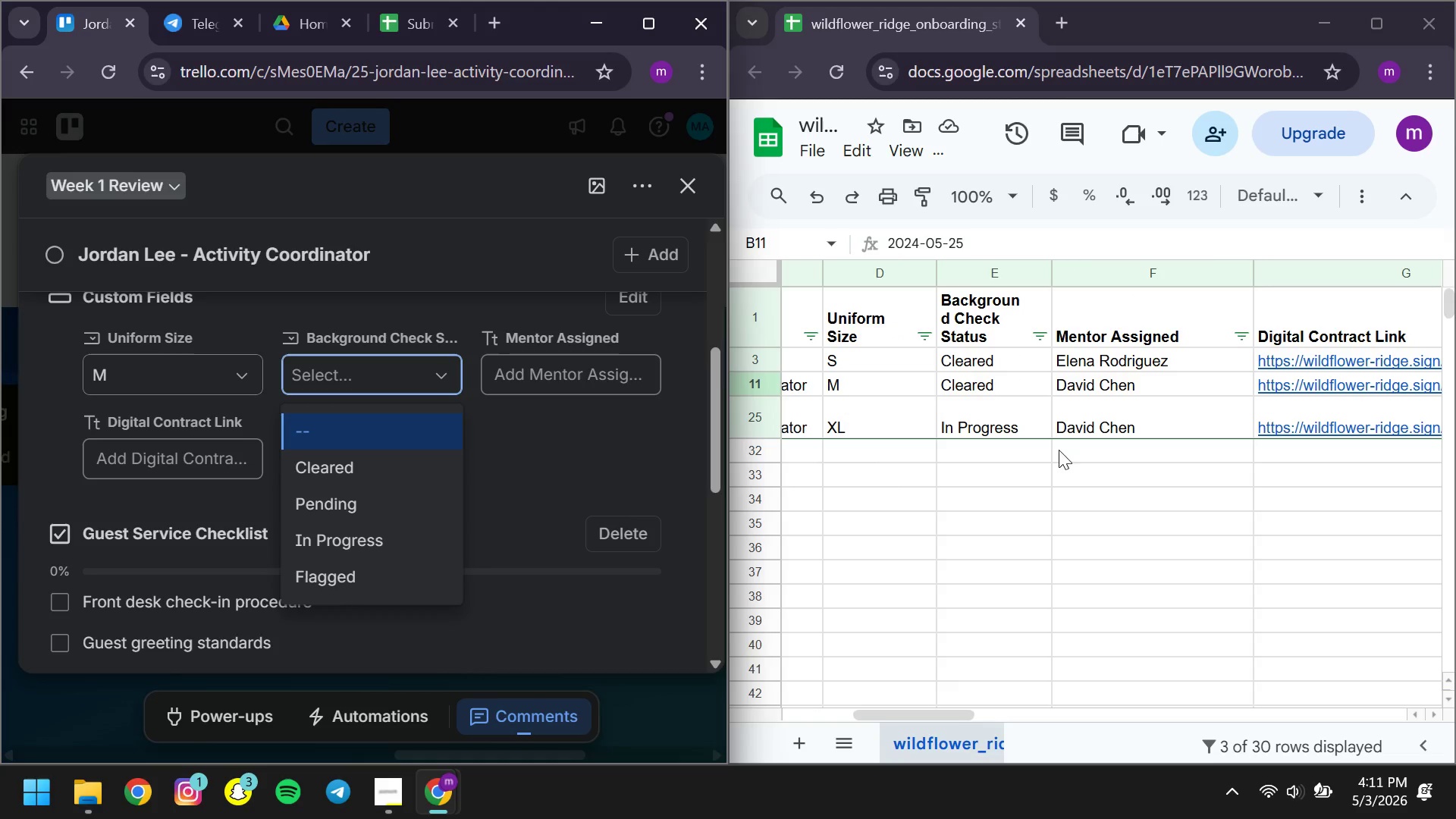 
left_click([384, 465])
 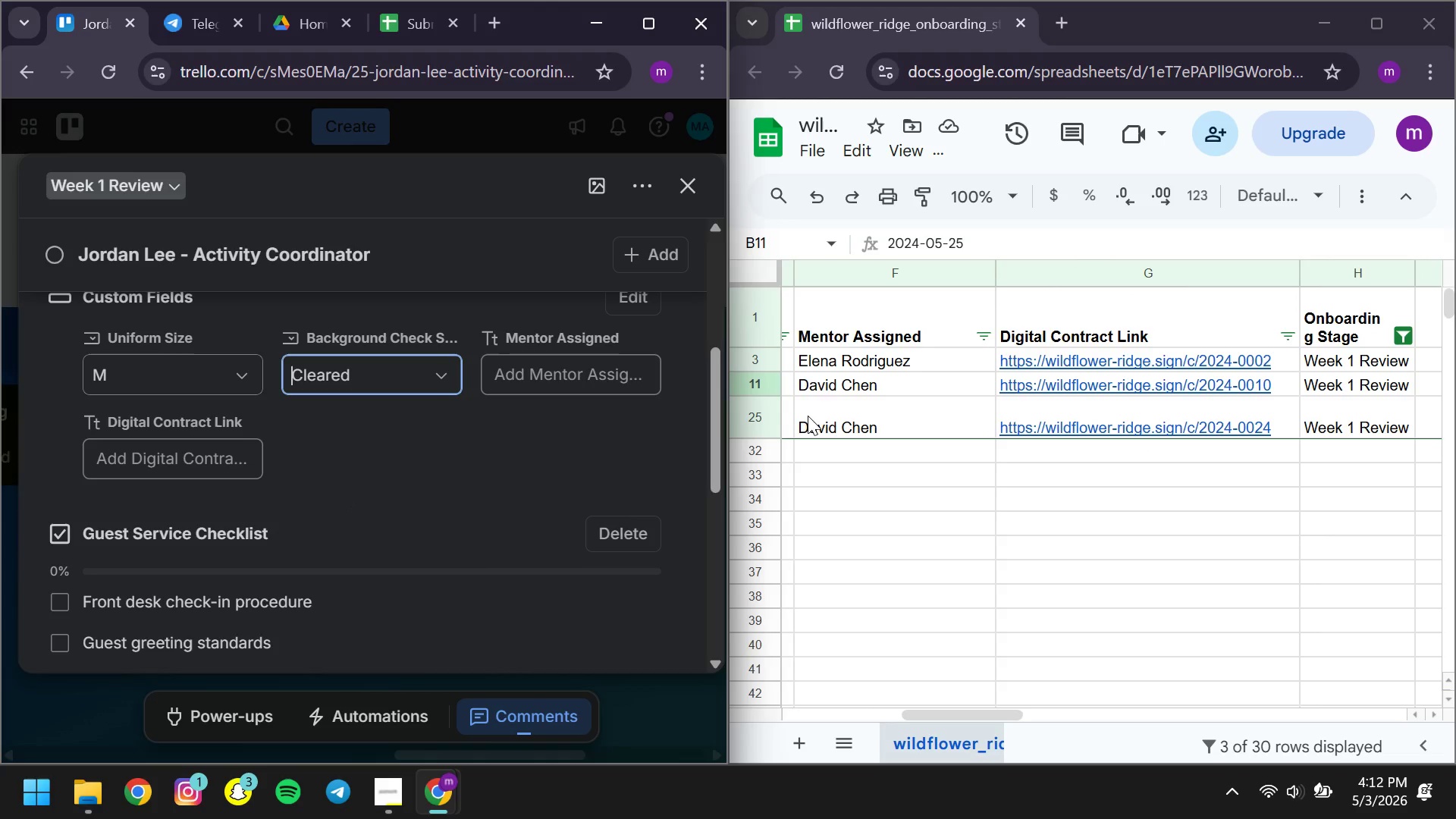 
left_click([632, 381])
 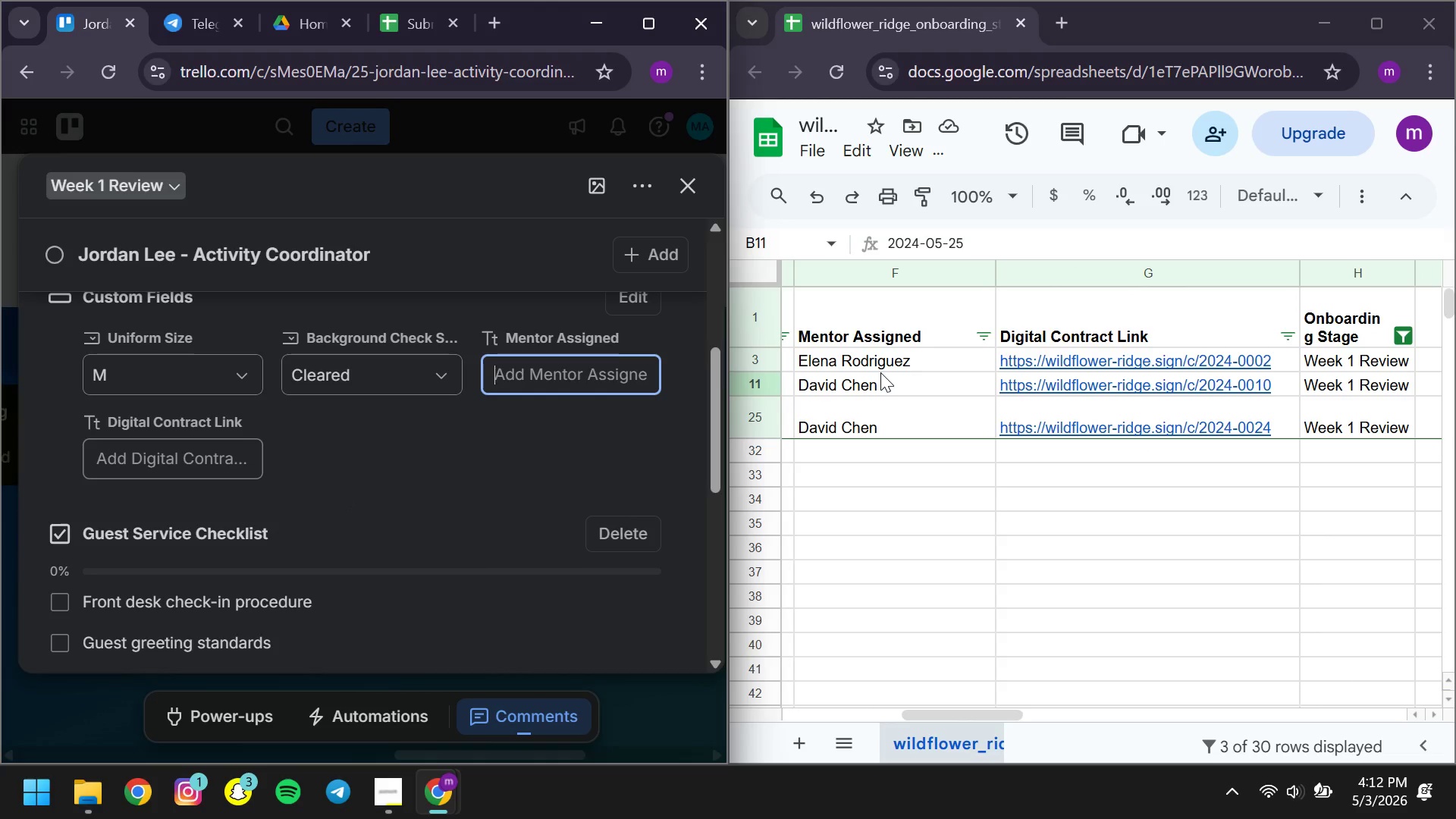 
type(Elena Rodriguez )
 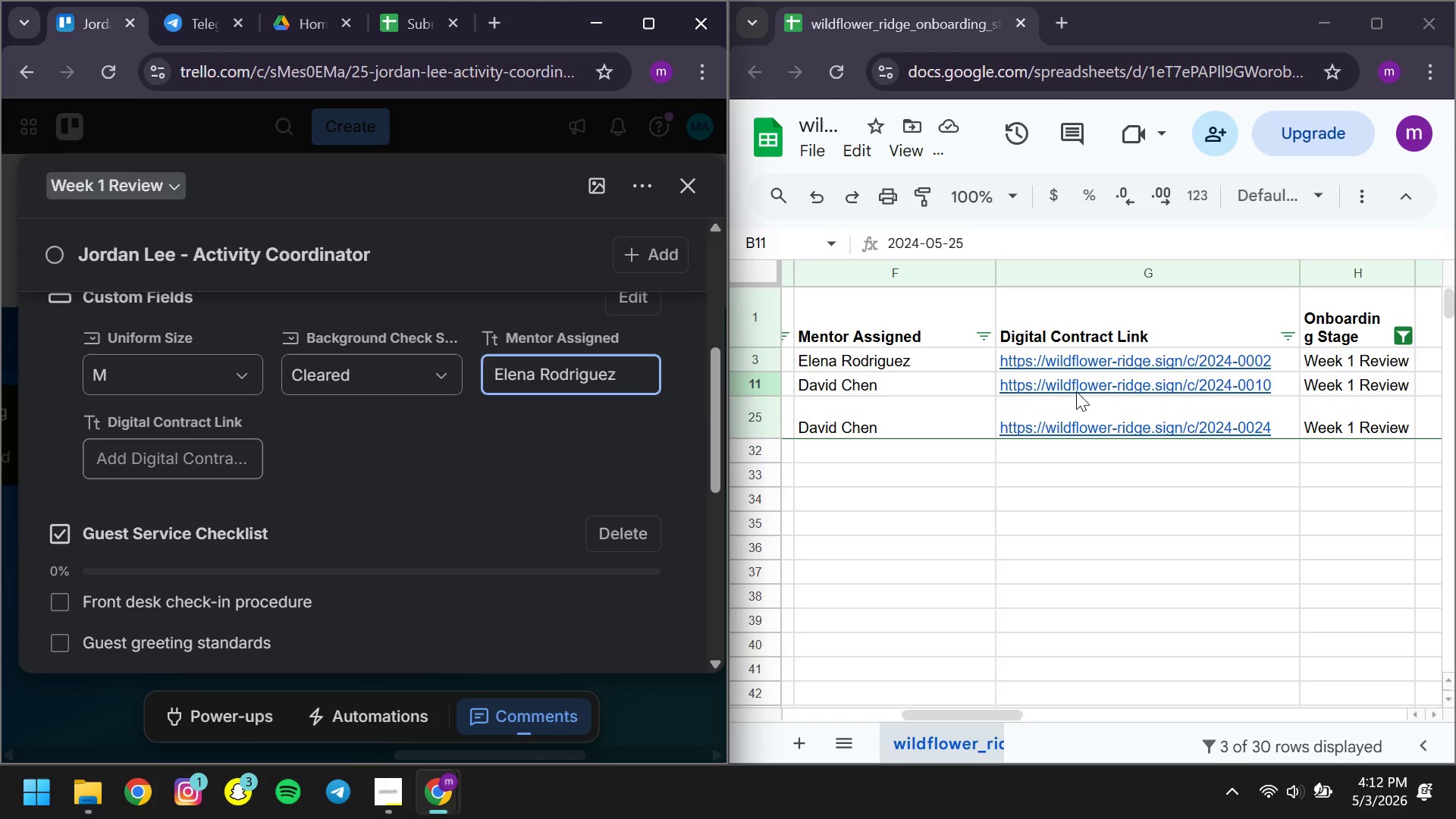 
left_click([1078, 390])
 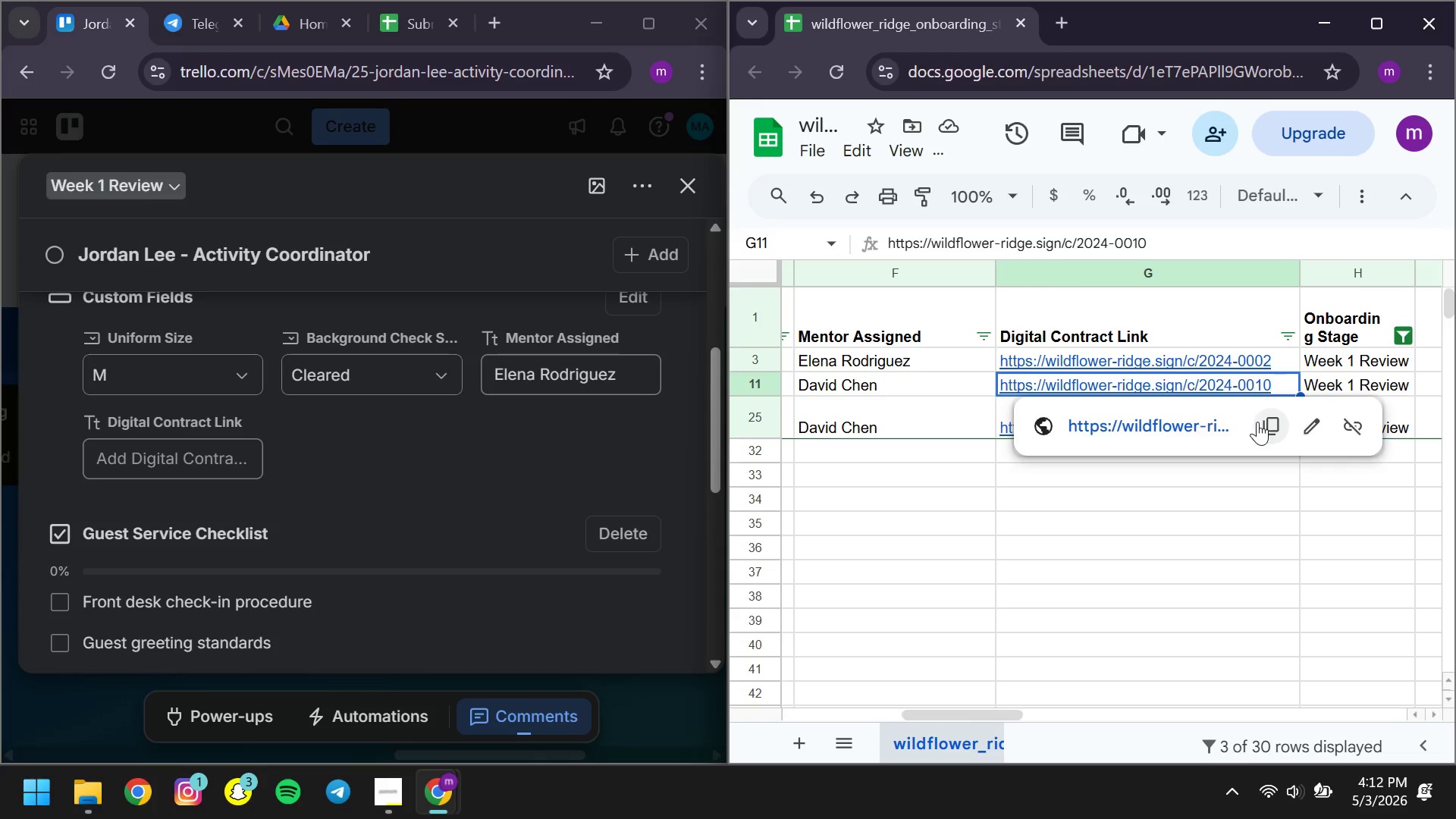 
left_click([1257, 422])
 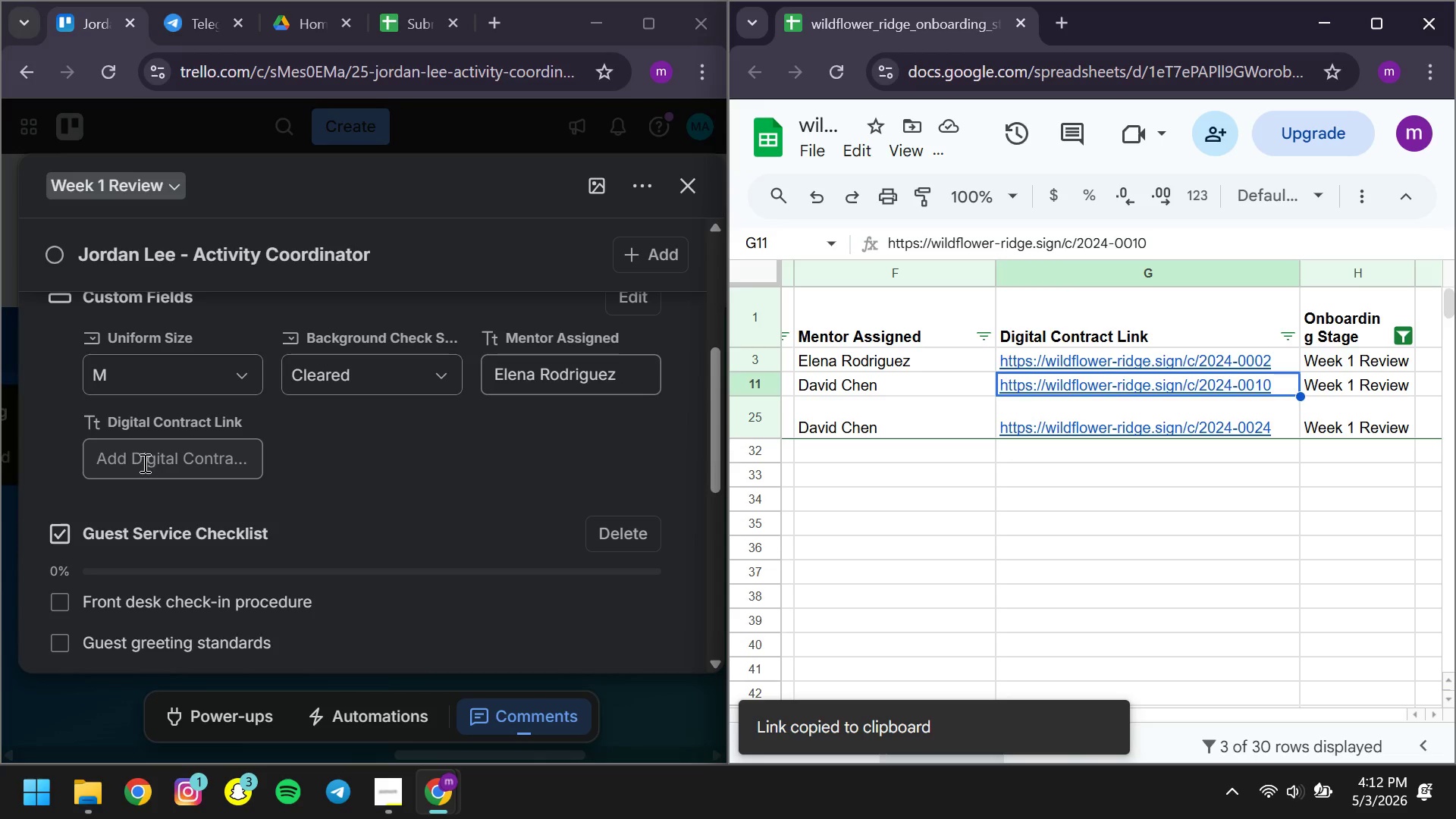 
left_click([143, 463])
 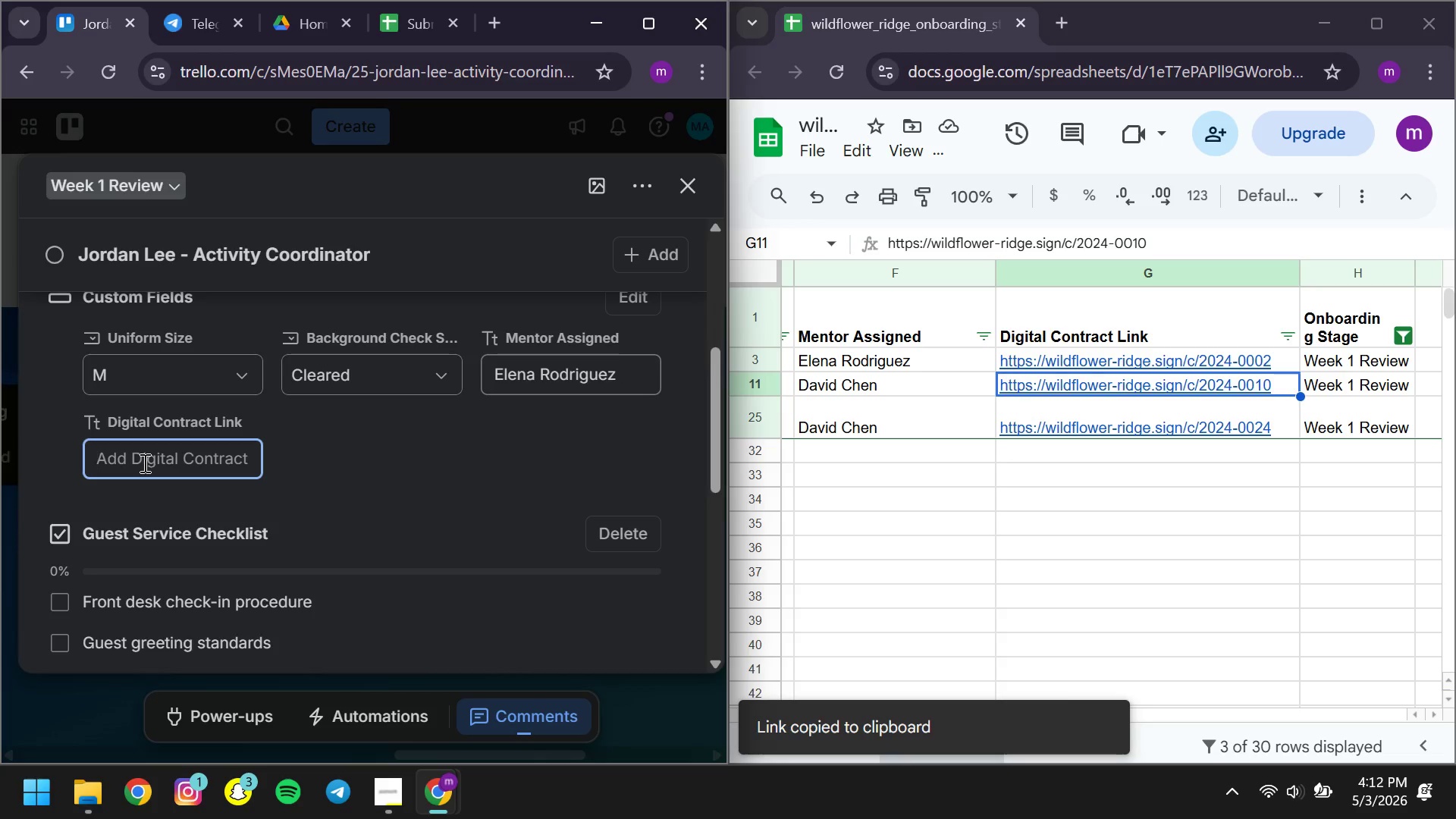 
key(Control+ControlLeft)
 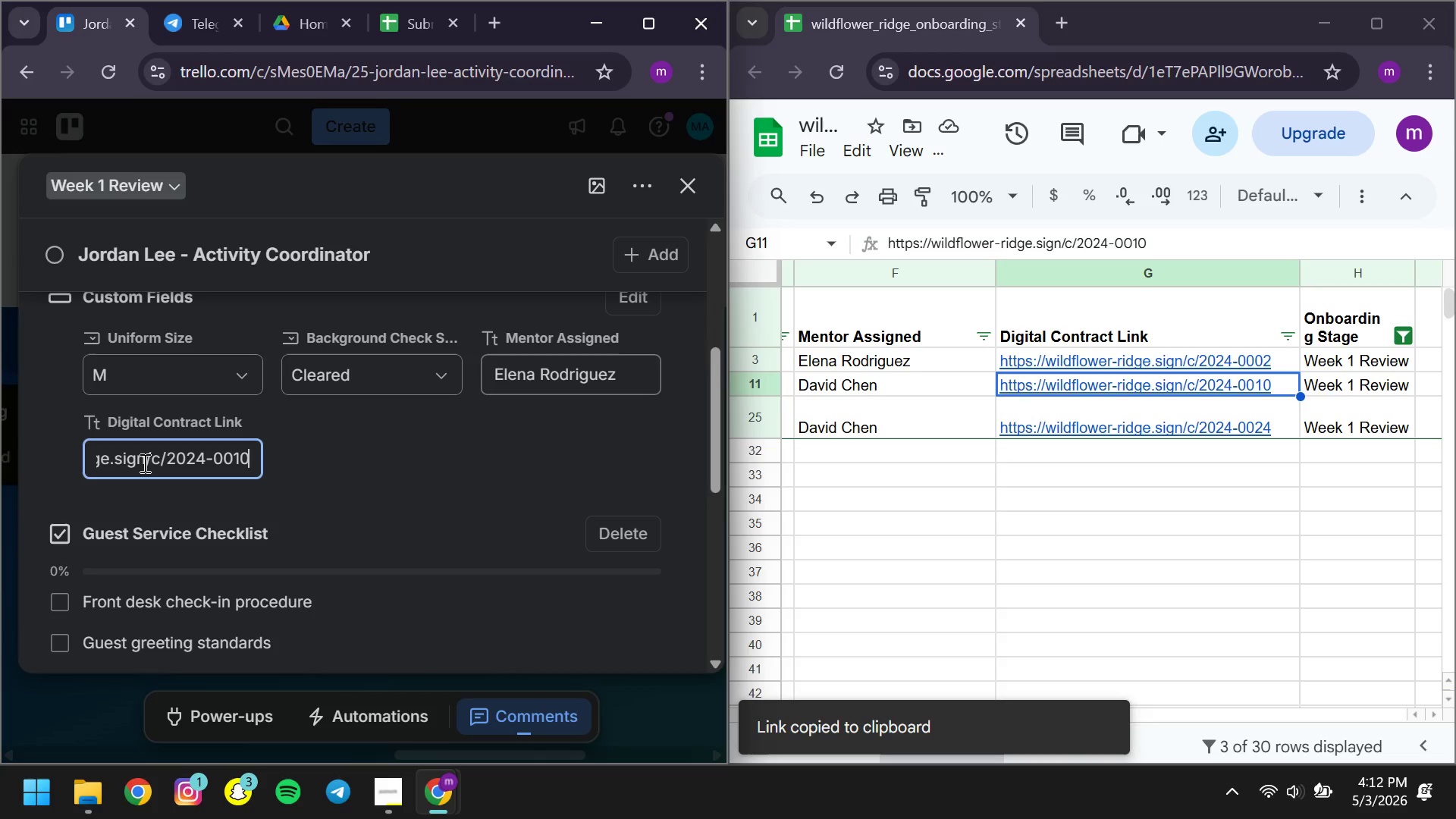 
key(Control+V)
 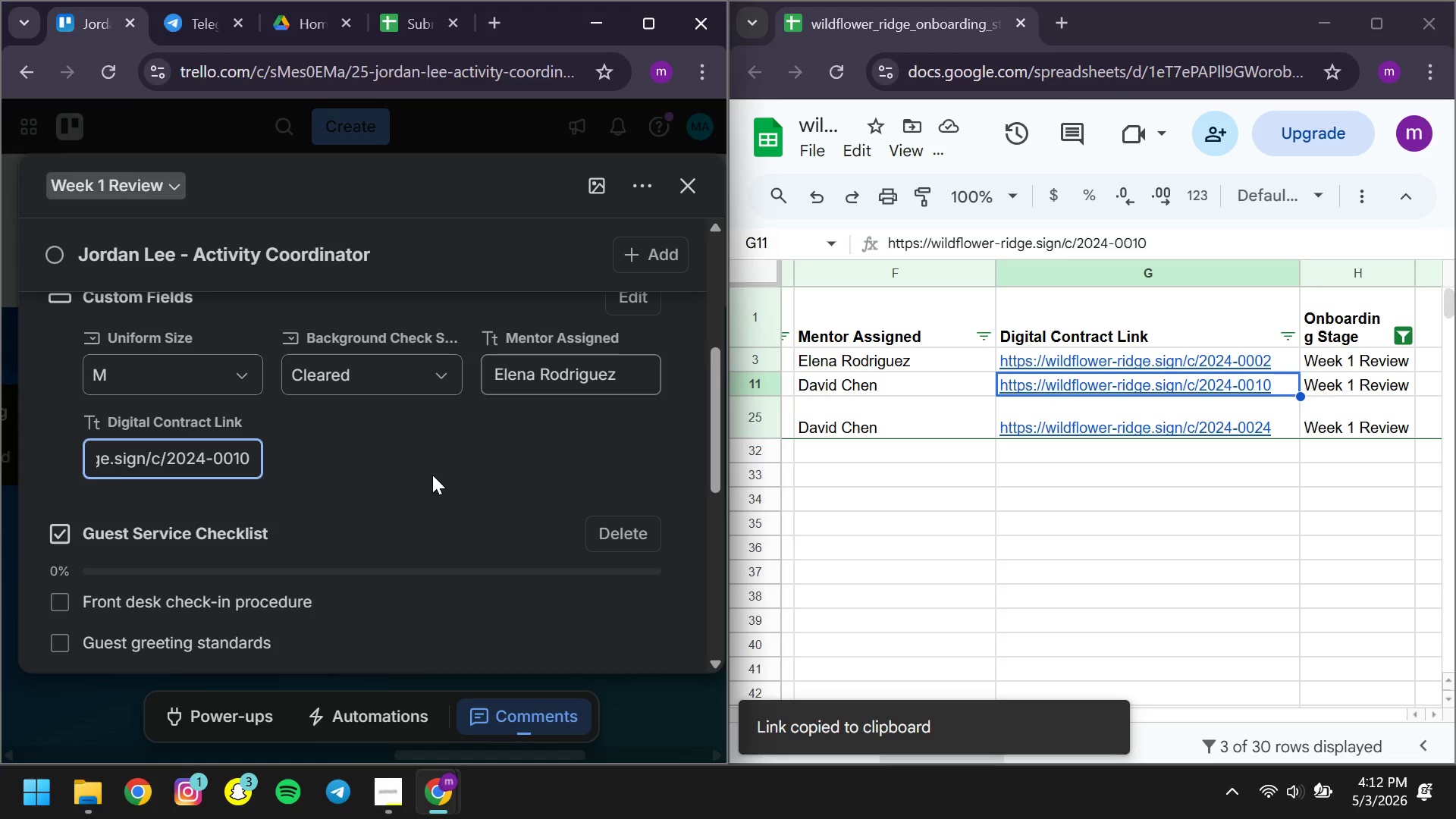 
left_click([432, 475])
 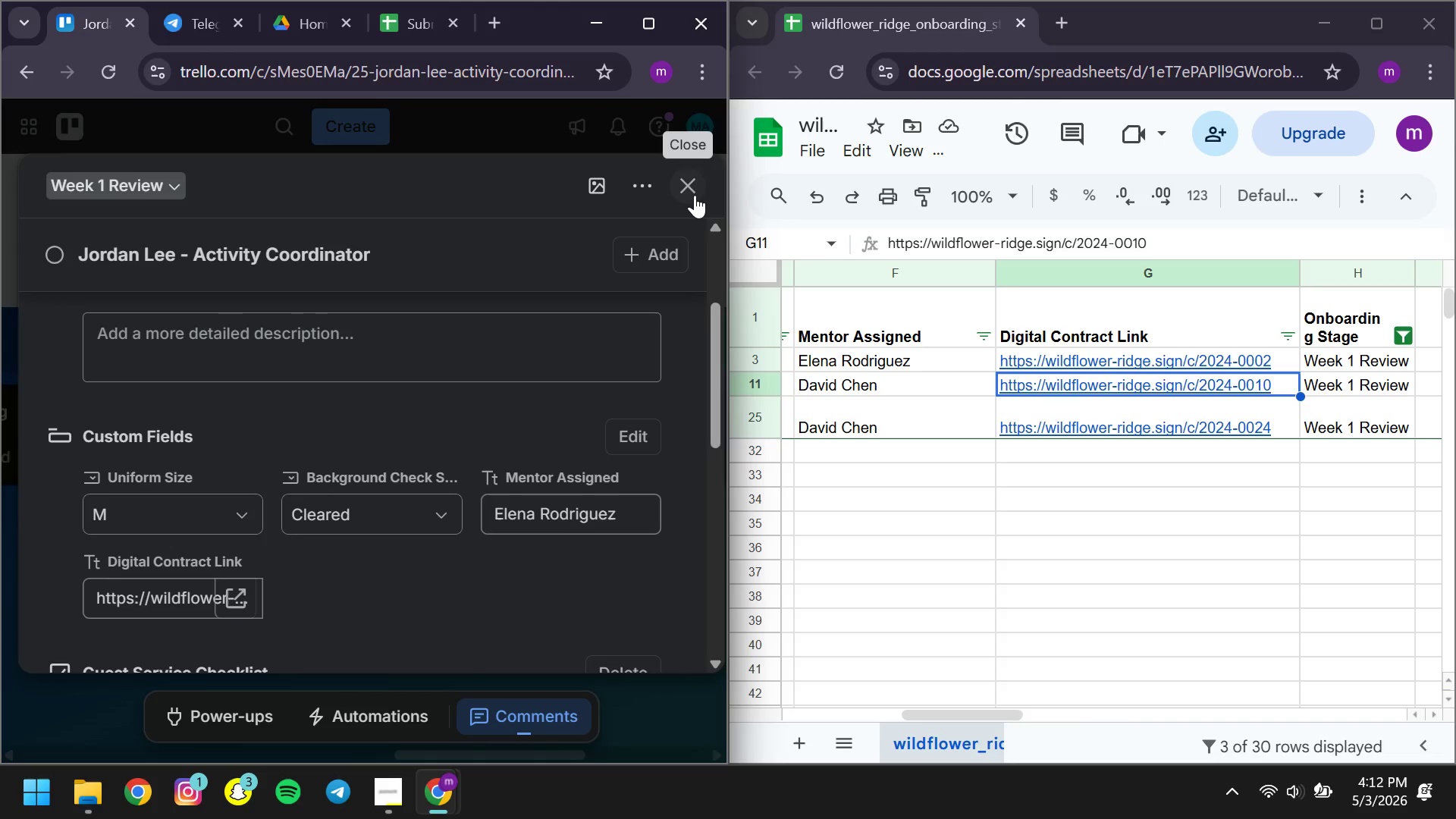 
left_click([695, 195])
 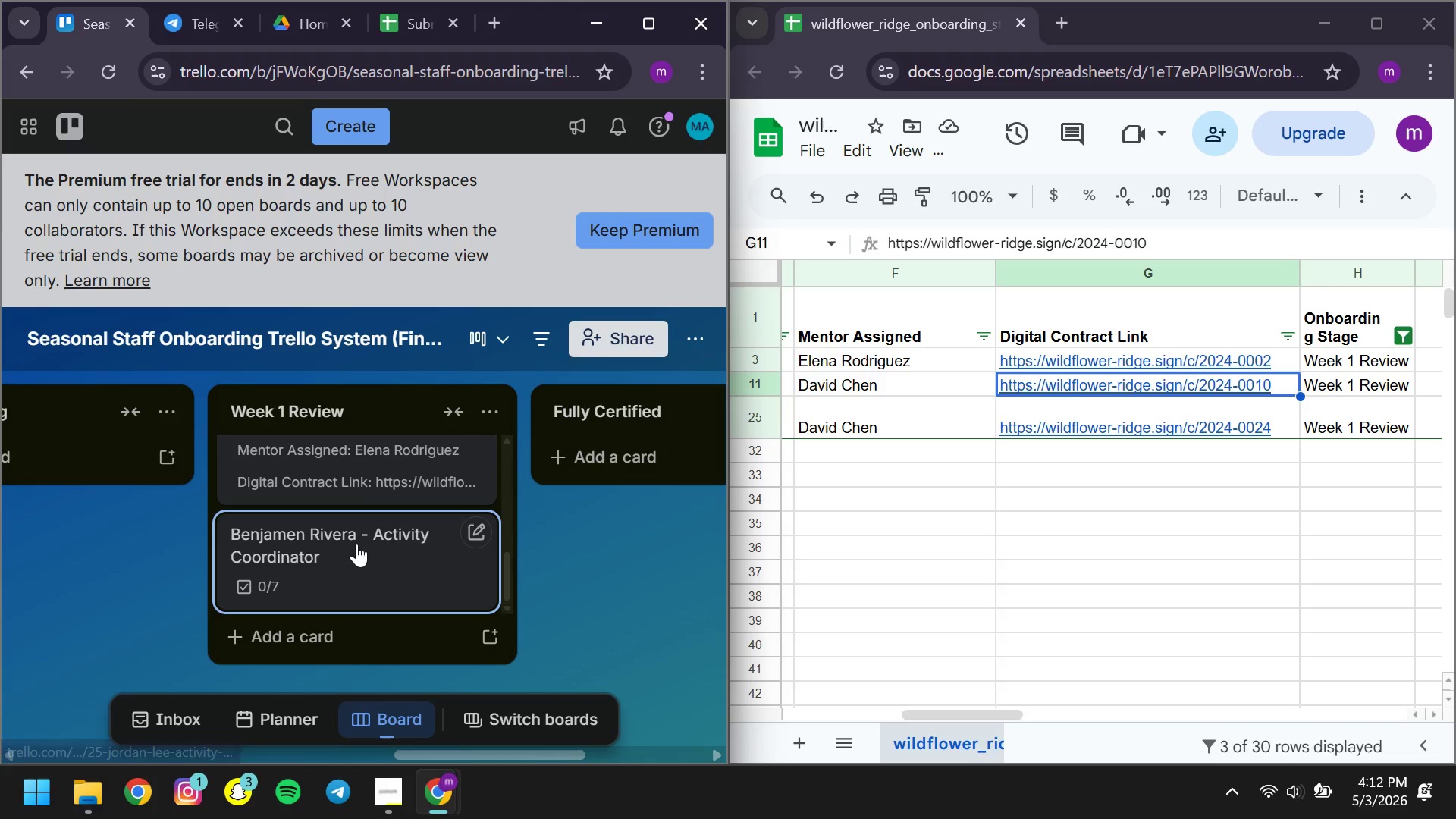 
left_click([349, 550])
 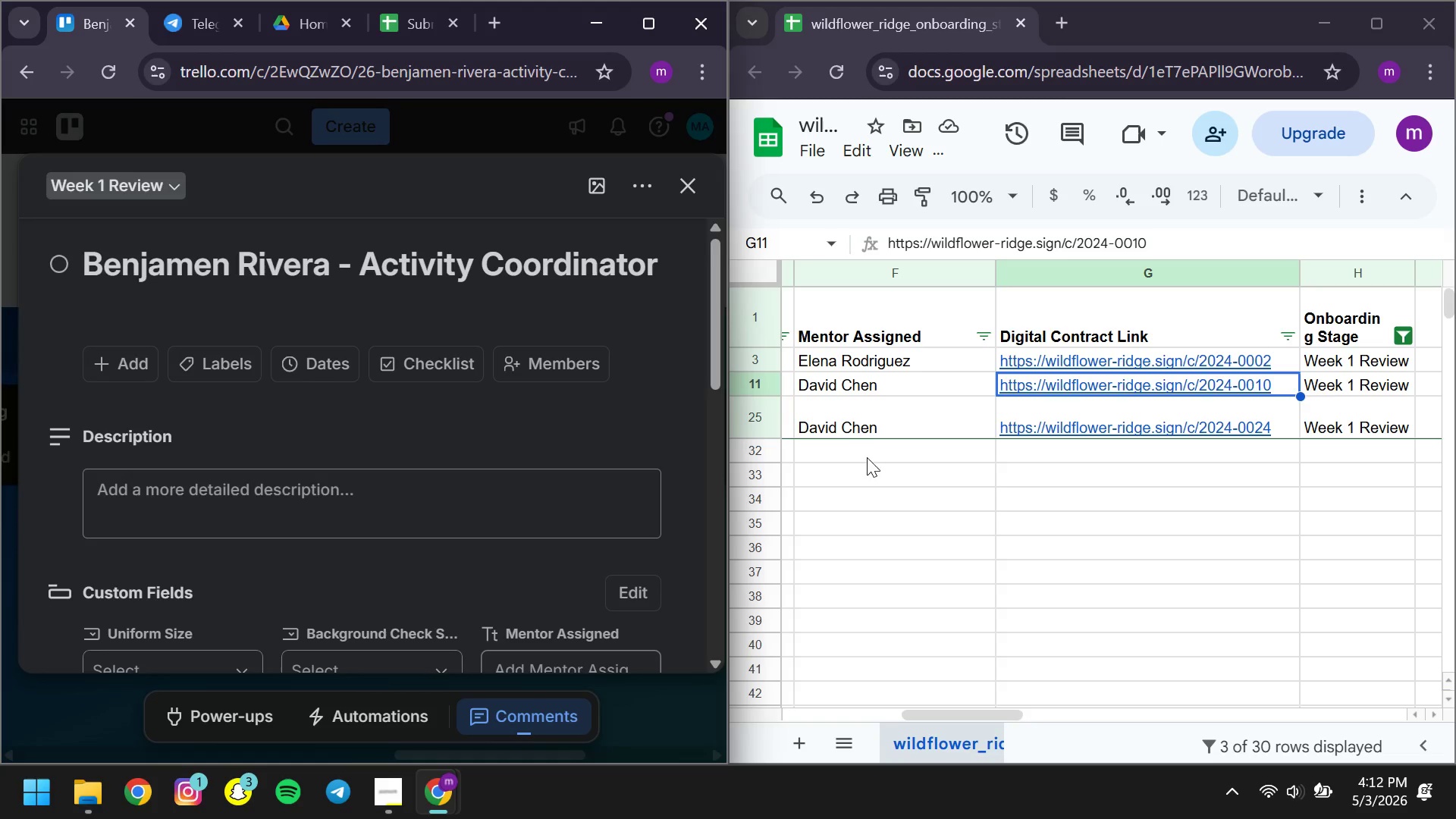 
wait(6.92)
 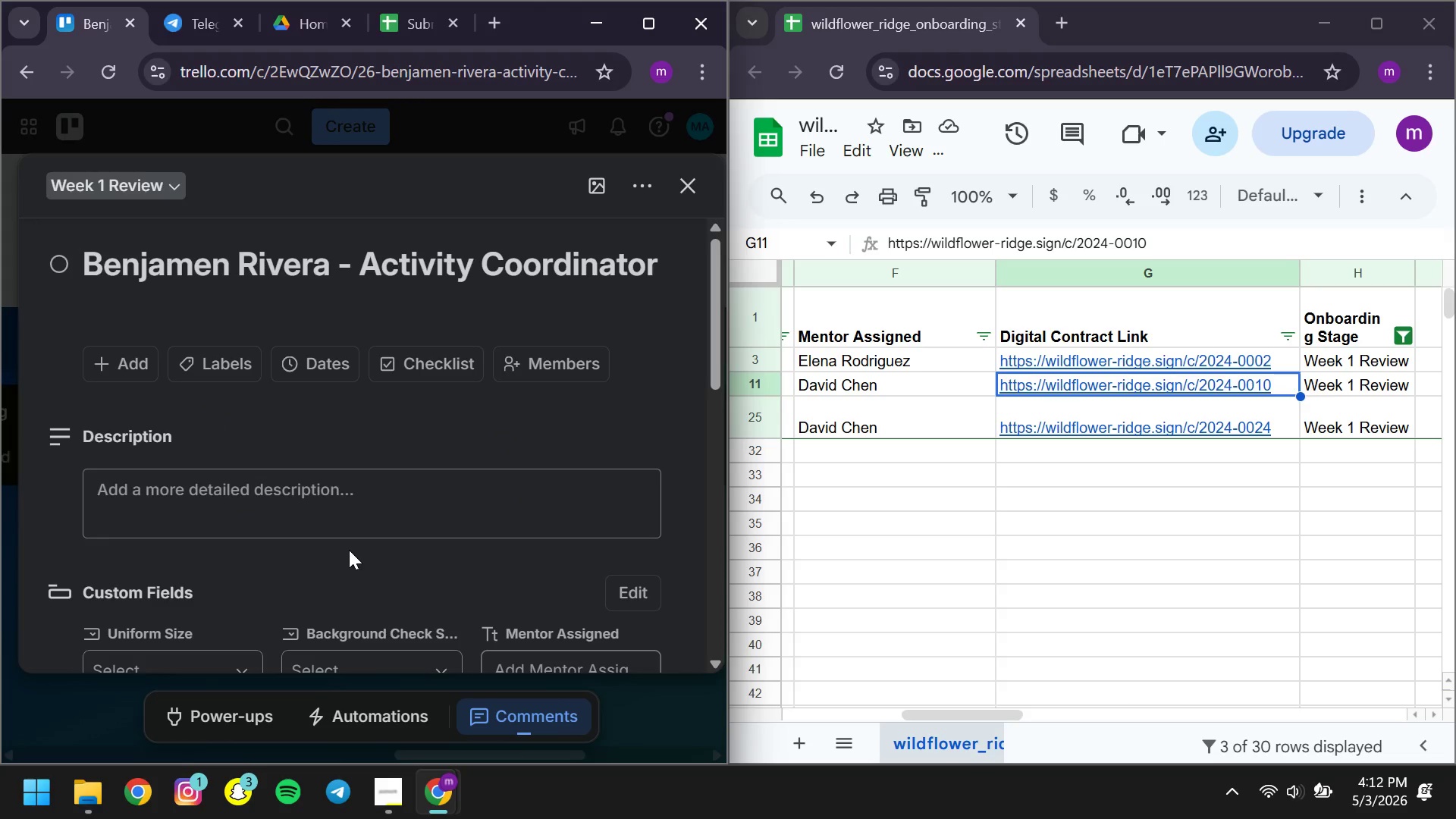 
left_click([965, 408])
 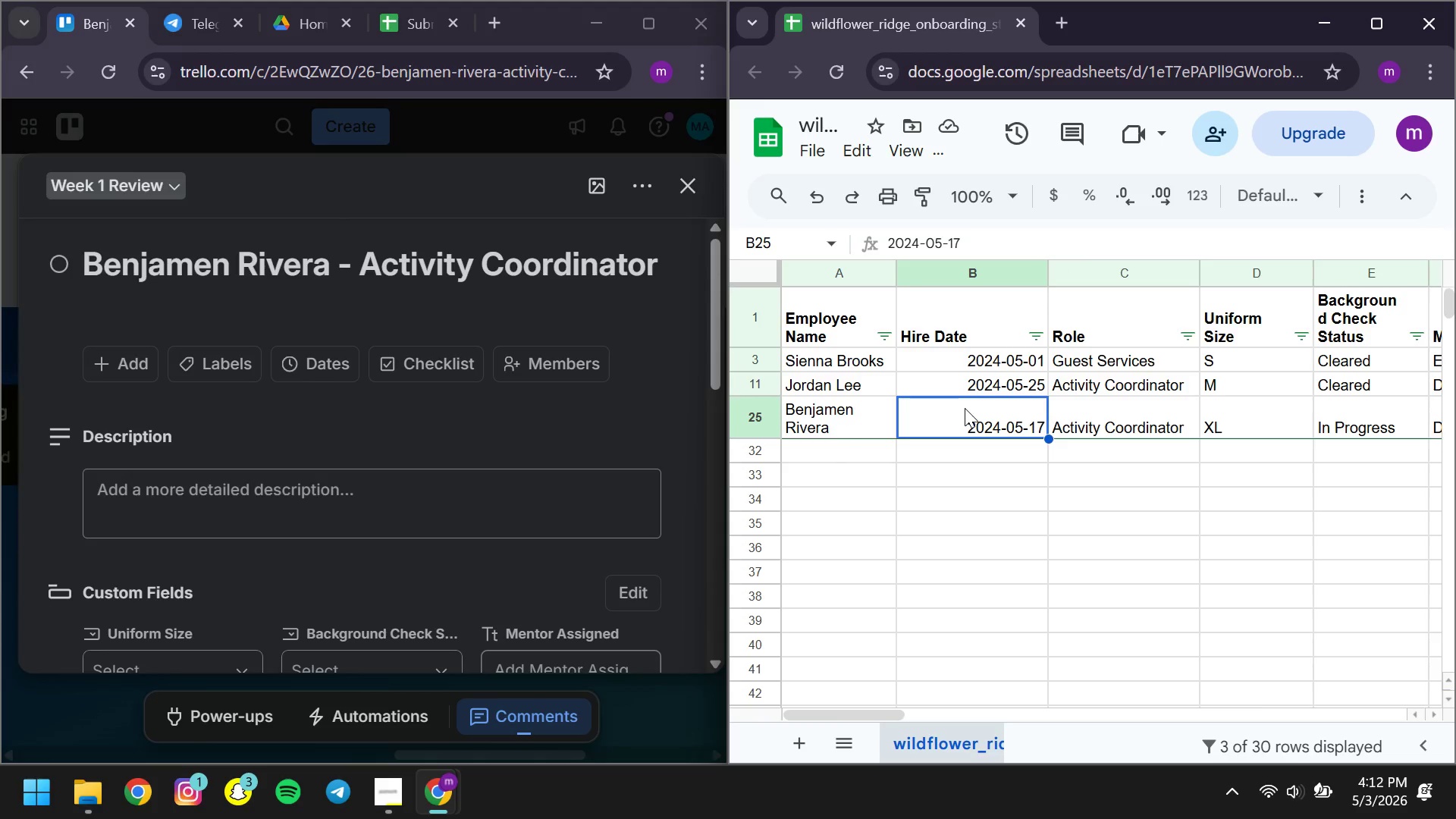 
key(Control+ControlLeft)
 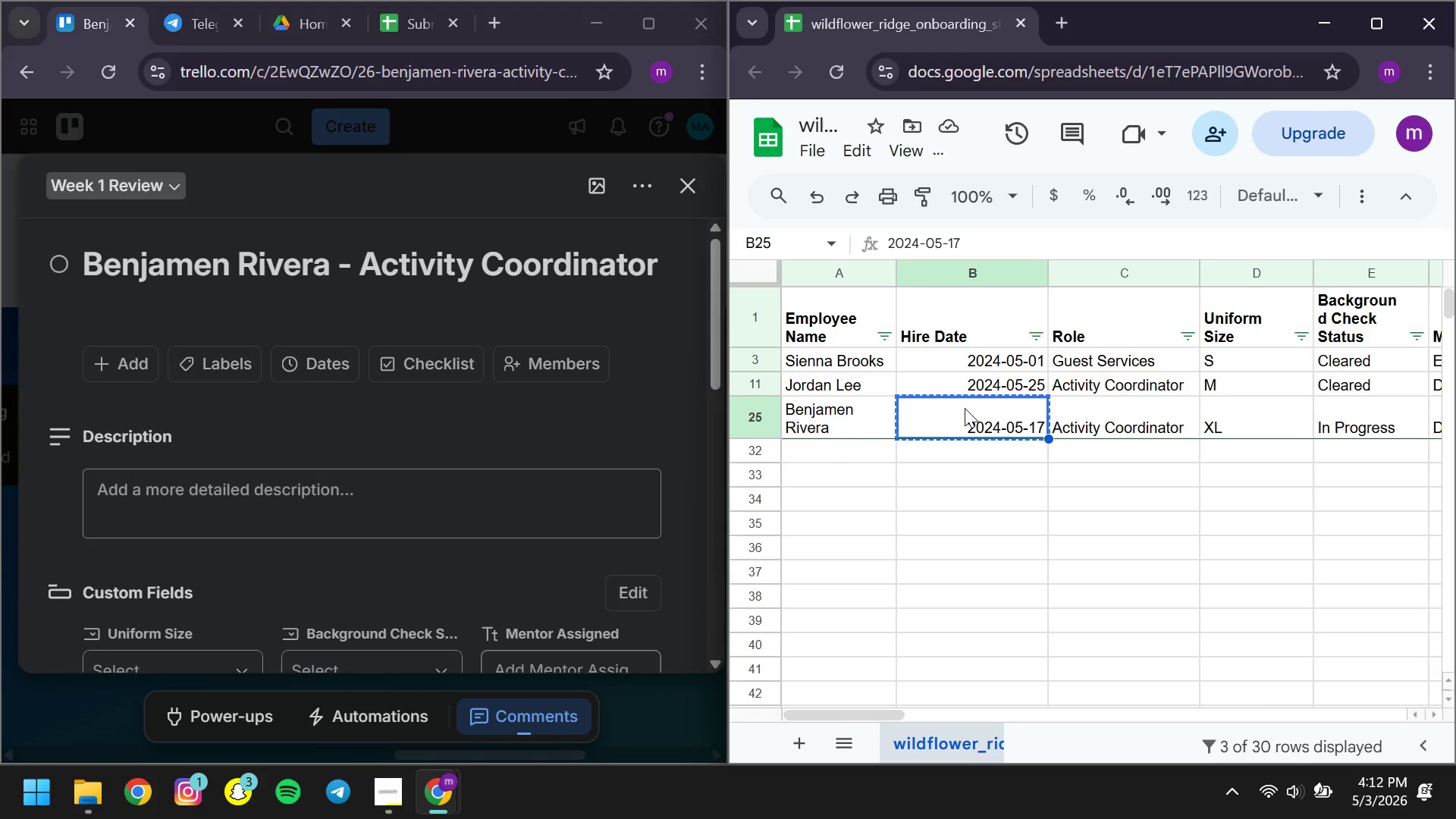 
key(Control+C)
 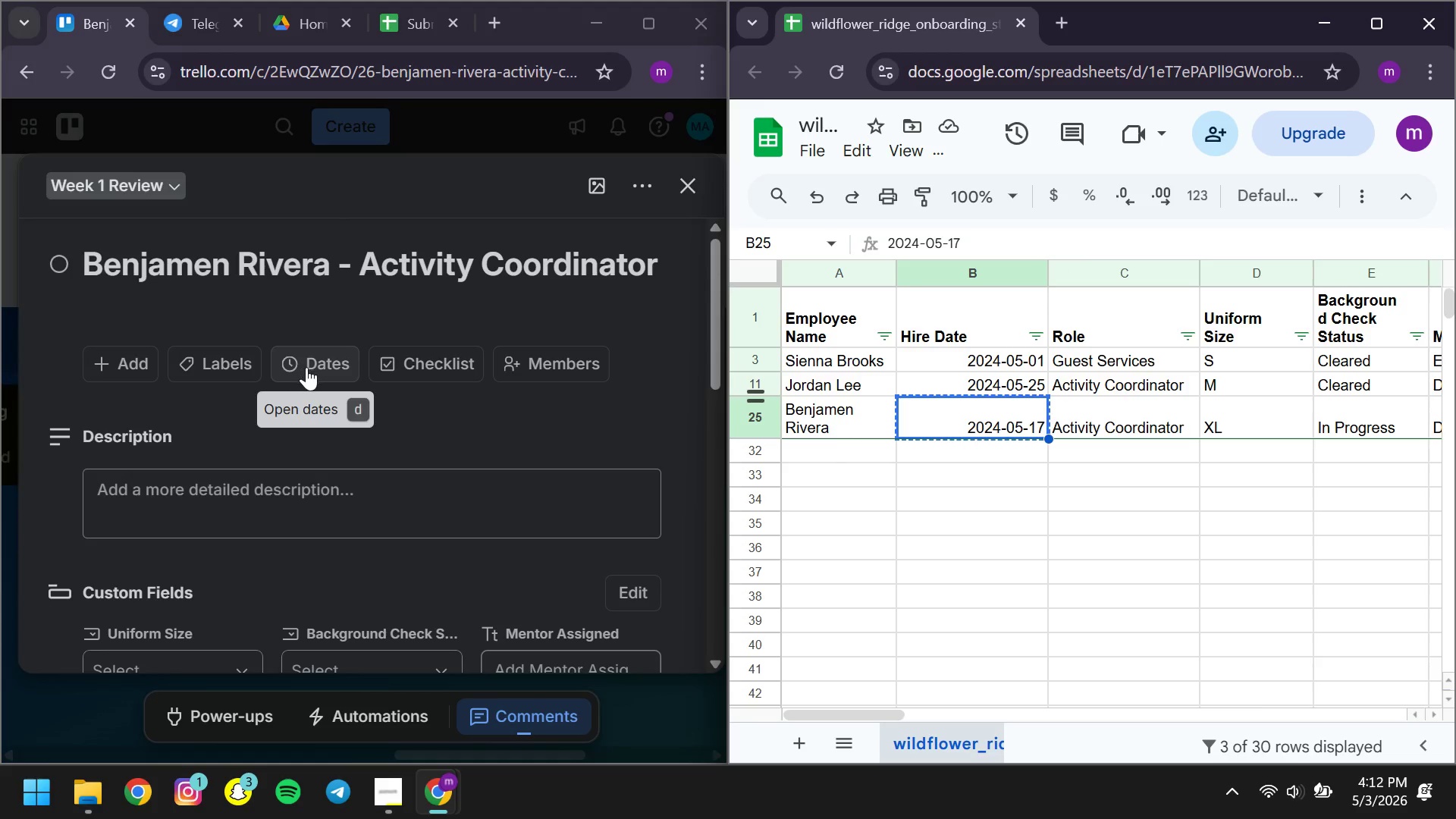 
left_click([306, 369])
 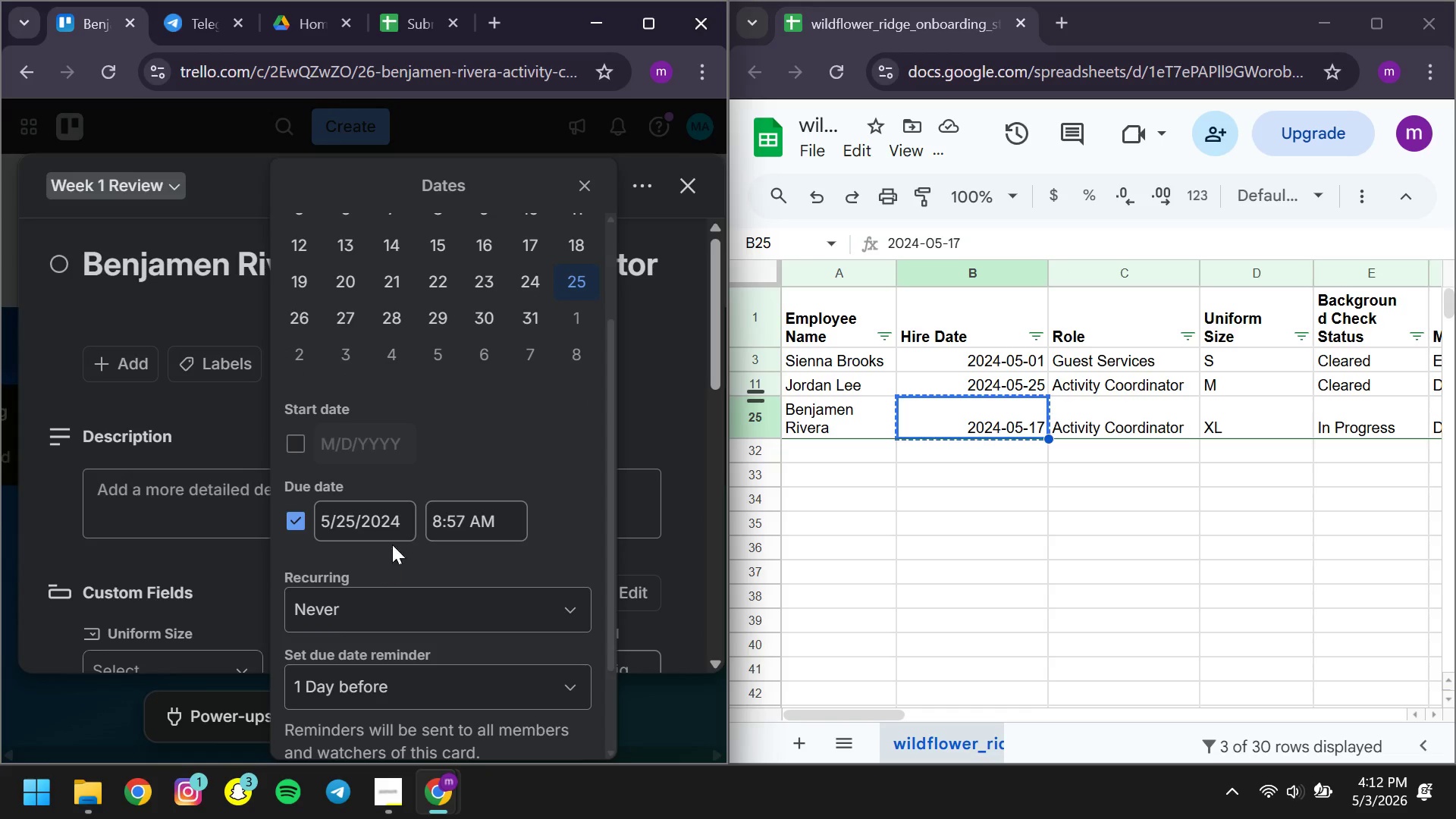 
left_click([378, 529])
 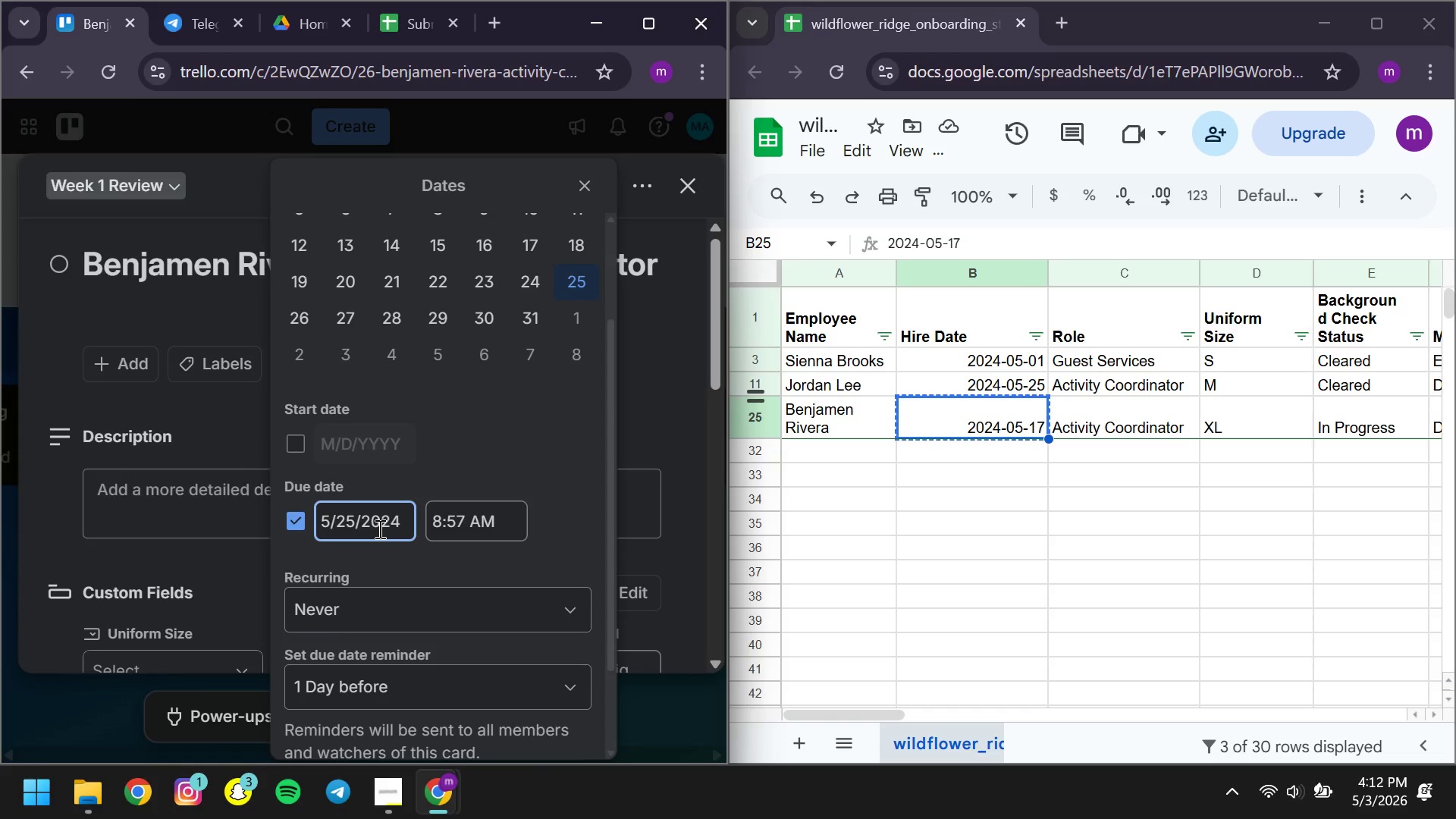 
key(Control+ControlLeft)
 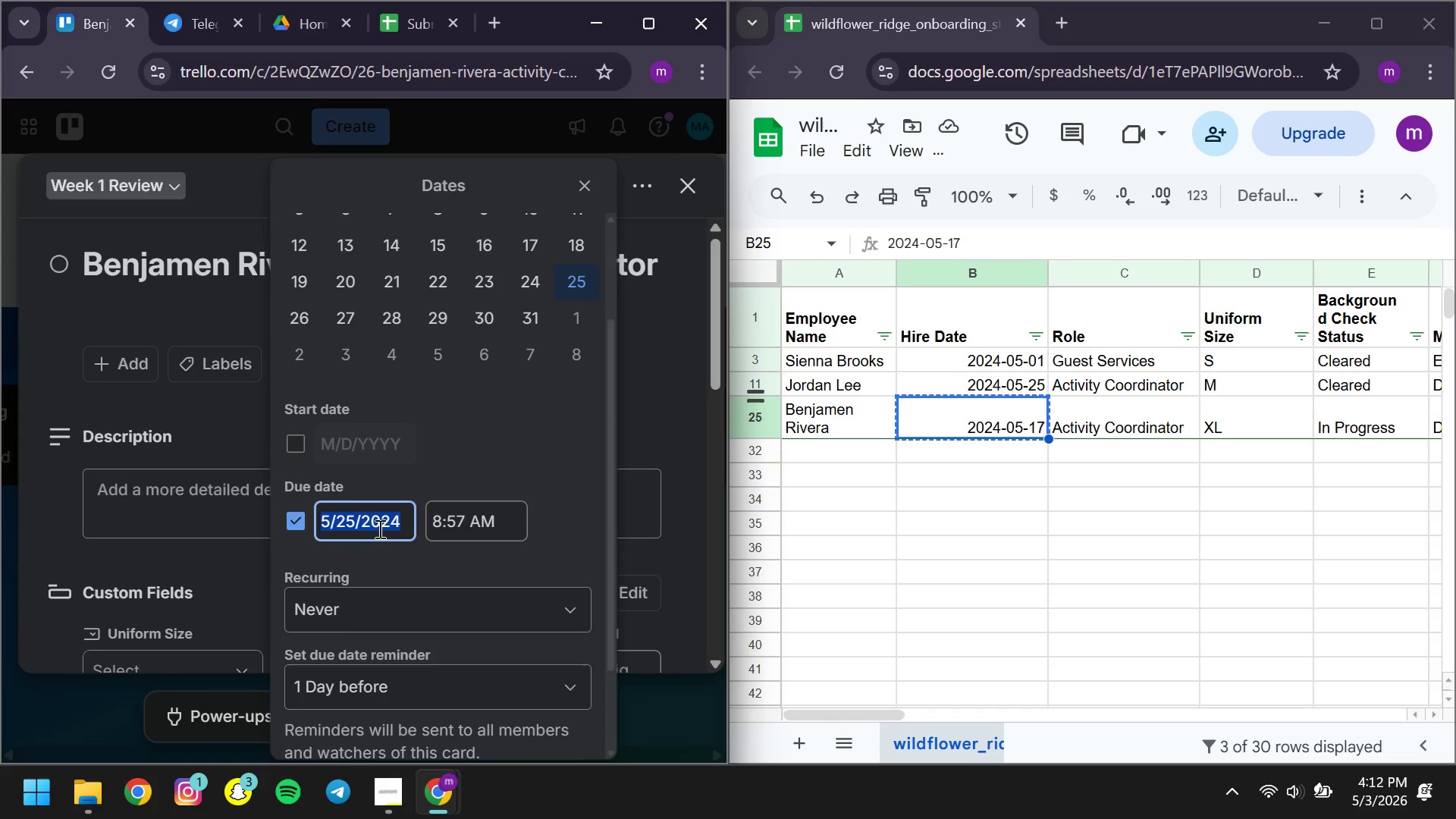 
key(Control+A)
 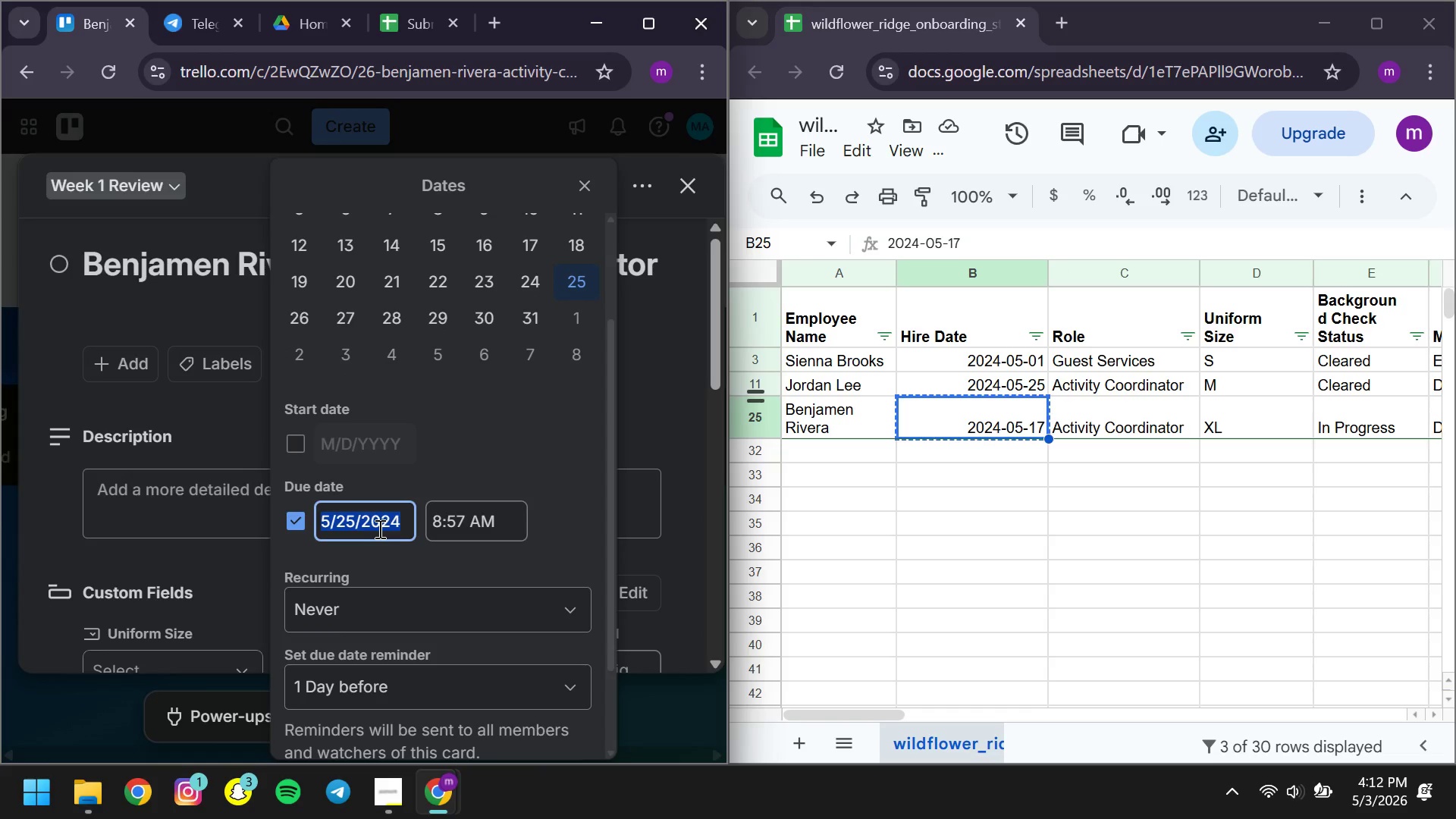 
key(Control+V)
 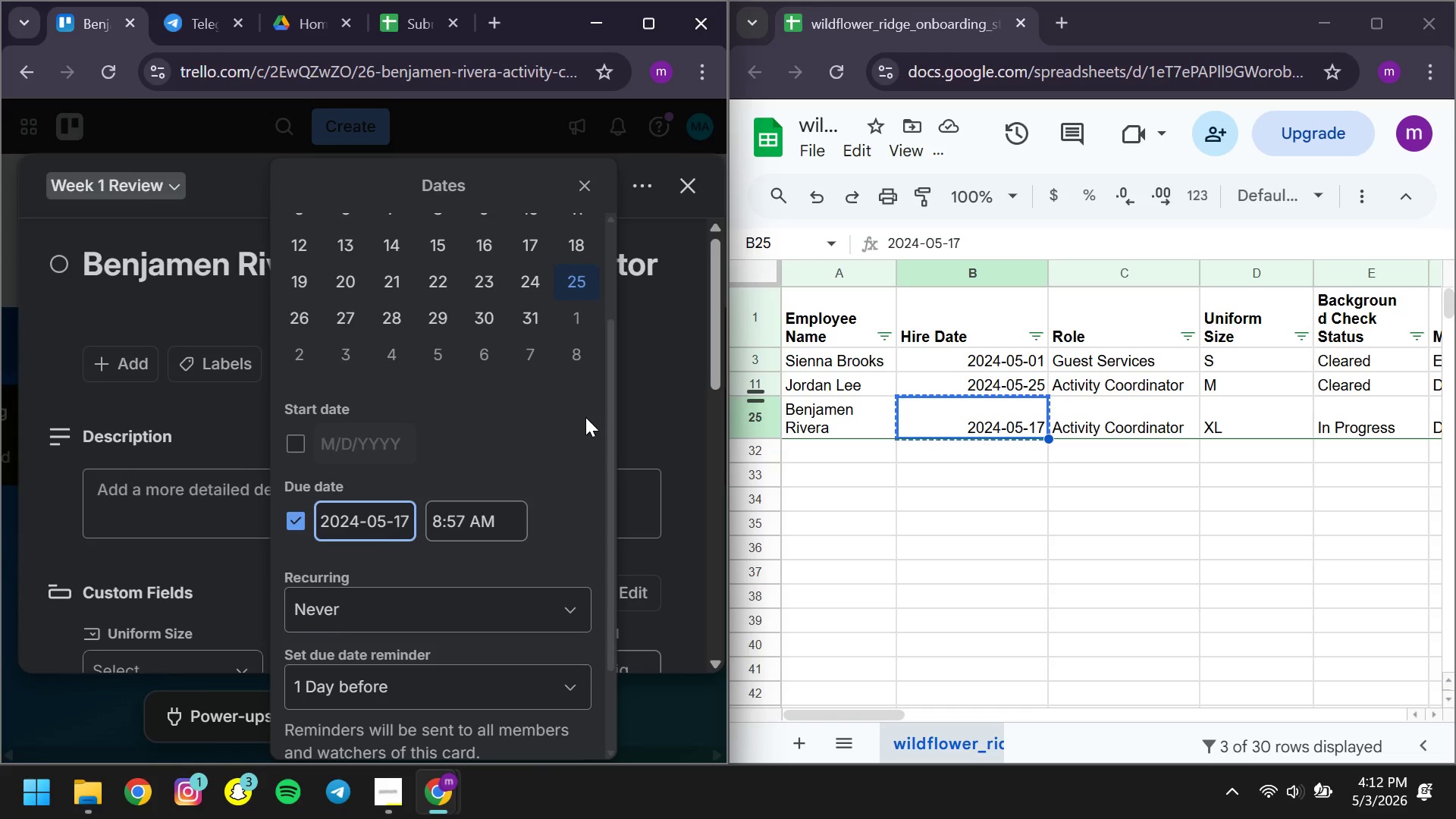 
left_click([585, 417])
 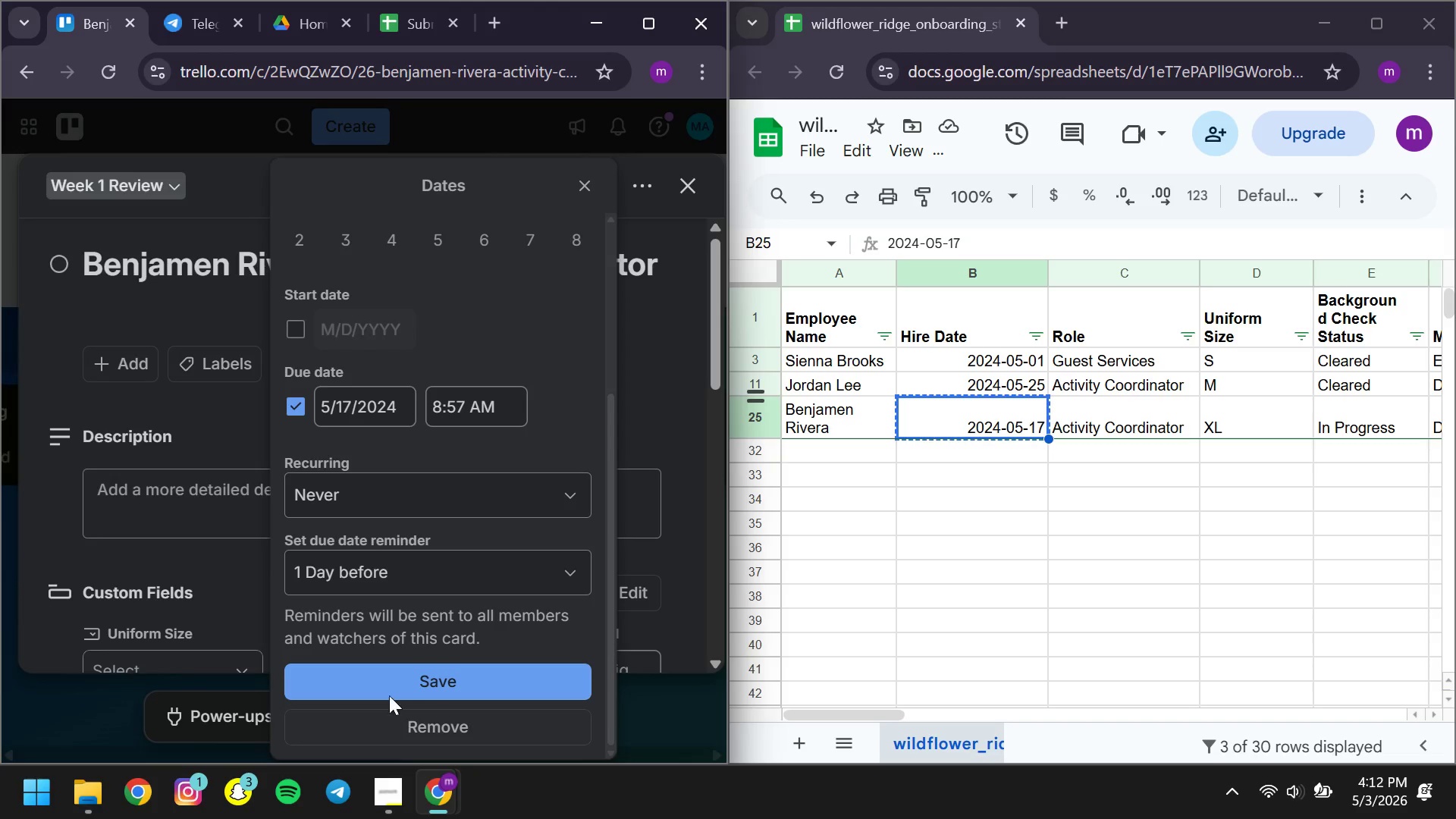 
left_click([374, 692])
 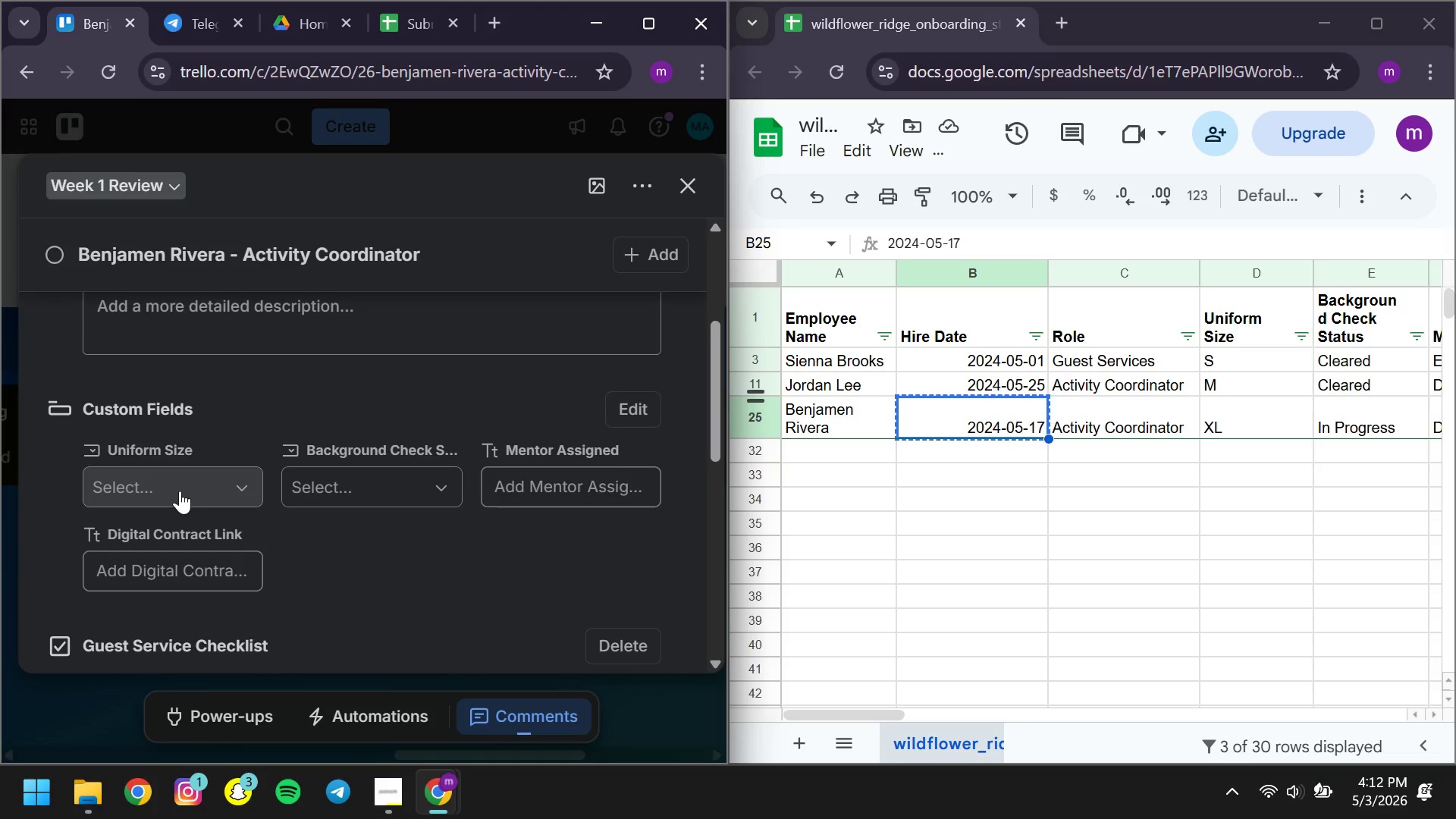 
left_click([180, 489])
 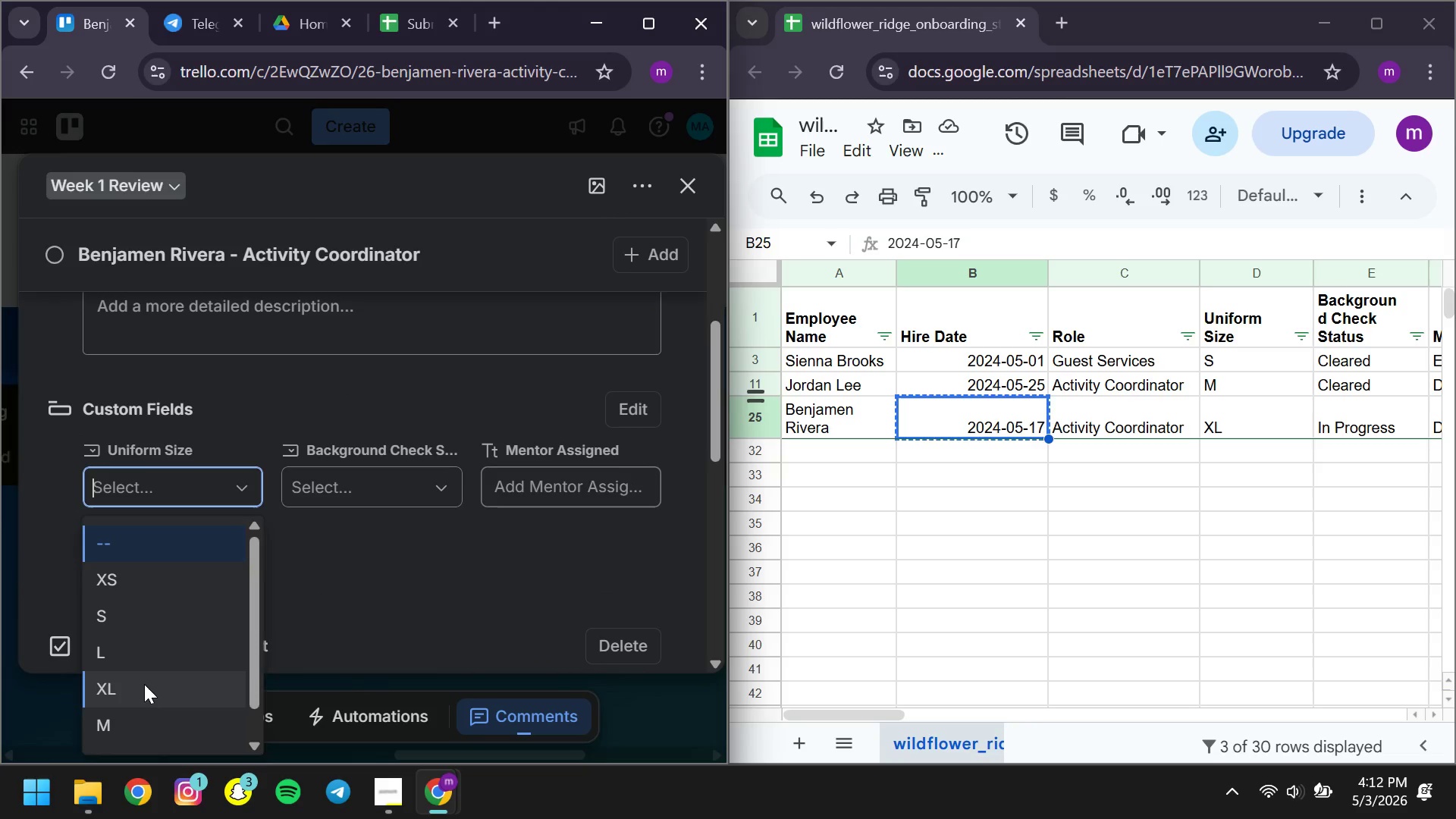 
left_click([142, 684])
 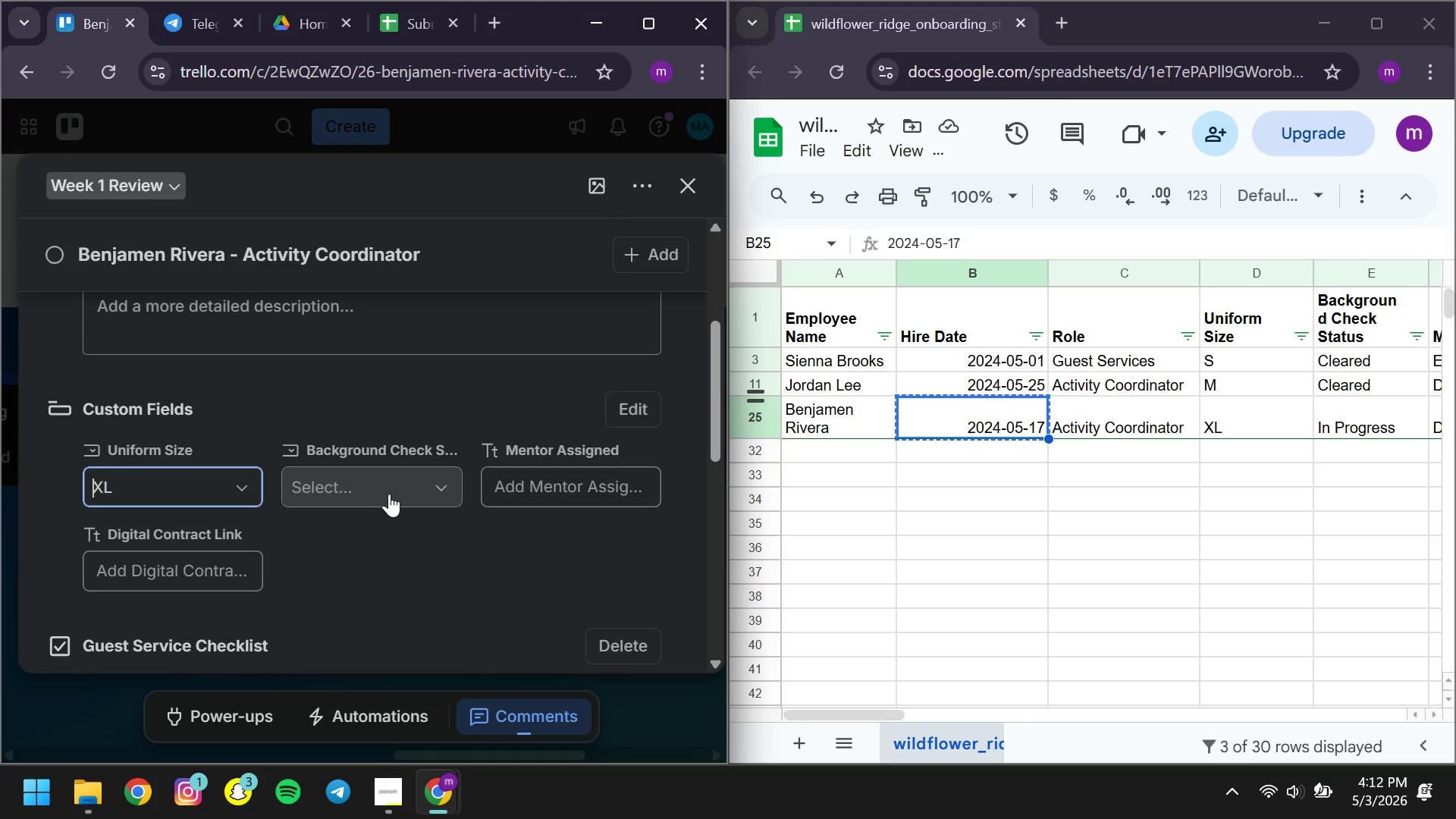 
left_click([389, 494])
 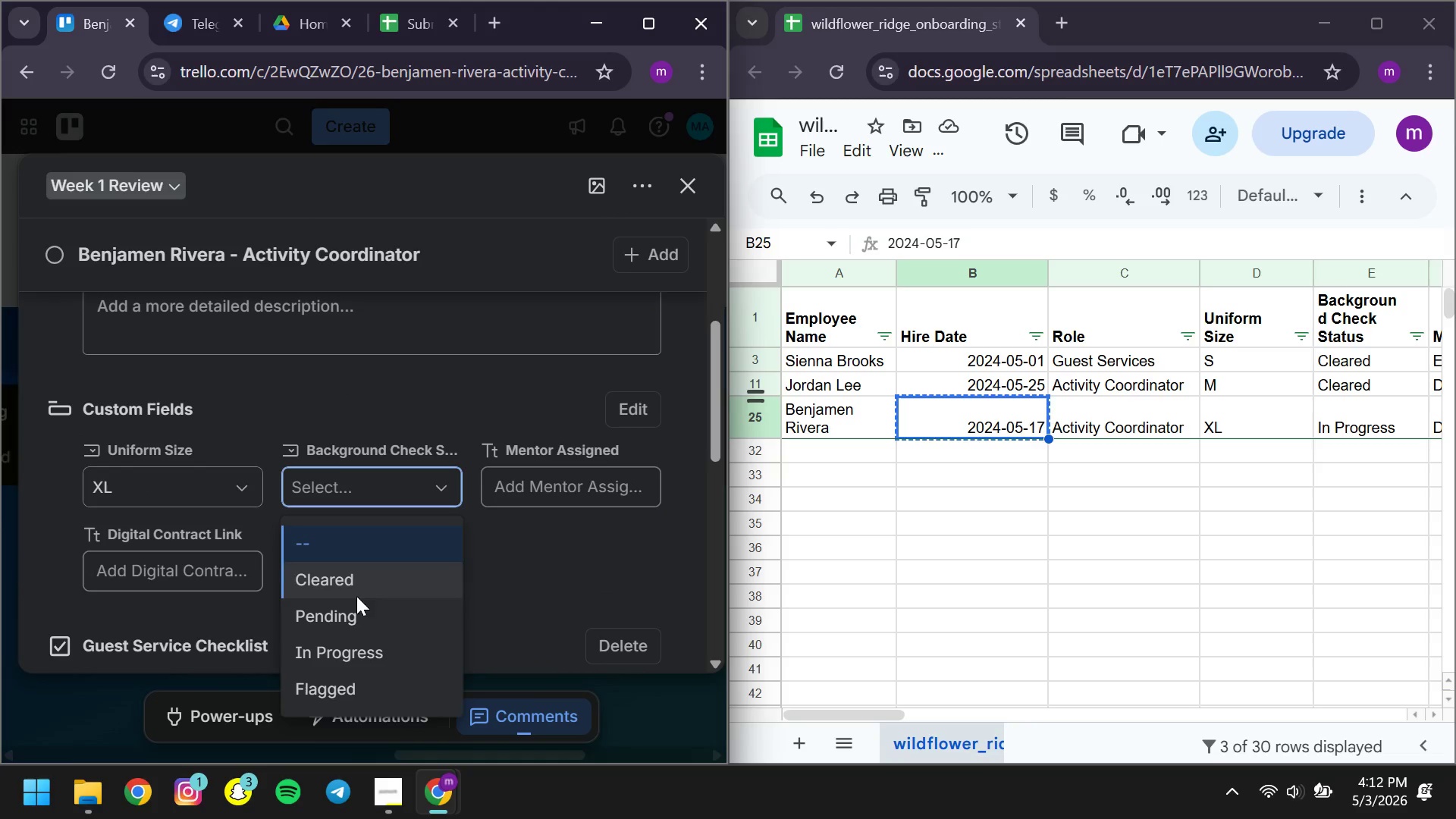 
left_click([325, 647])
 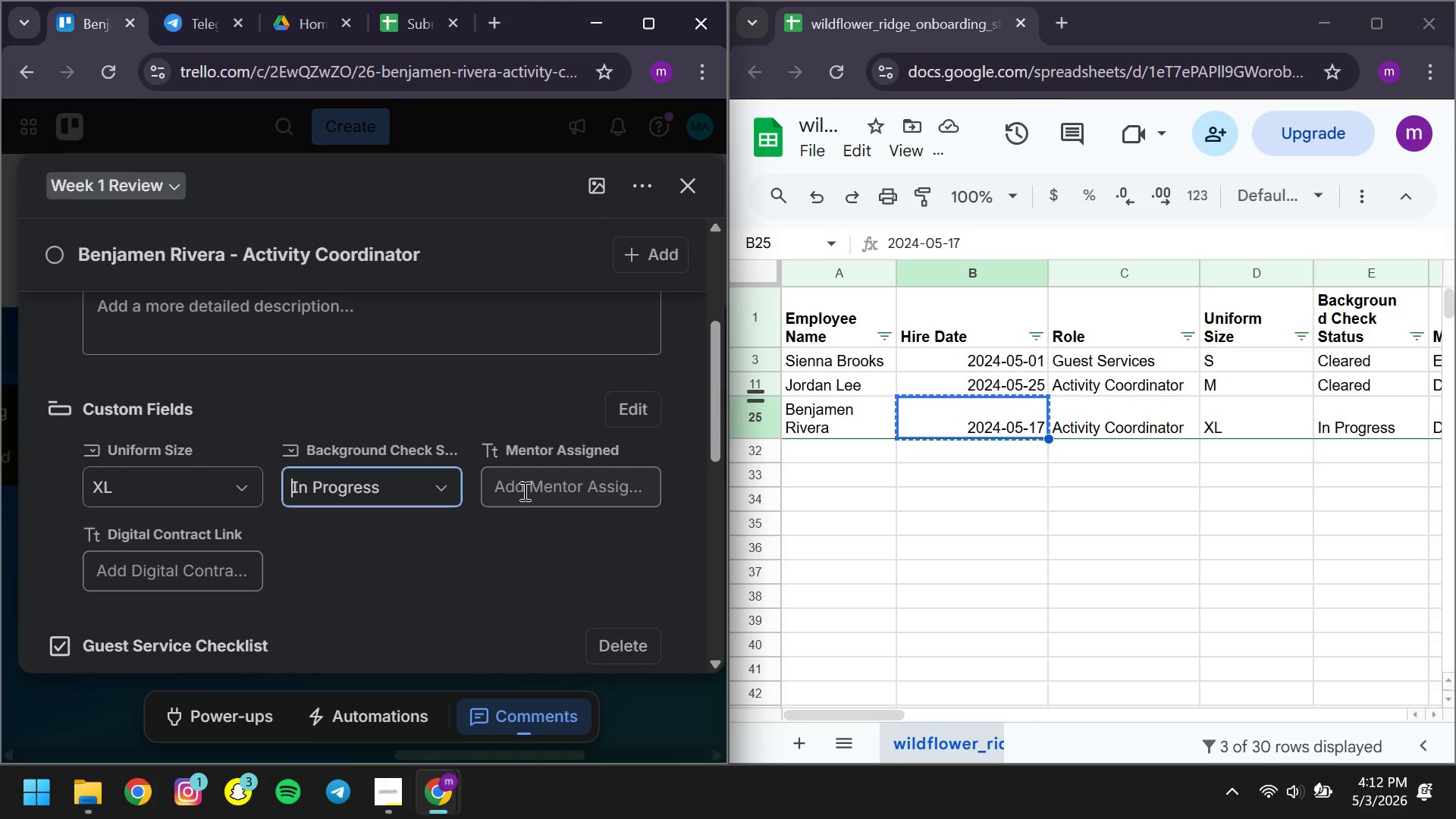 
left_click([523, 491])
 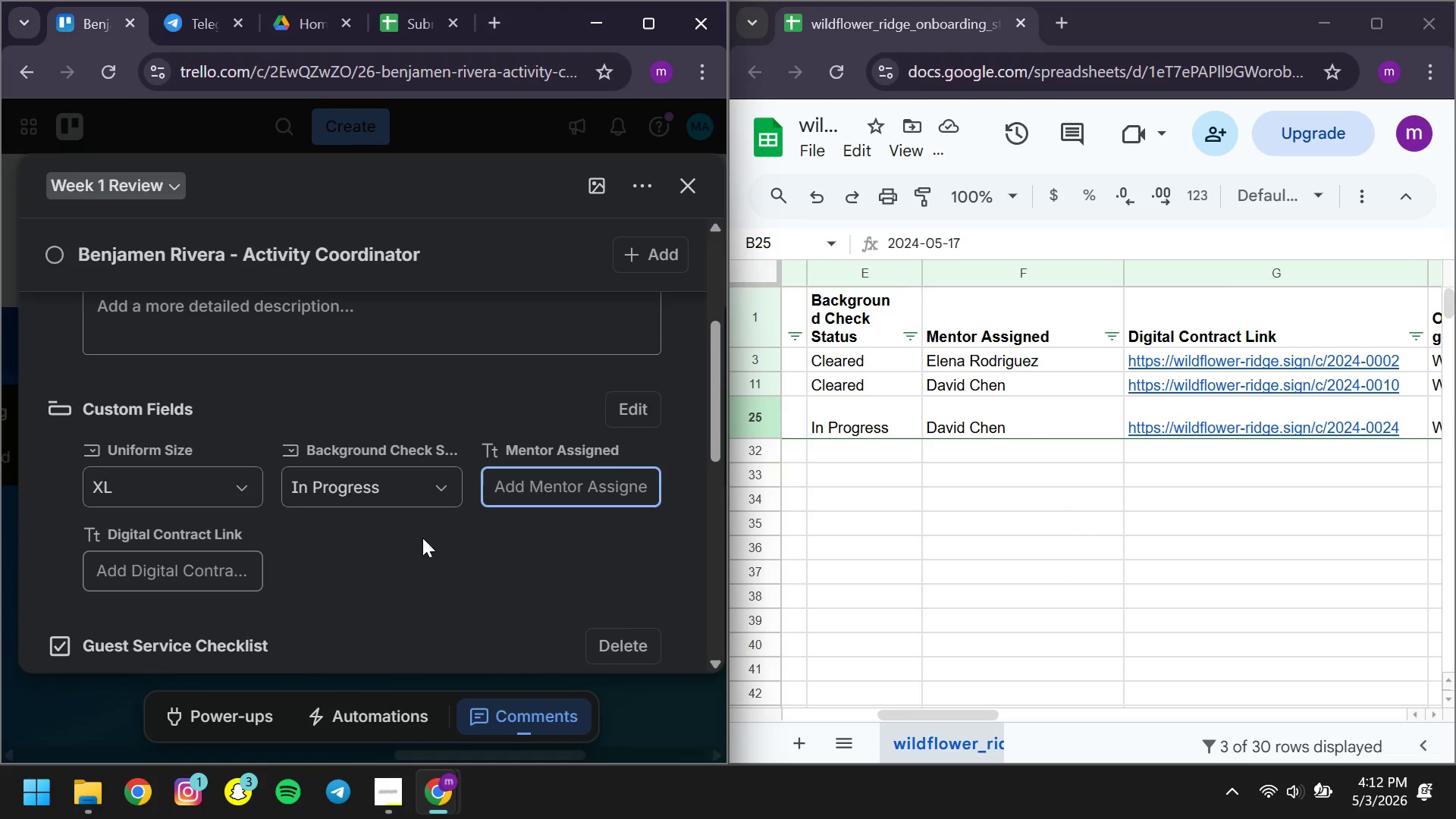 
type(David Chen)
 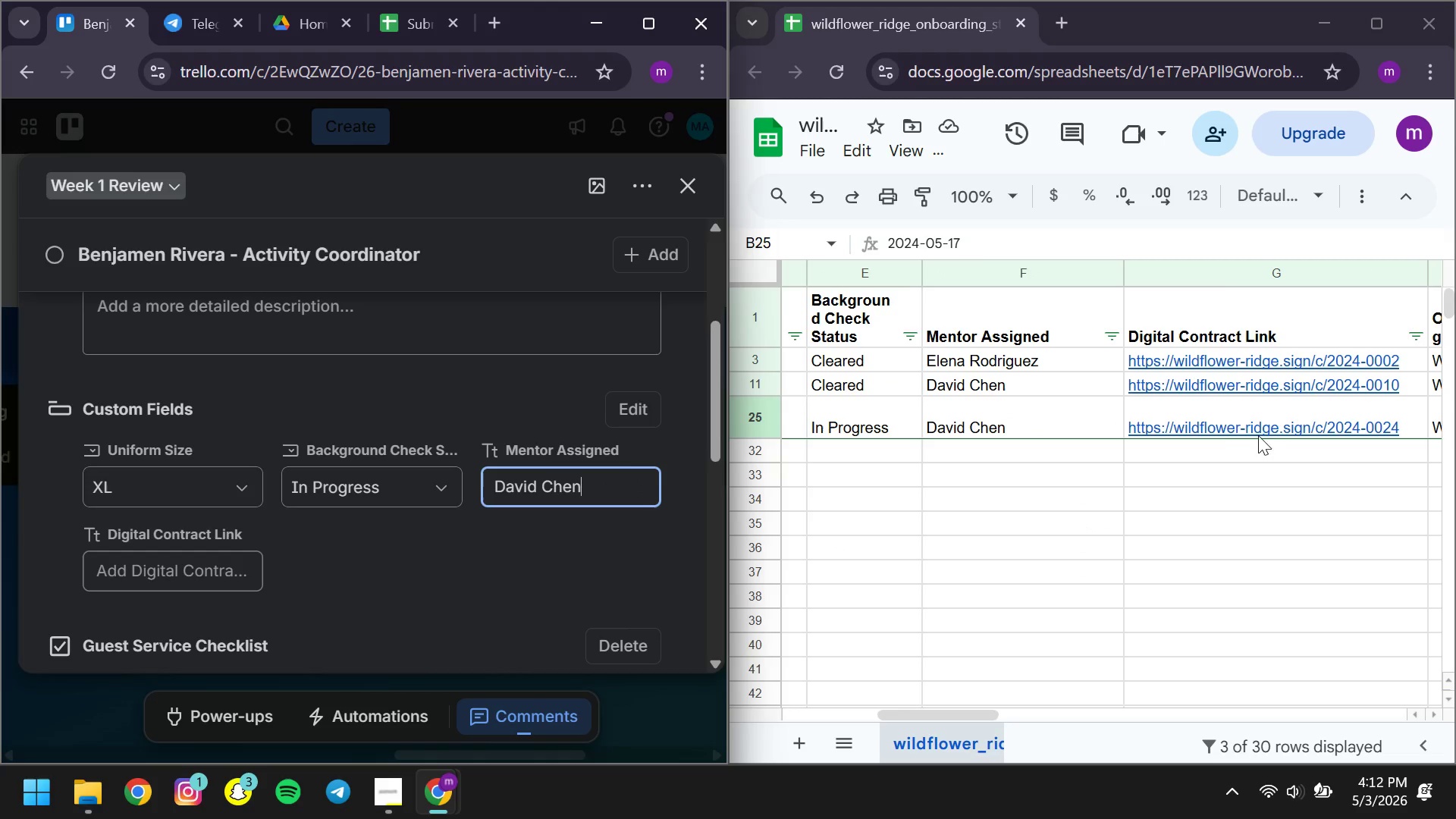 
left_click([1231, 431])
 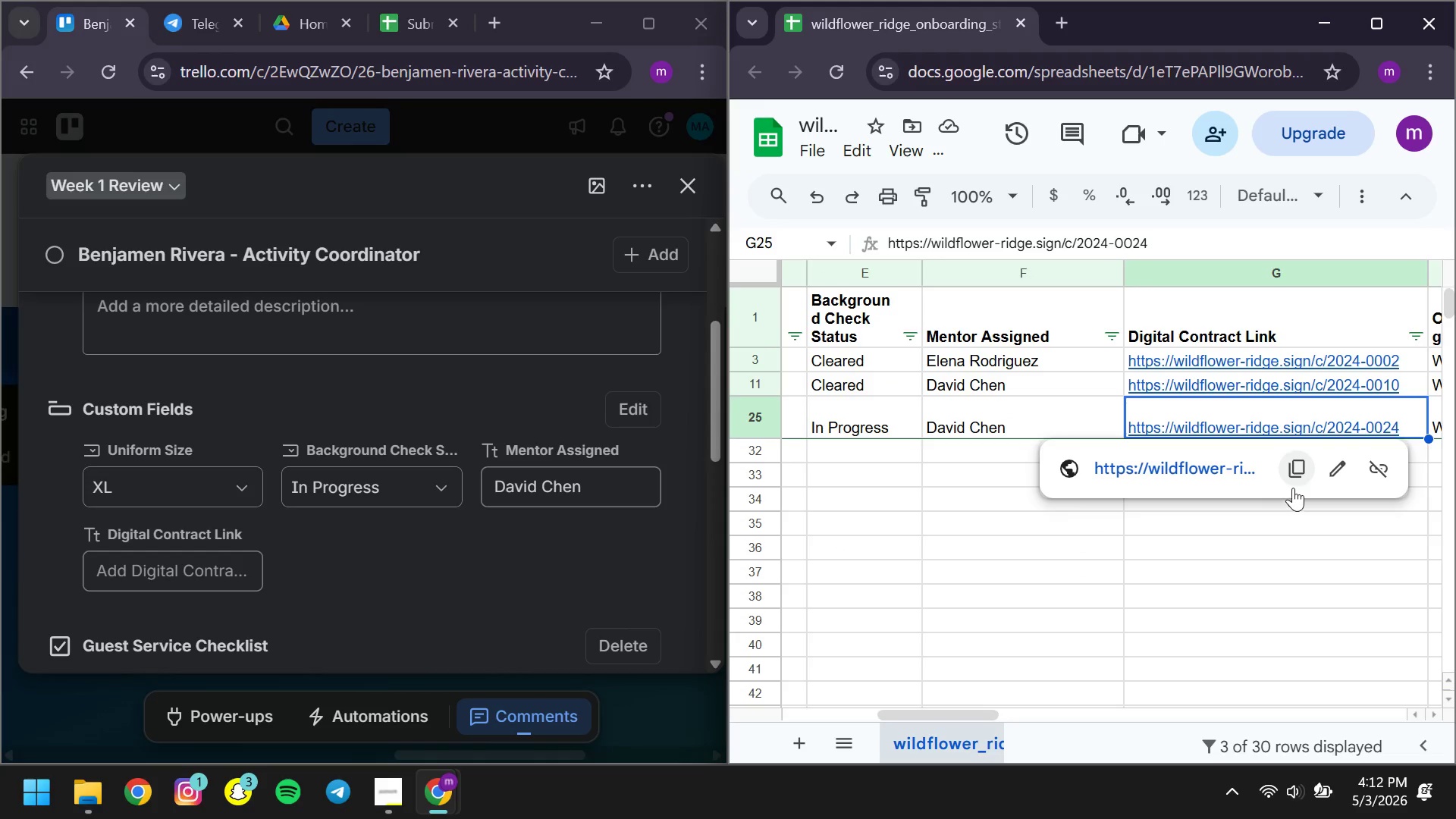 
left_click([1301, 469])
 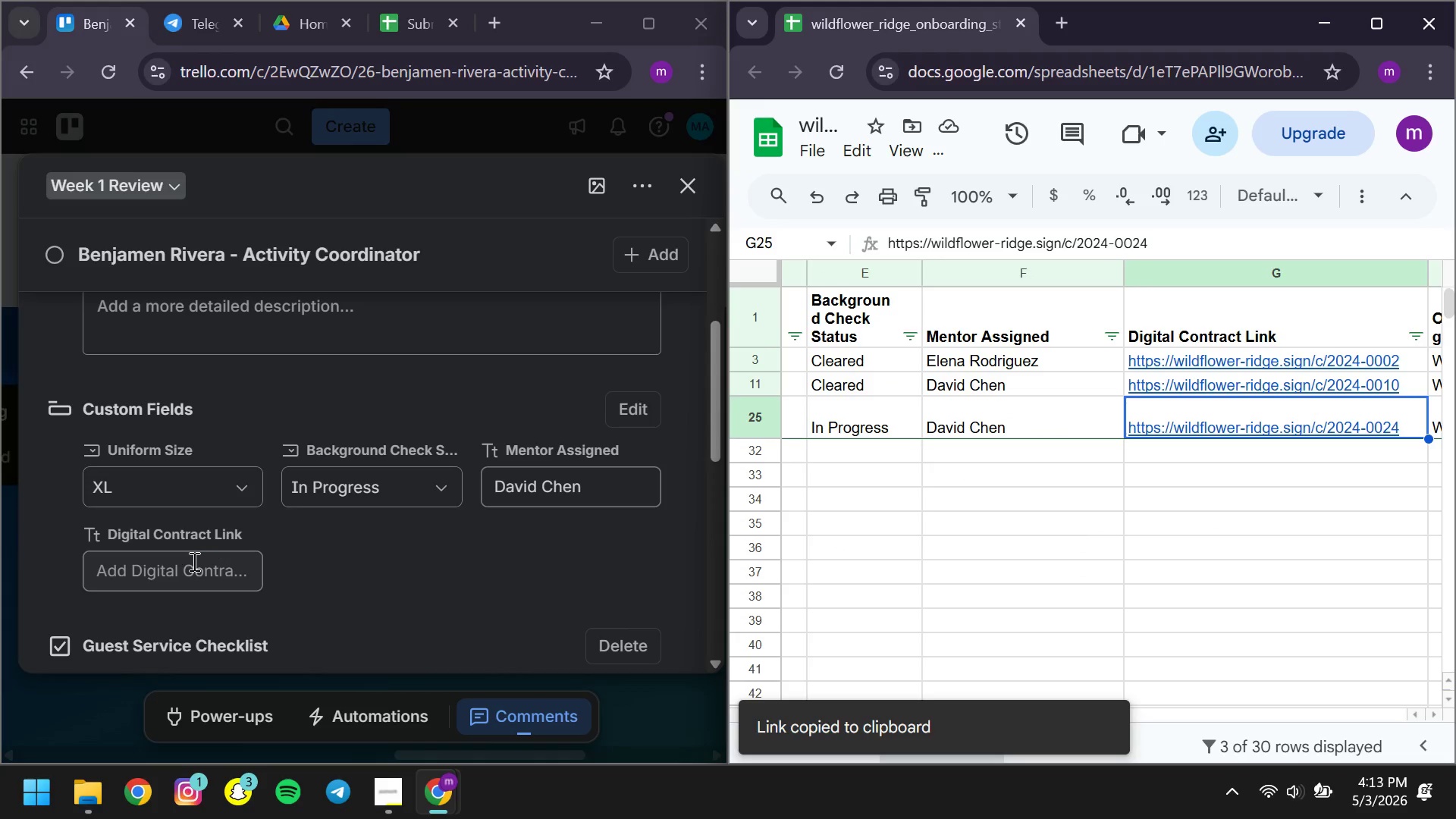 
left_click([187, 565])
 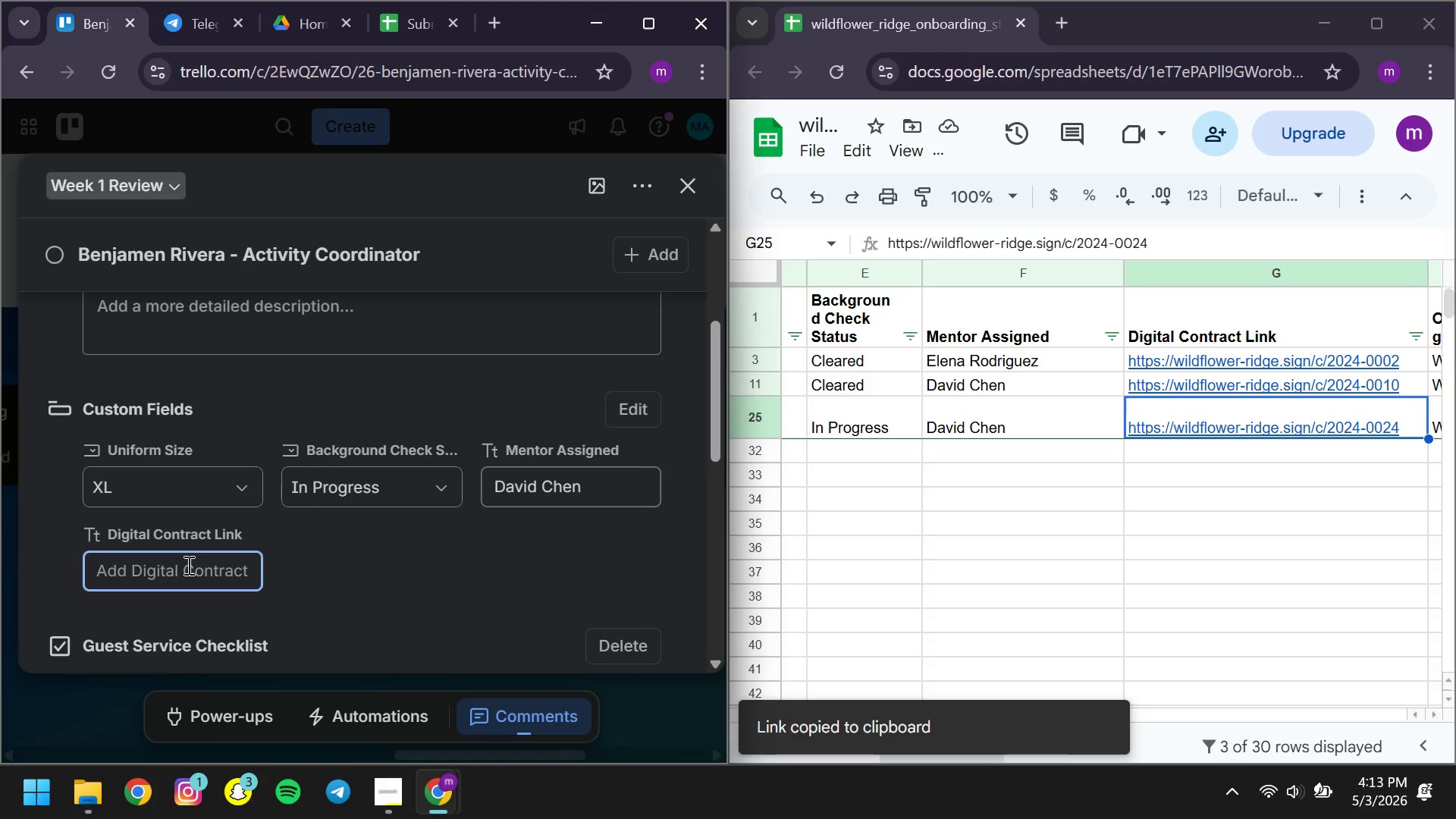 
key(Control+ControlLeft)
 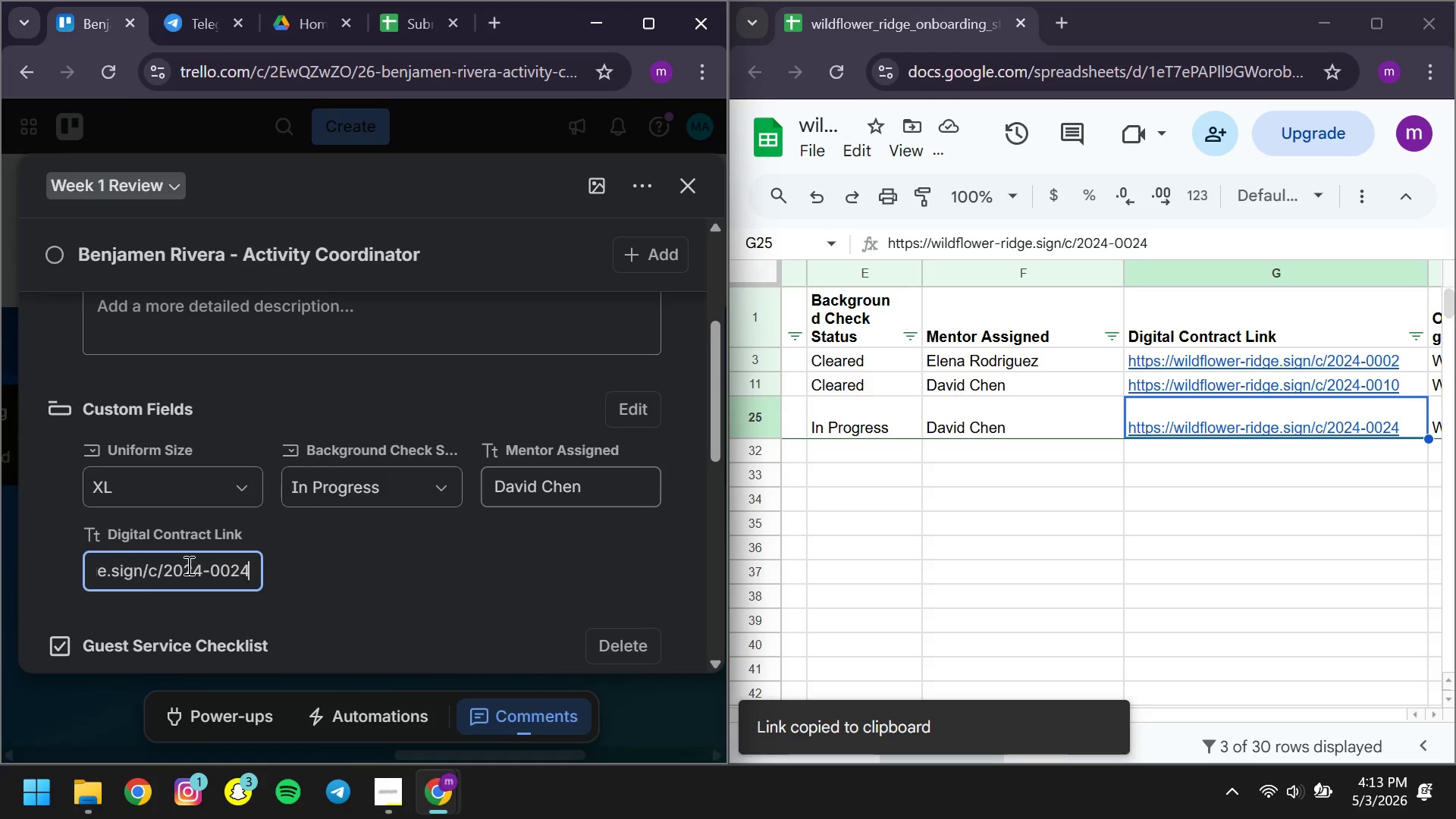 
key(Control+V)
 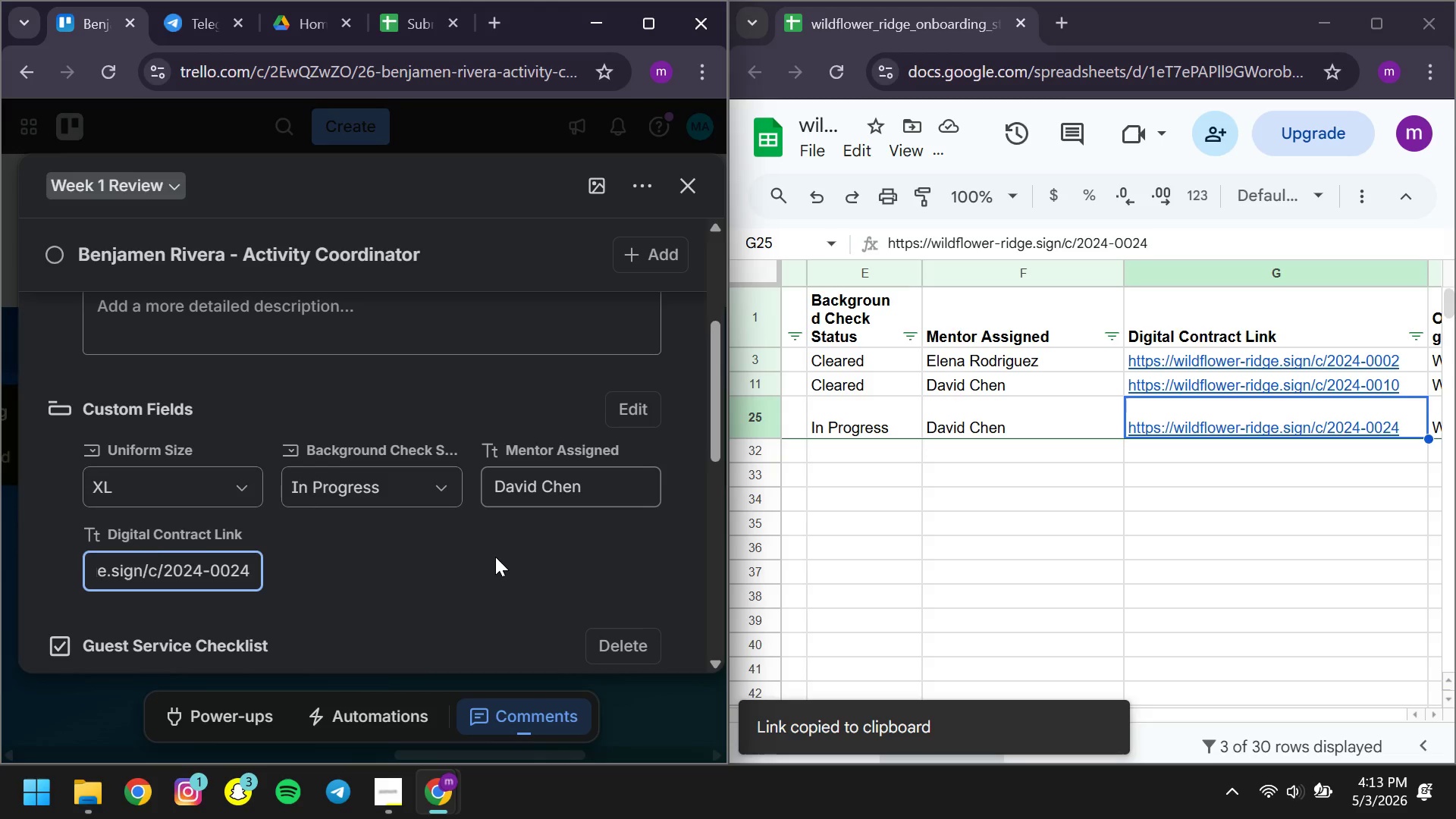 
left_click([495, 557])
 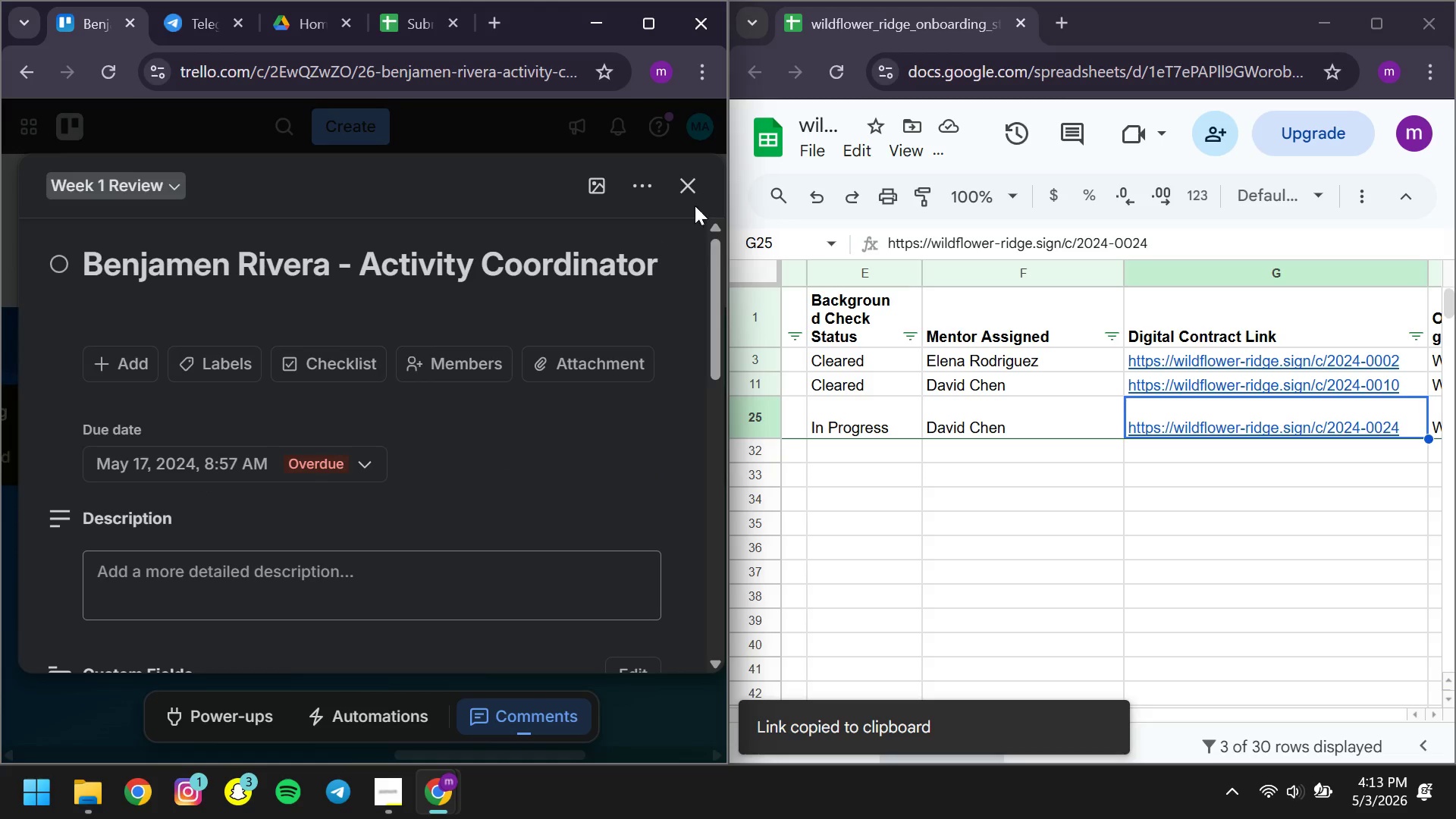 
left_click([689, 190])
 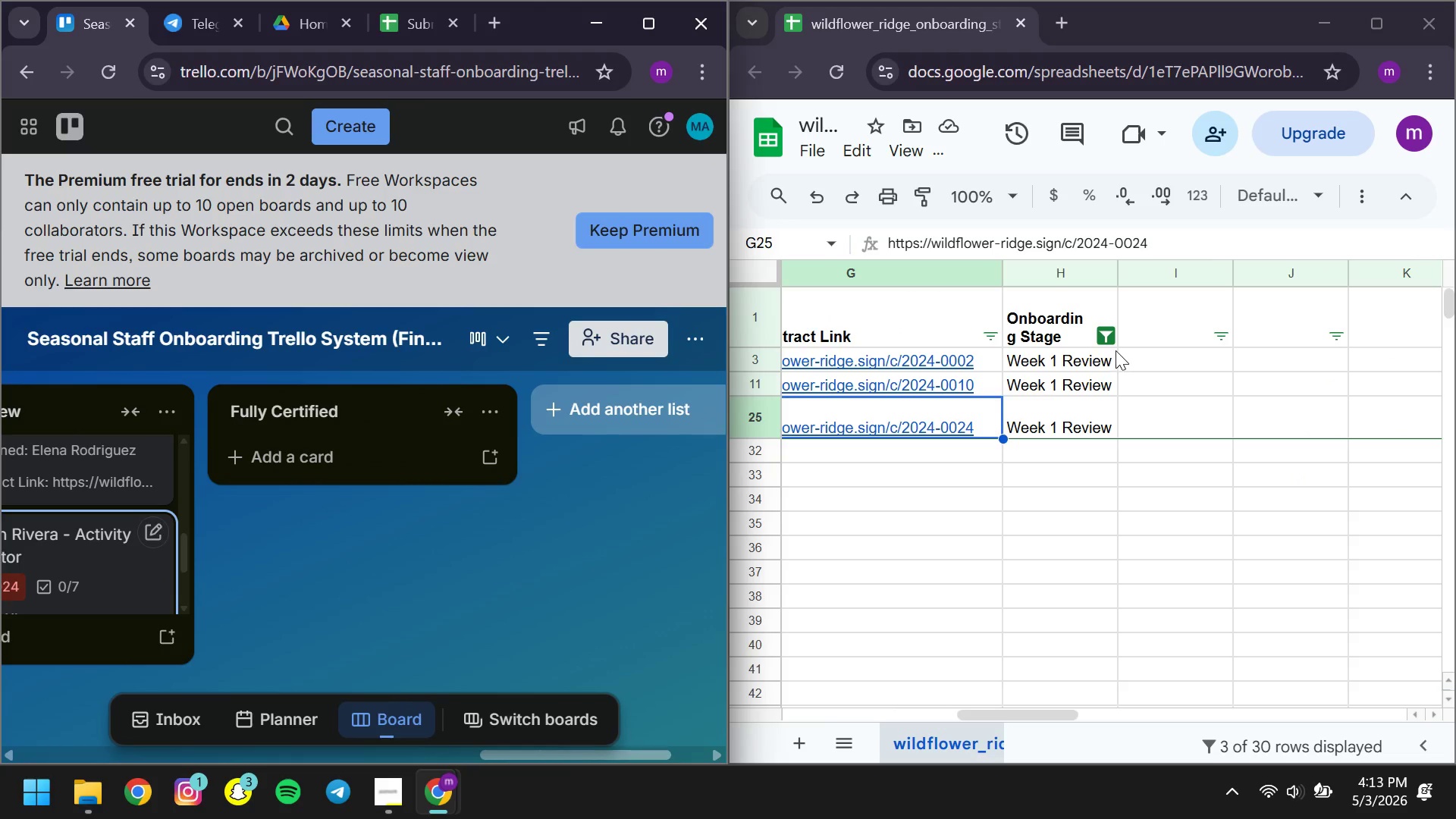 
left_click([1107, 335])
 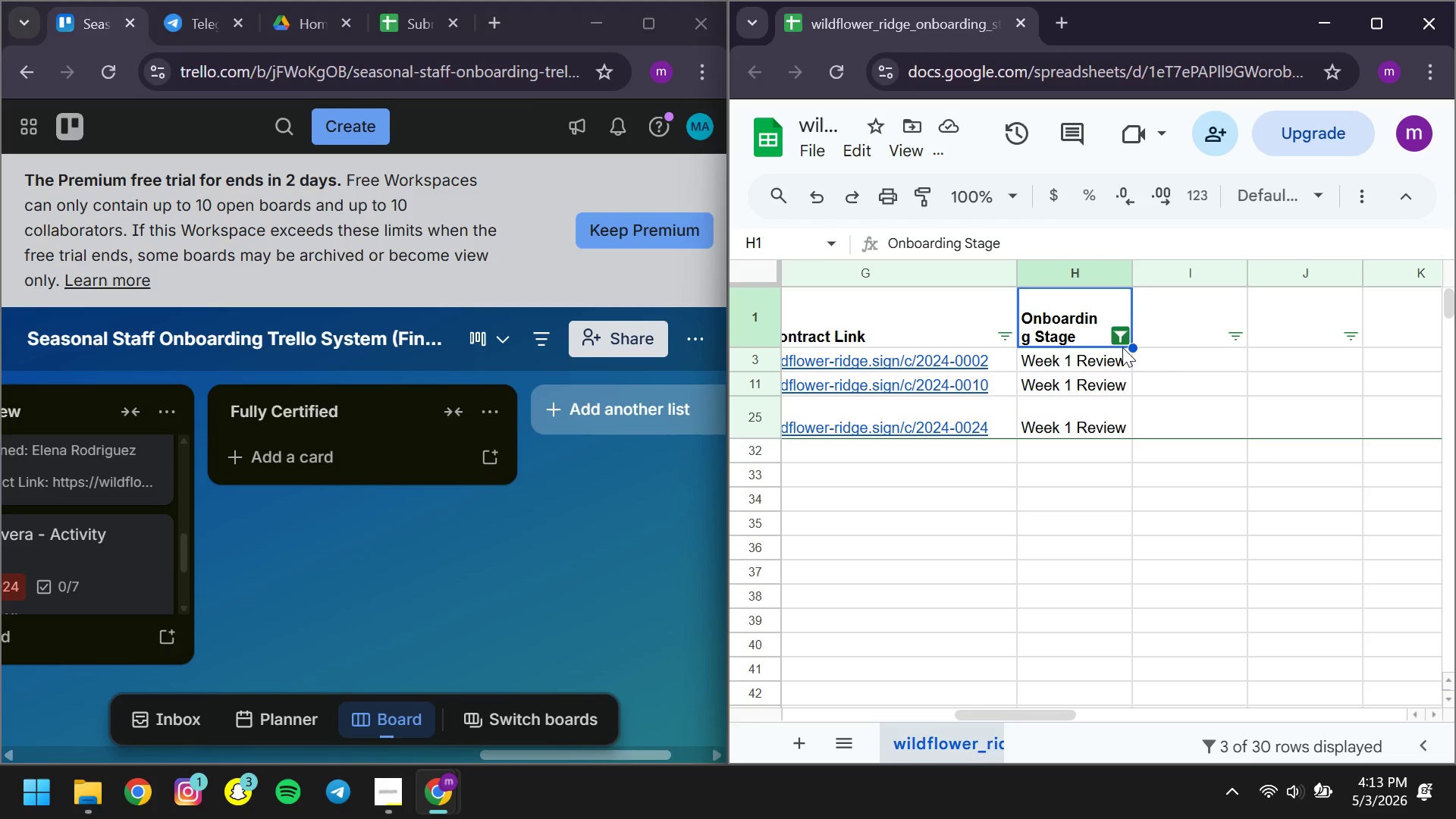 
left_click([1119, 338])
 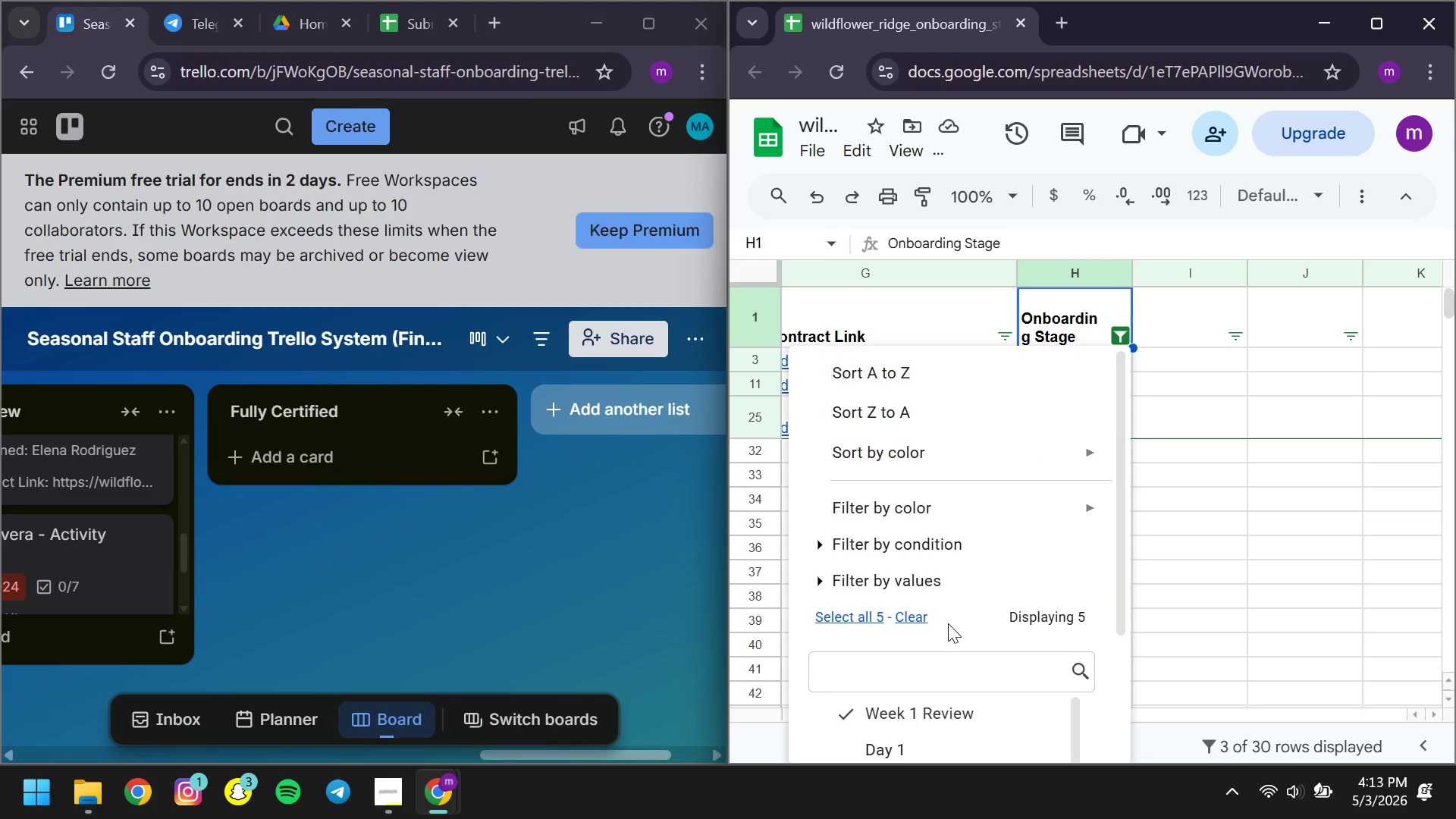 
mouse_move([925, 623])
 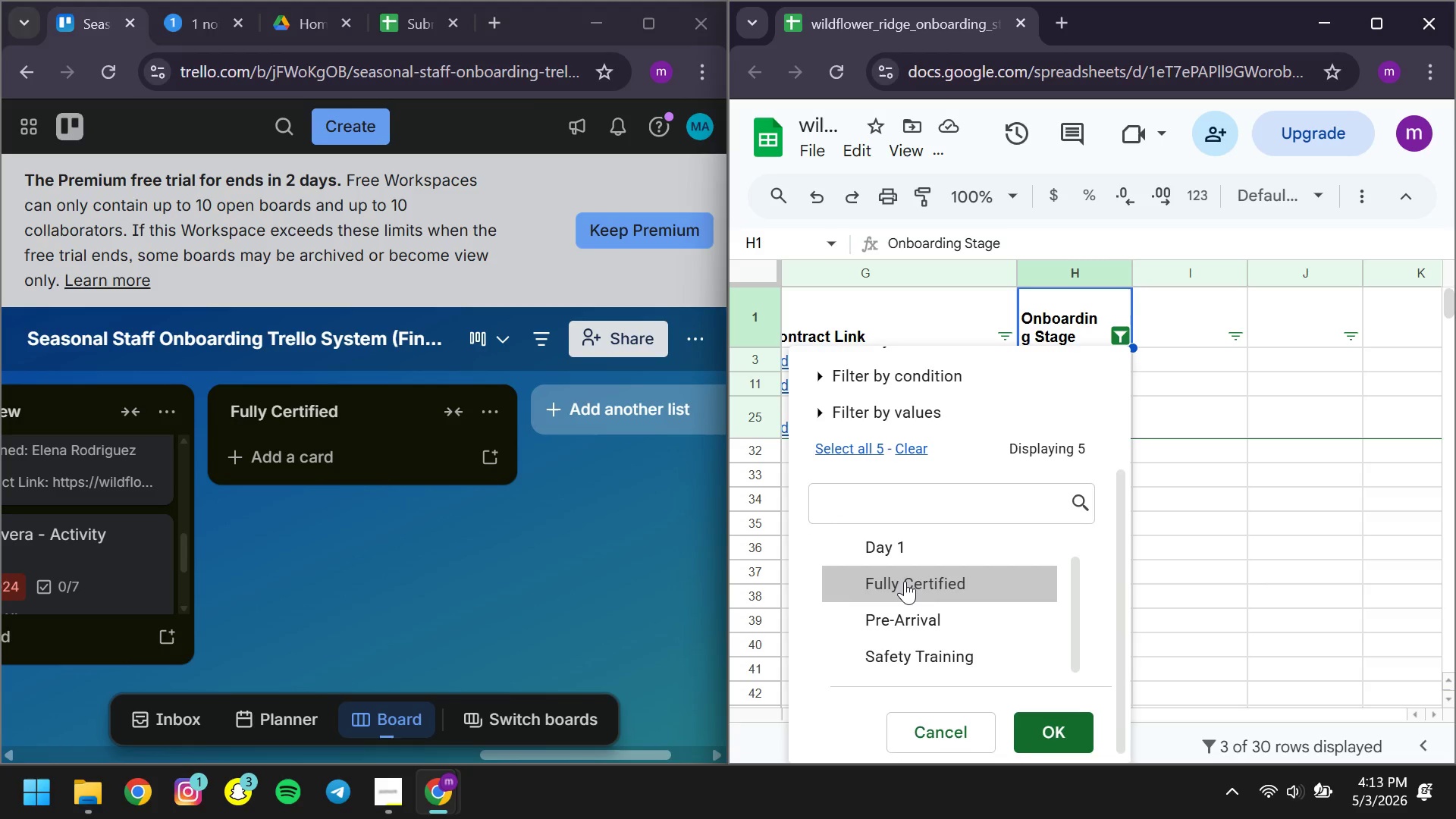 
left_click([905, 581])
 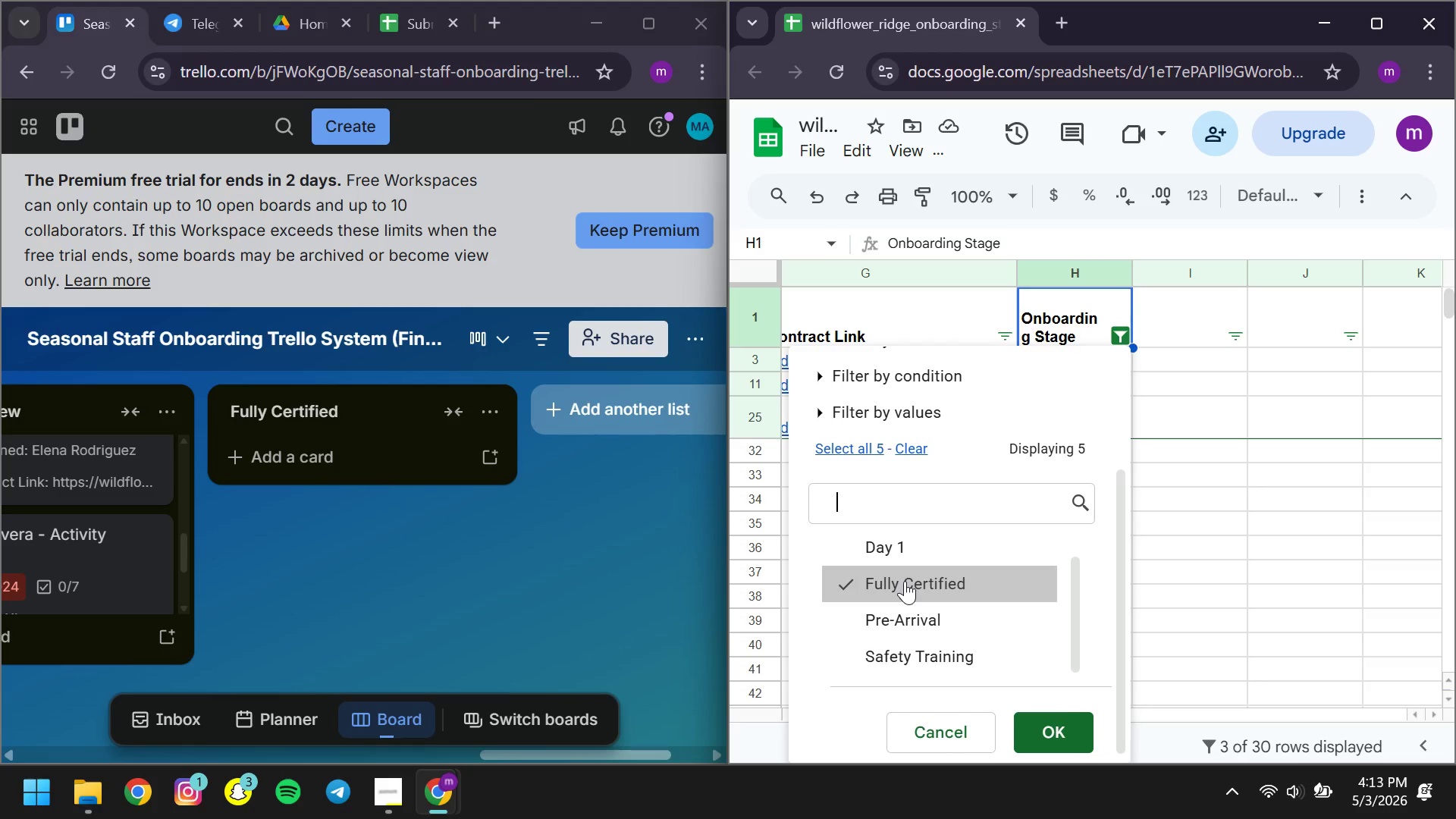 
wait(23.89)
 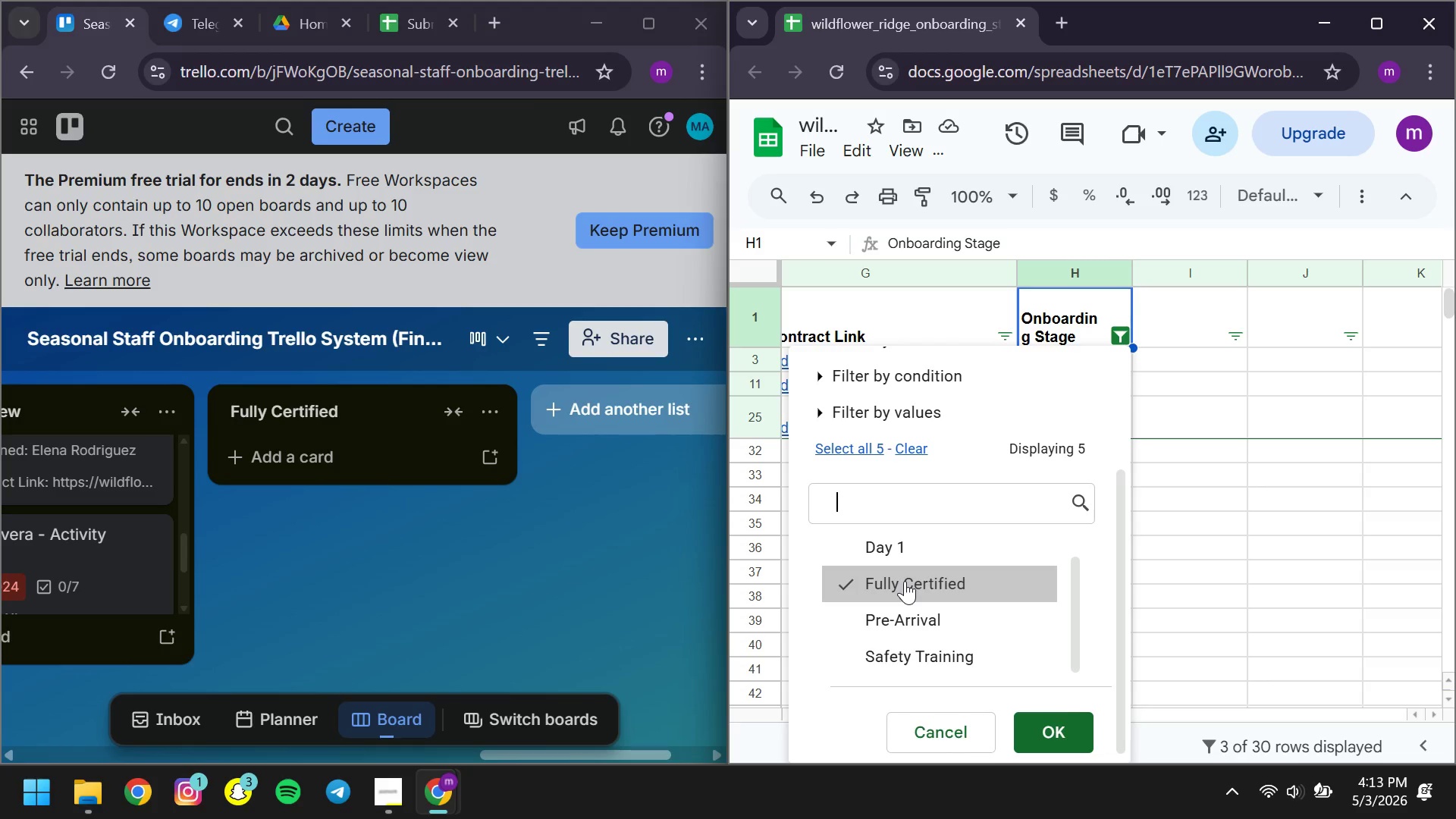 
left_click([1050, 724])
 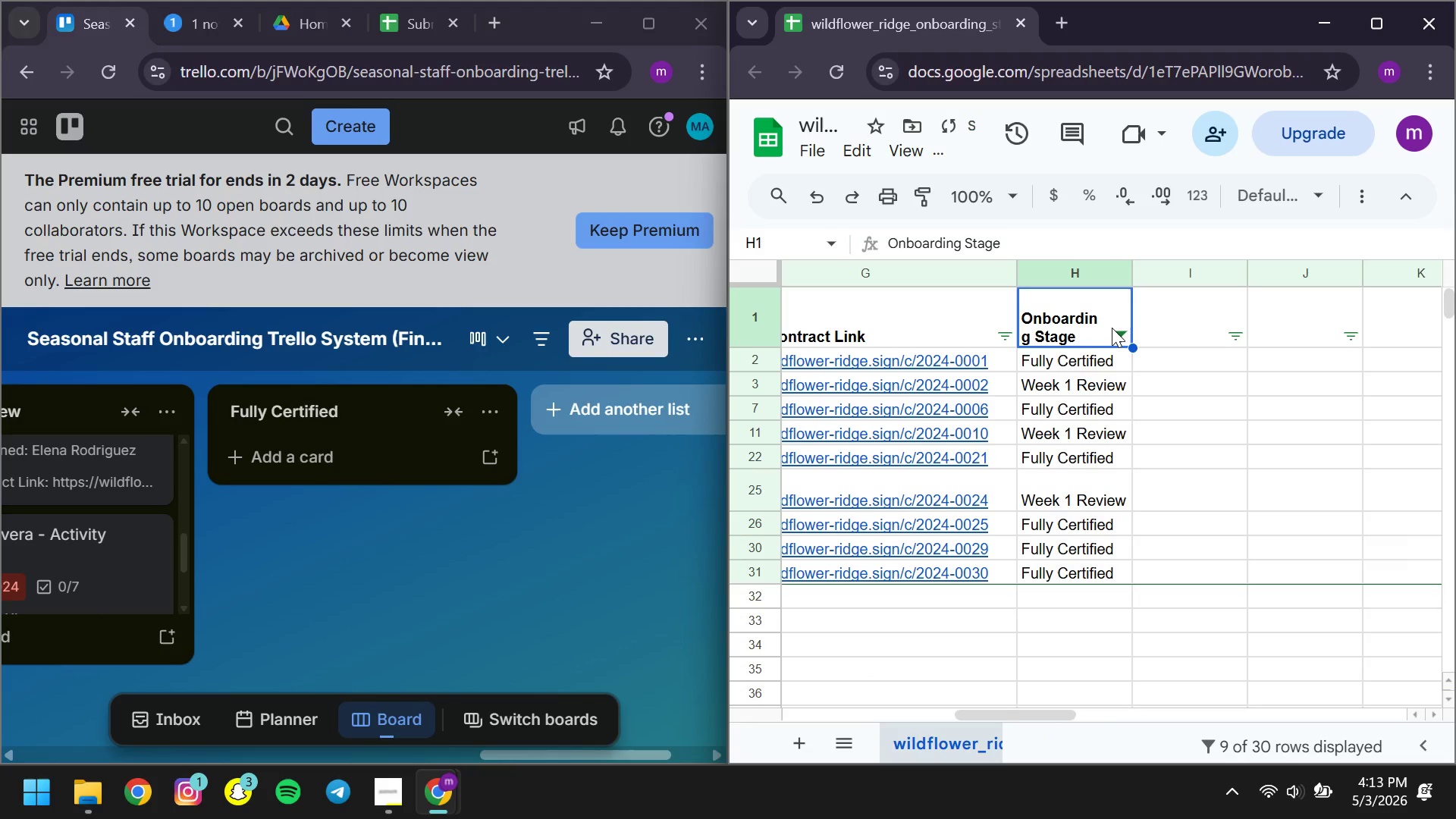 
left_click([1112, 333])
 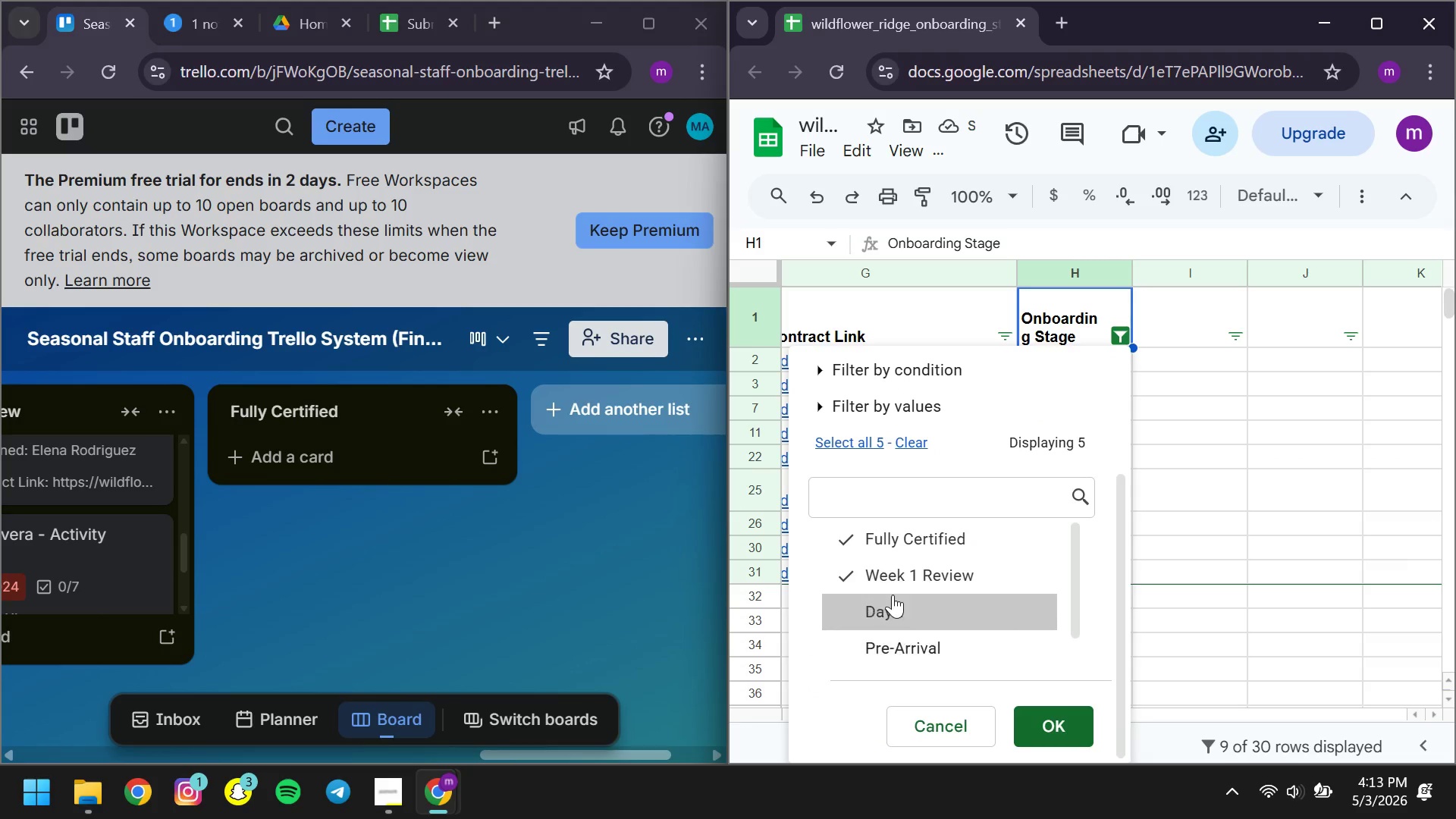 
left_click([876, 584])
 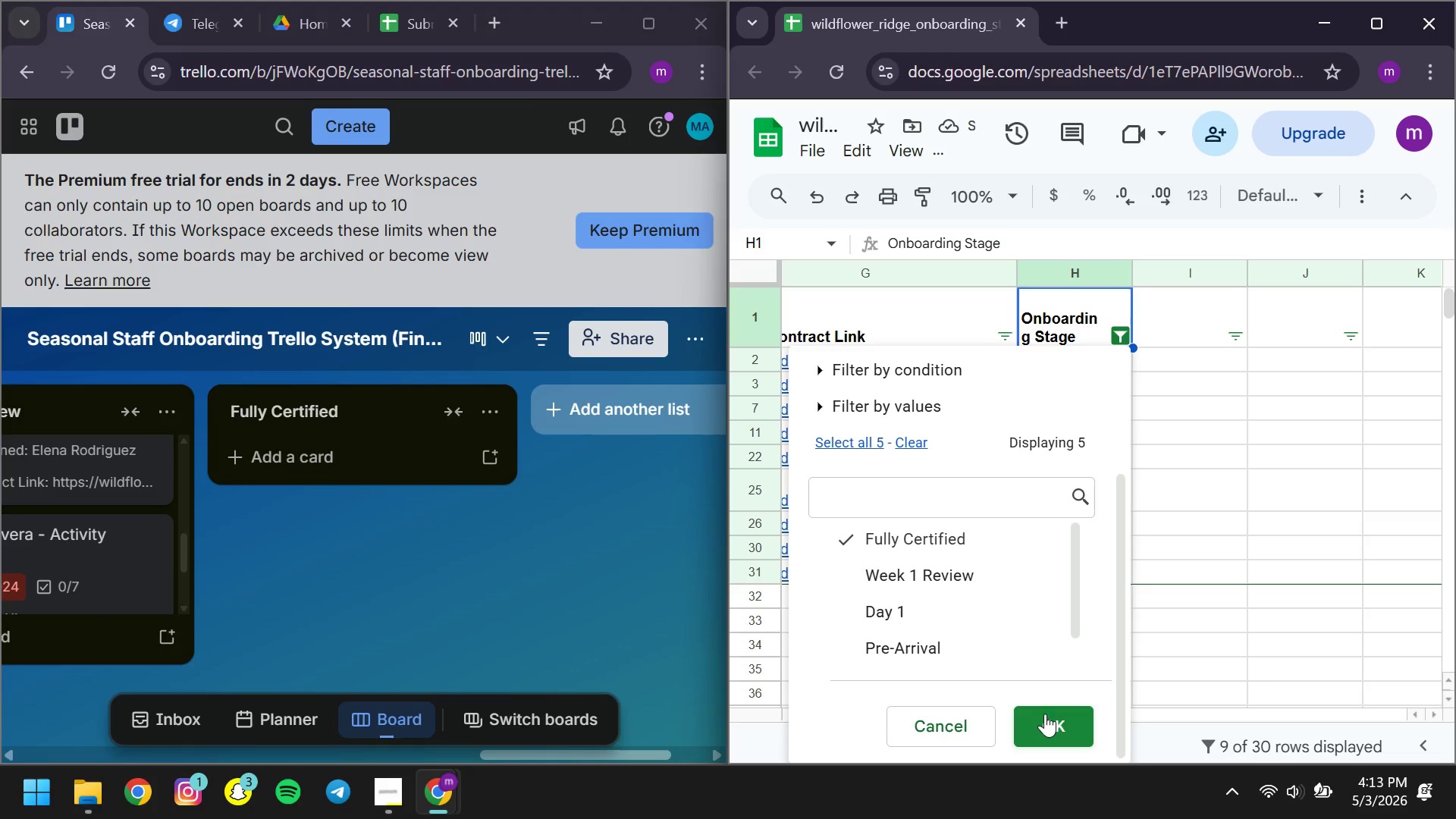 
left_click([1045, 714])
 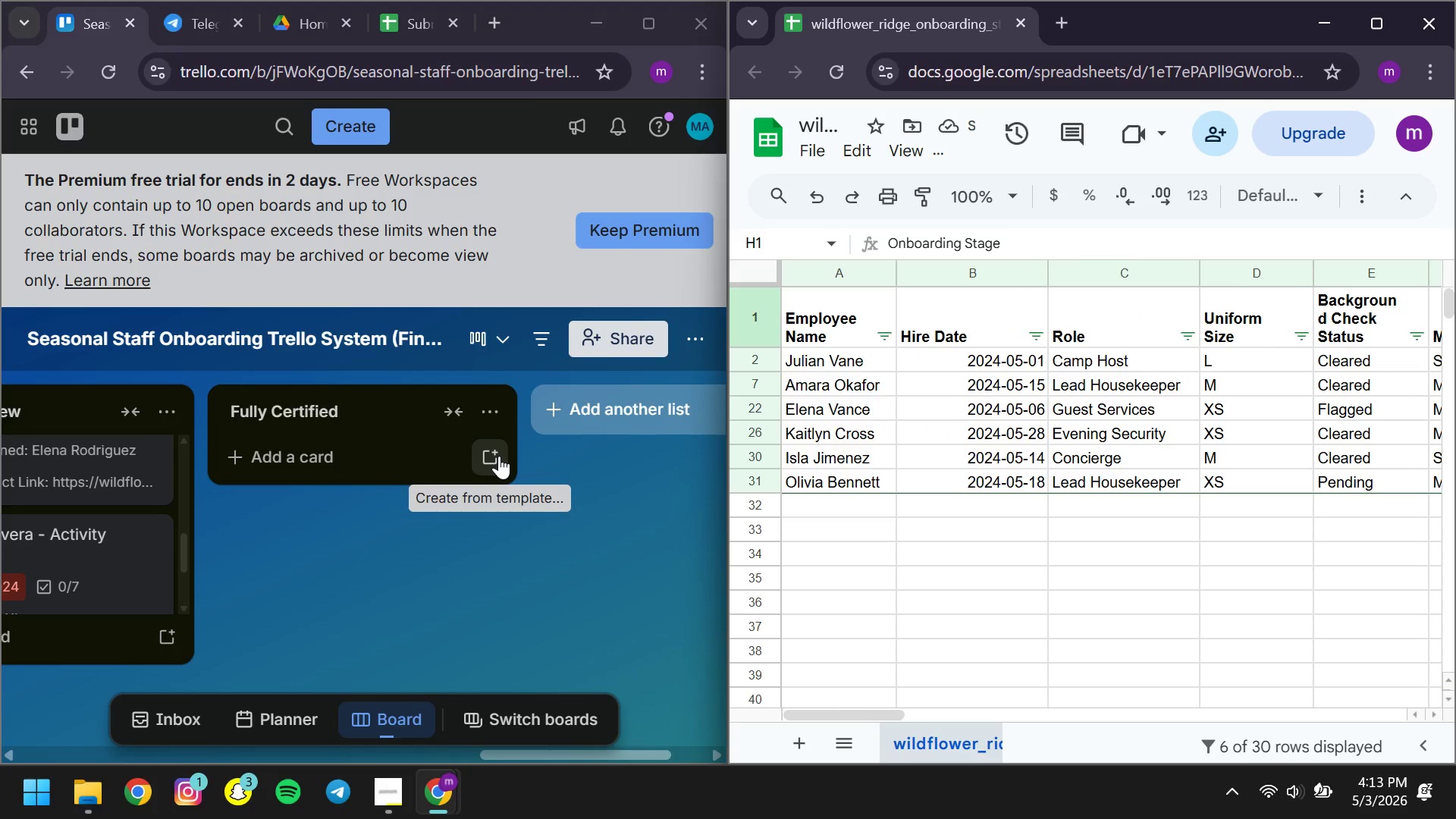 
left_click([488, 451])
 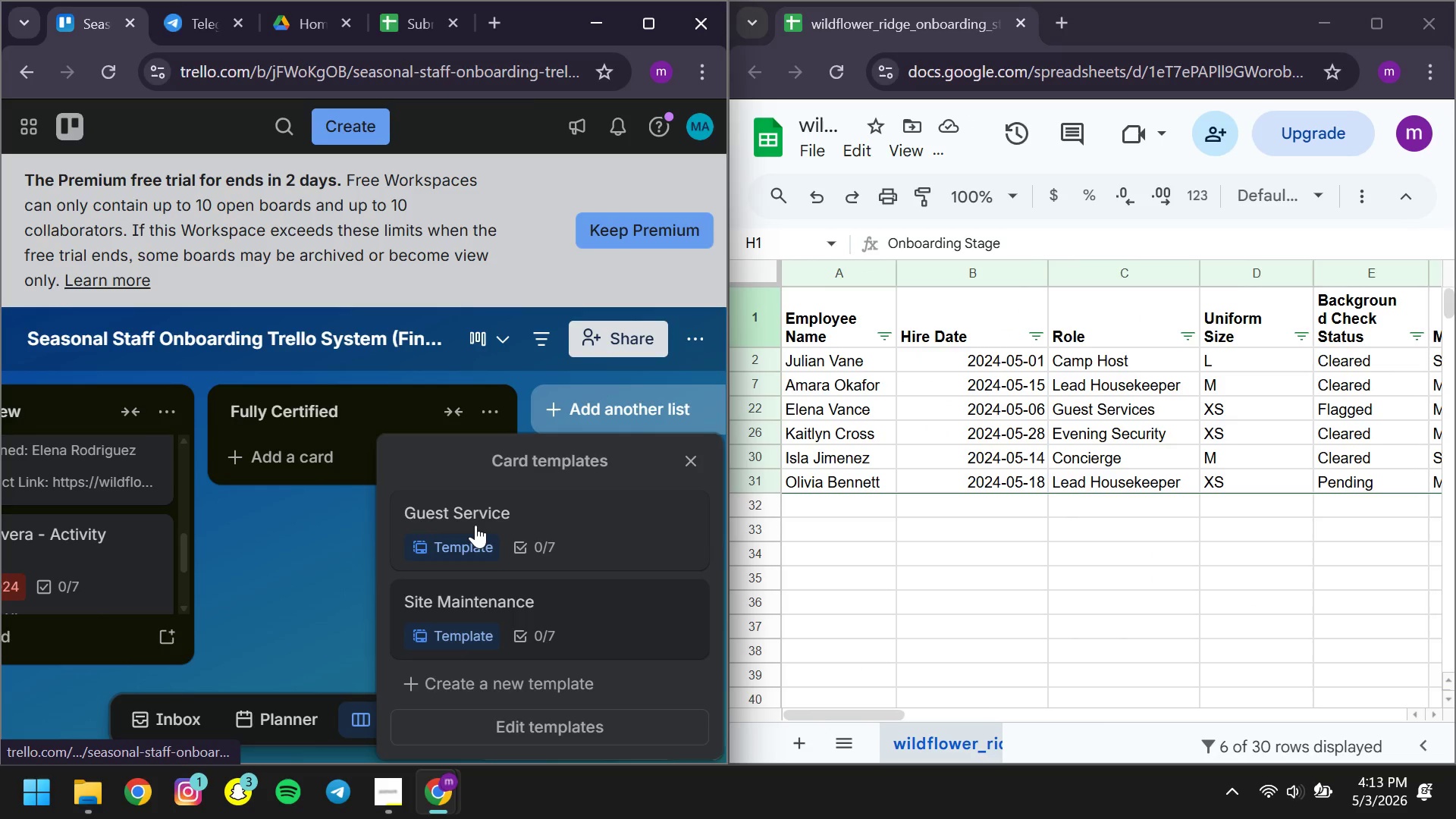 
left_click([475, 525])
 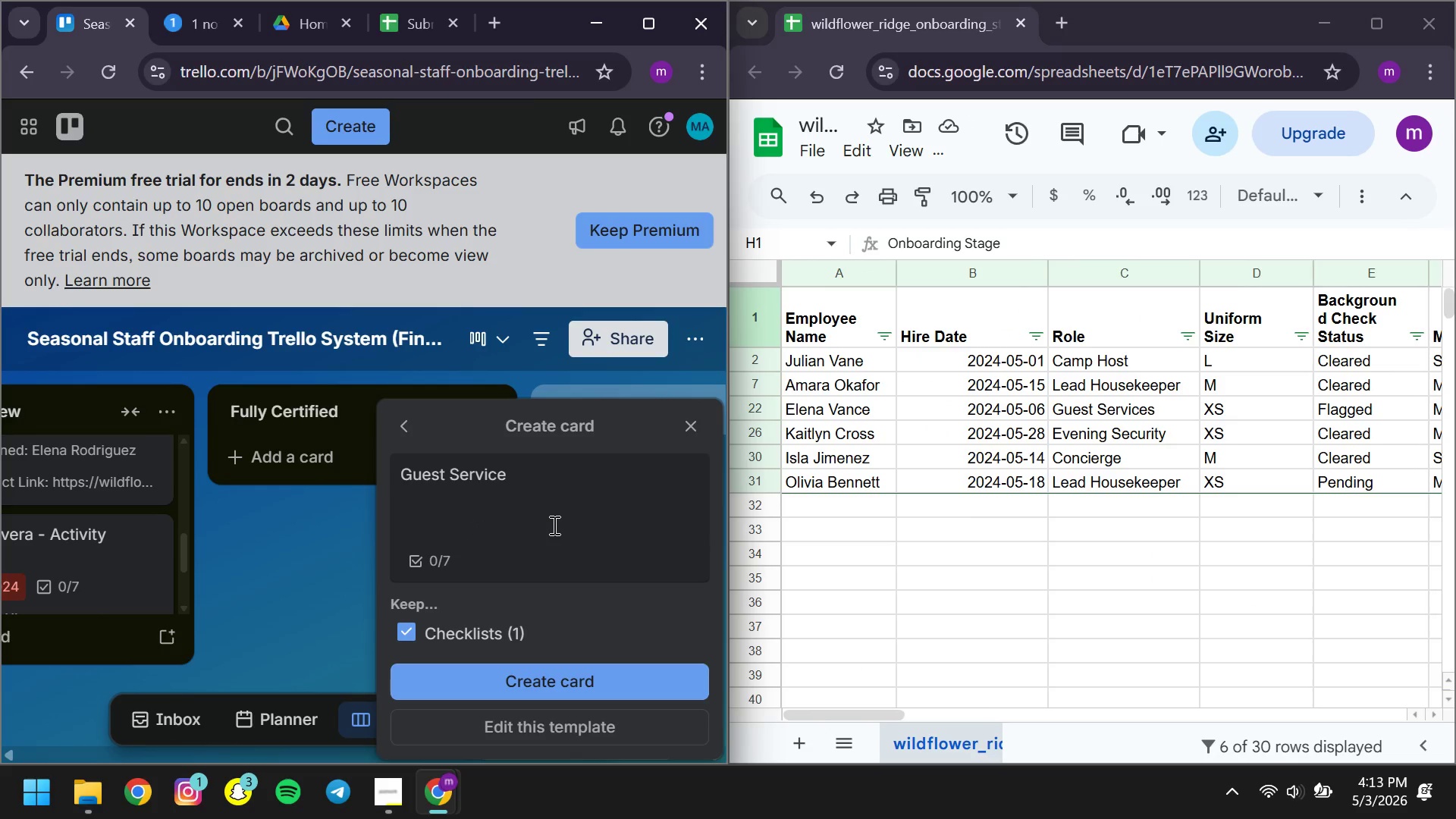 
left_click([547, 480])
 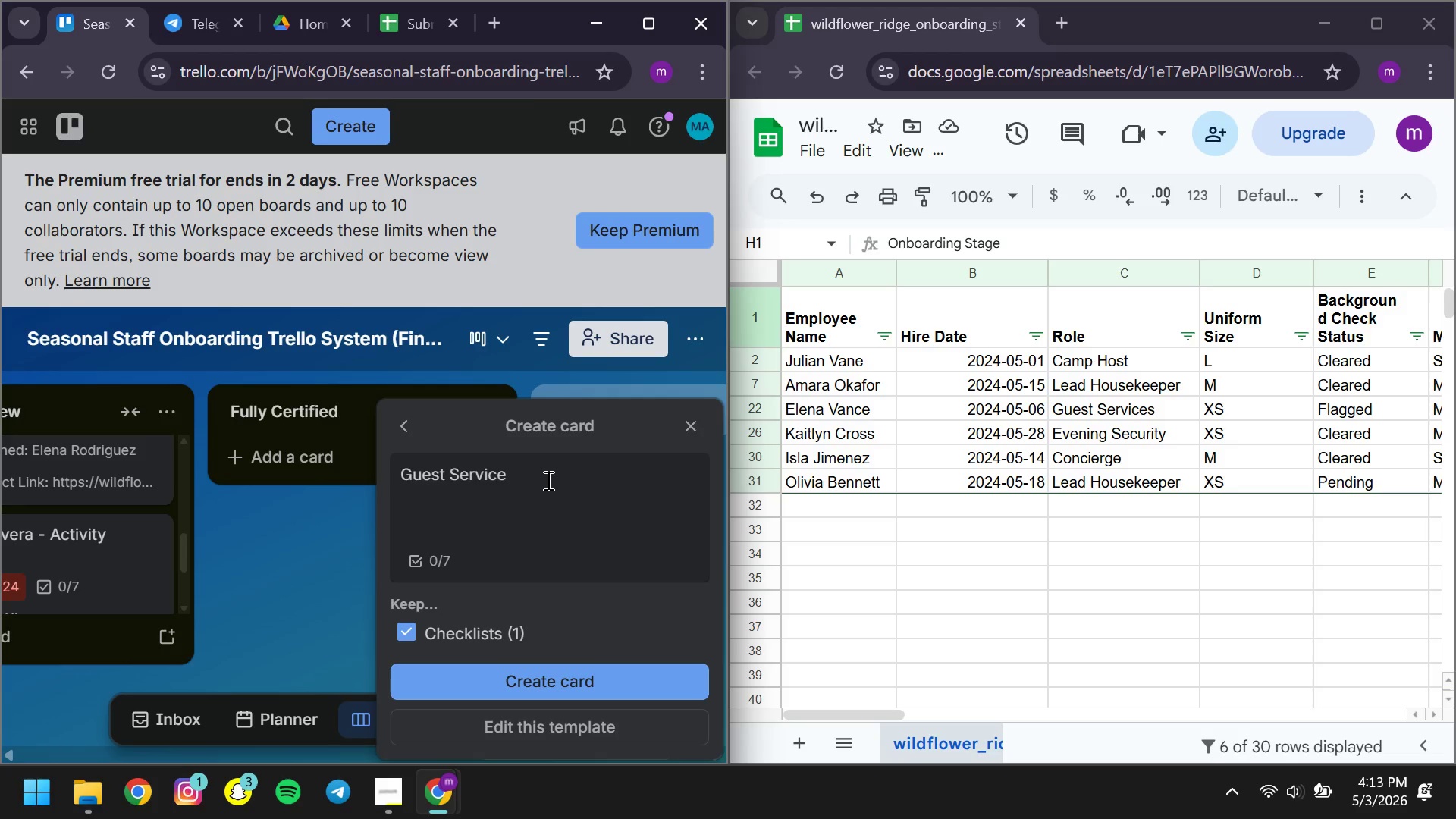 
key(Control+ControlLeft)
 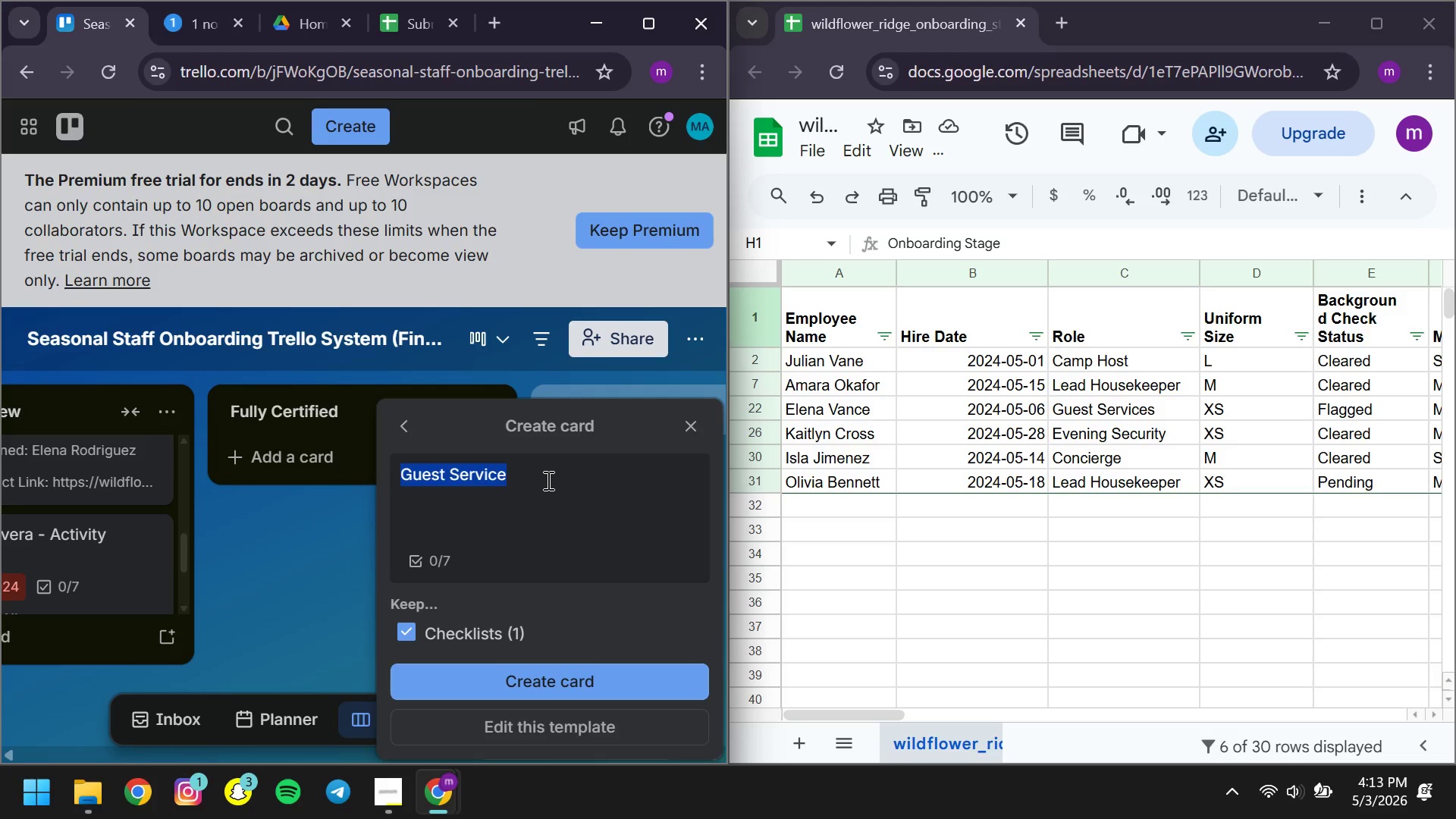 
type(aJulian Vane - S)
key(Backspace)
type(Camp )
 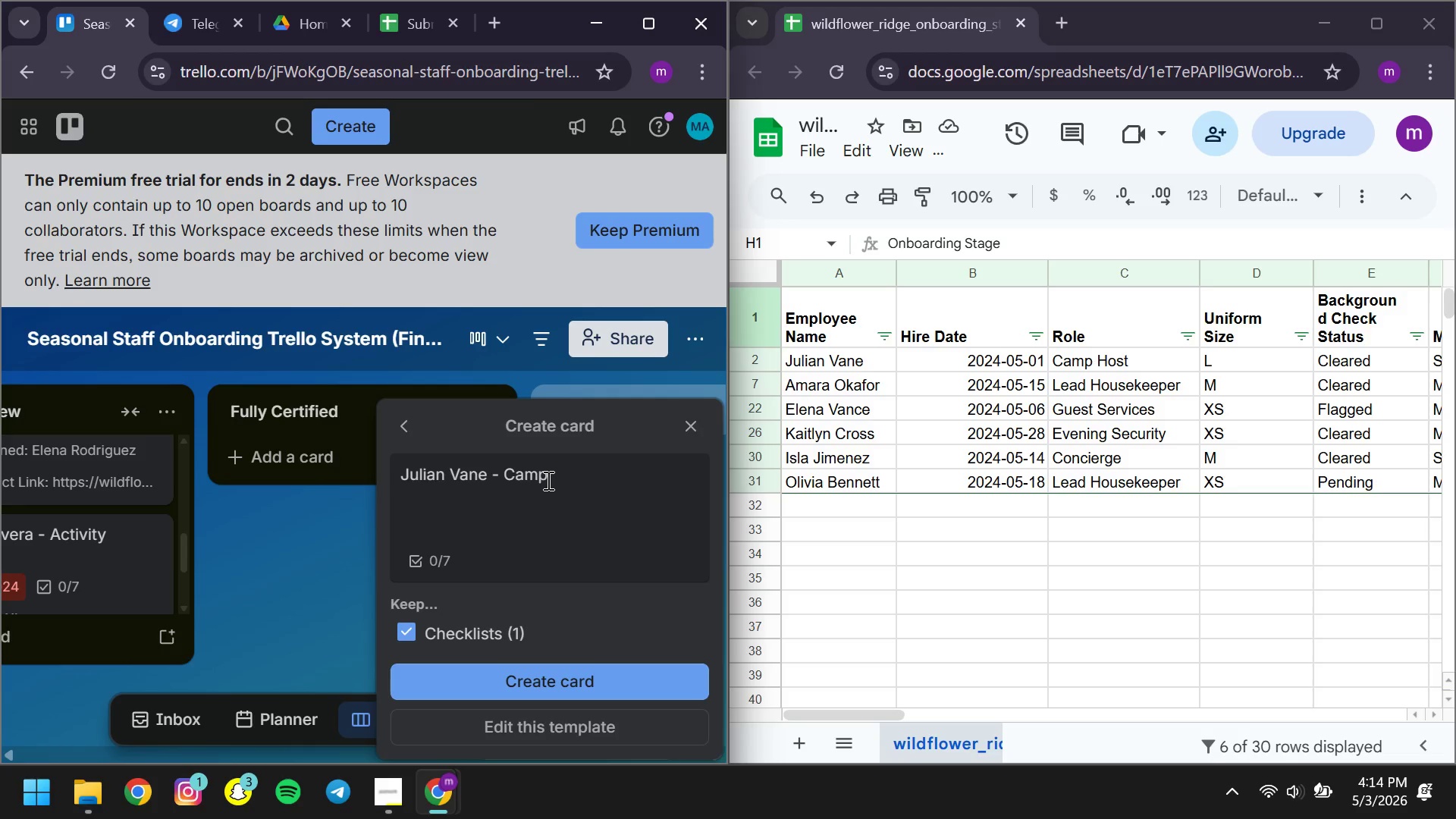 
wait(27.05)
 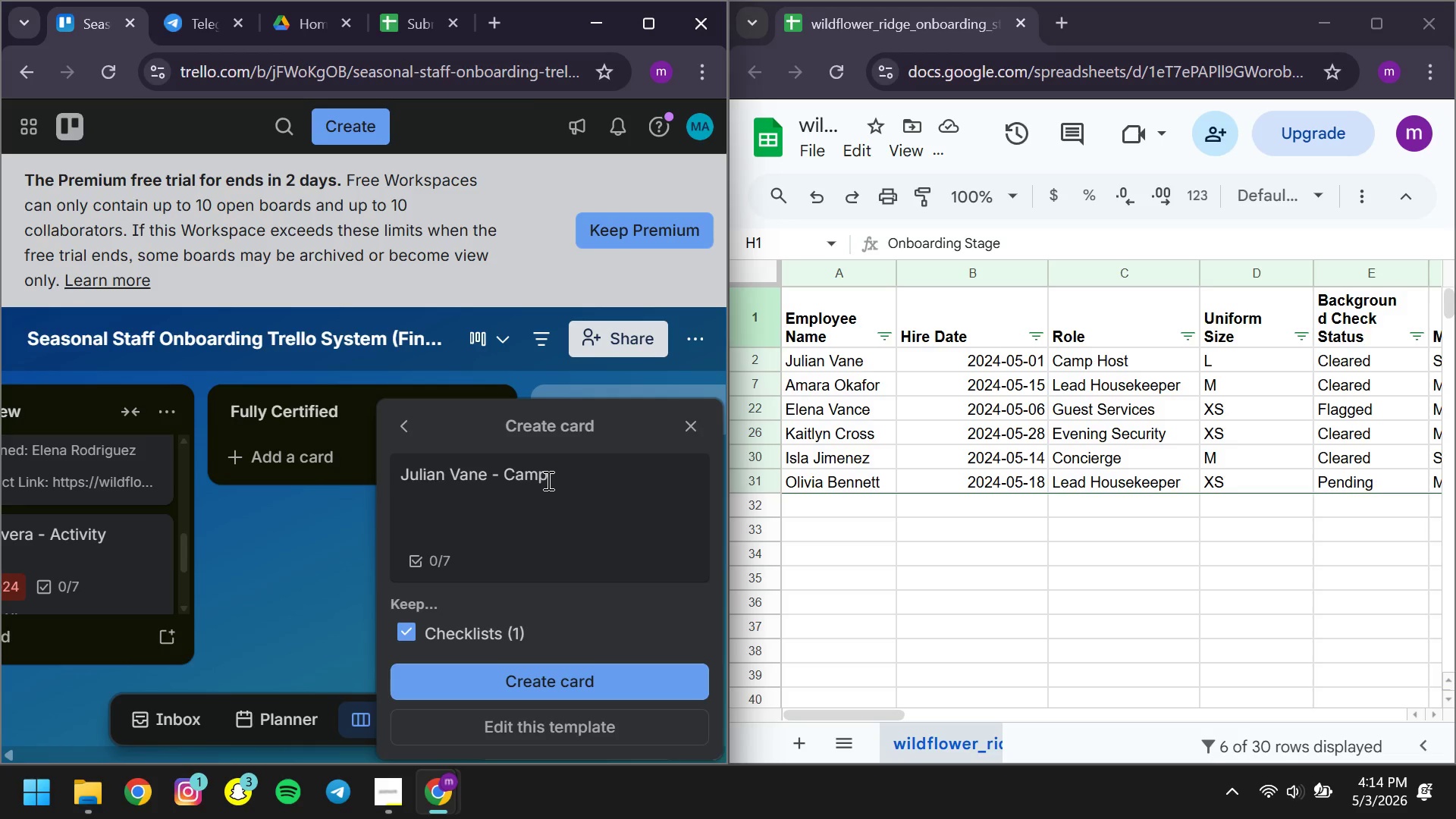 
type(Host)
 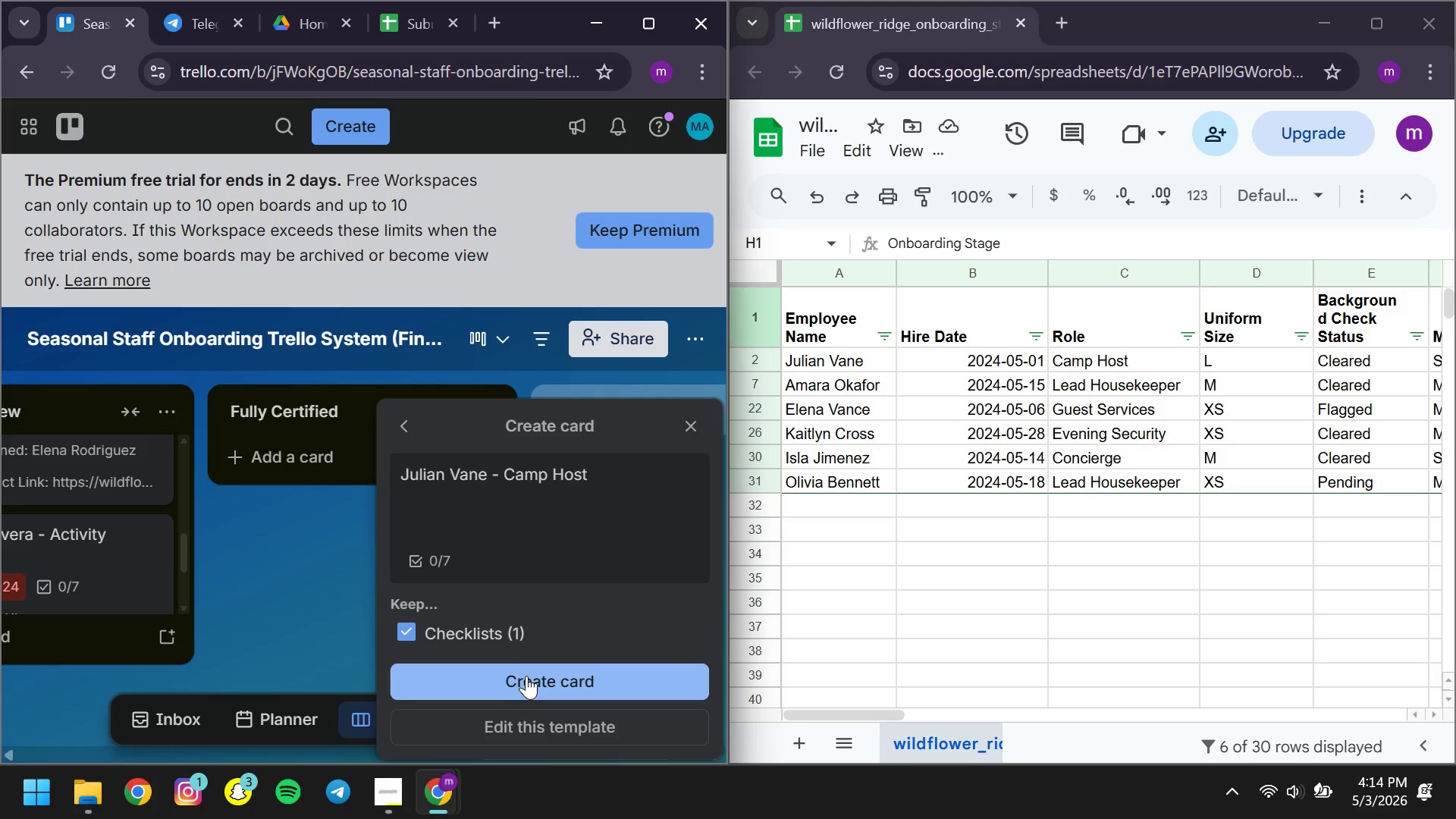 
left_click([519, 680])
 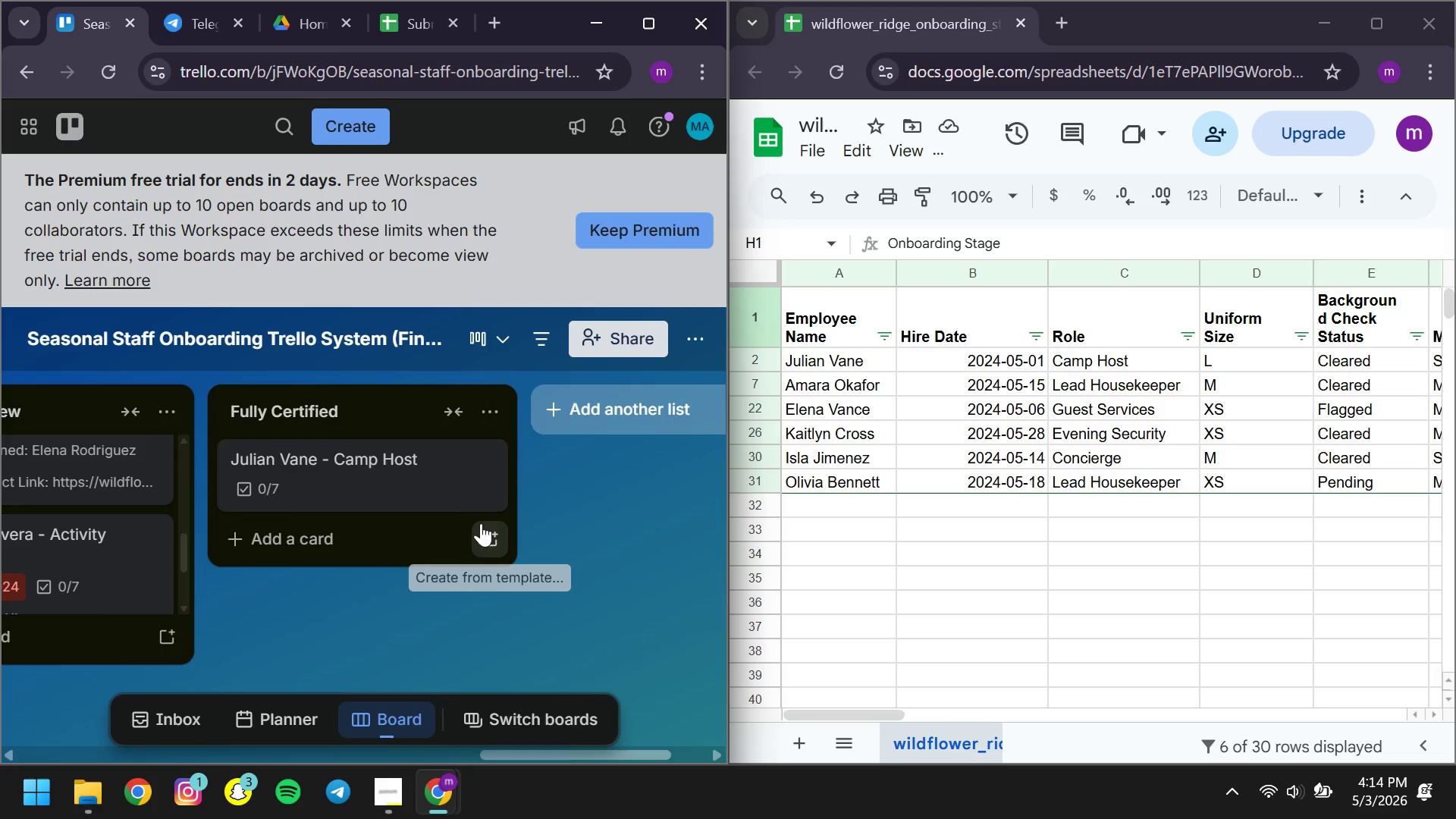 
left_click([488, 538])
 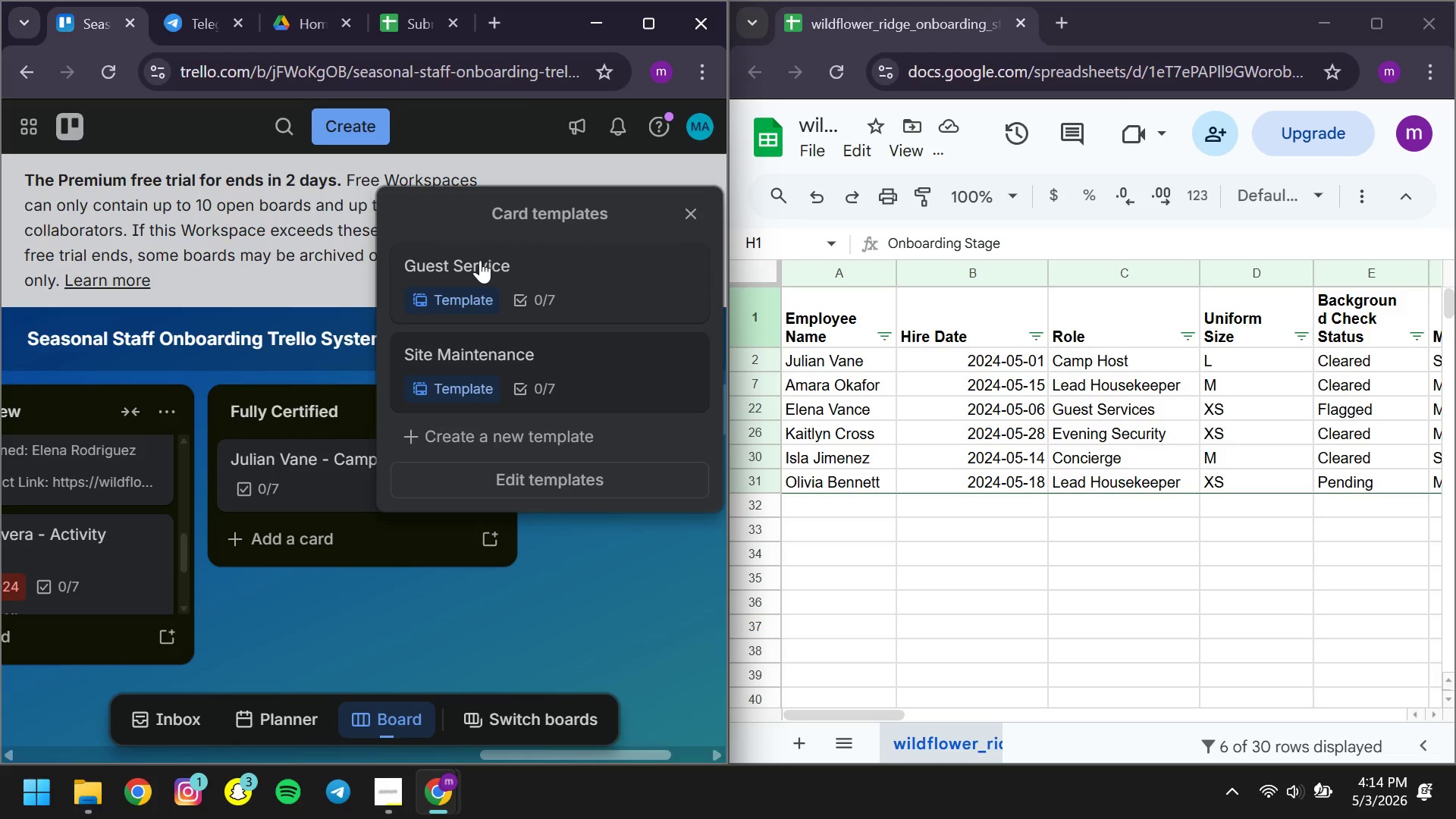 
left_click([480, 260])
 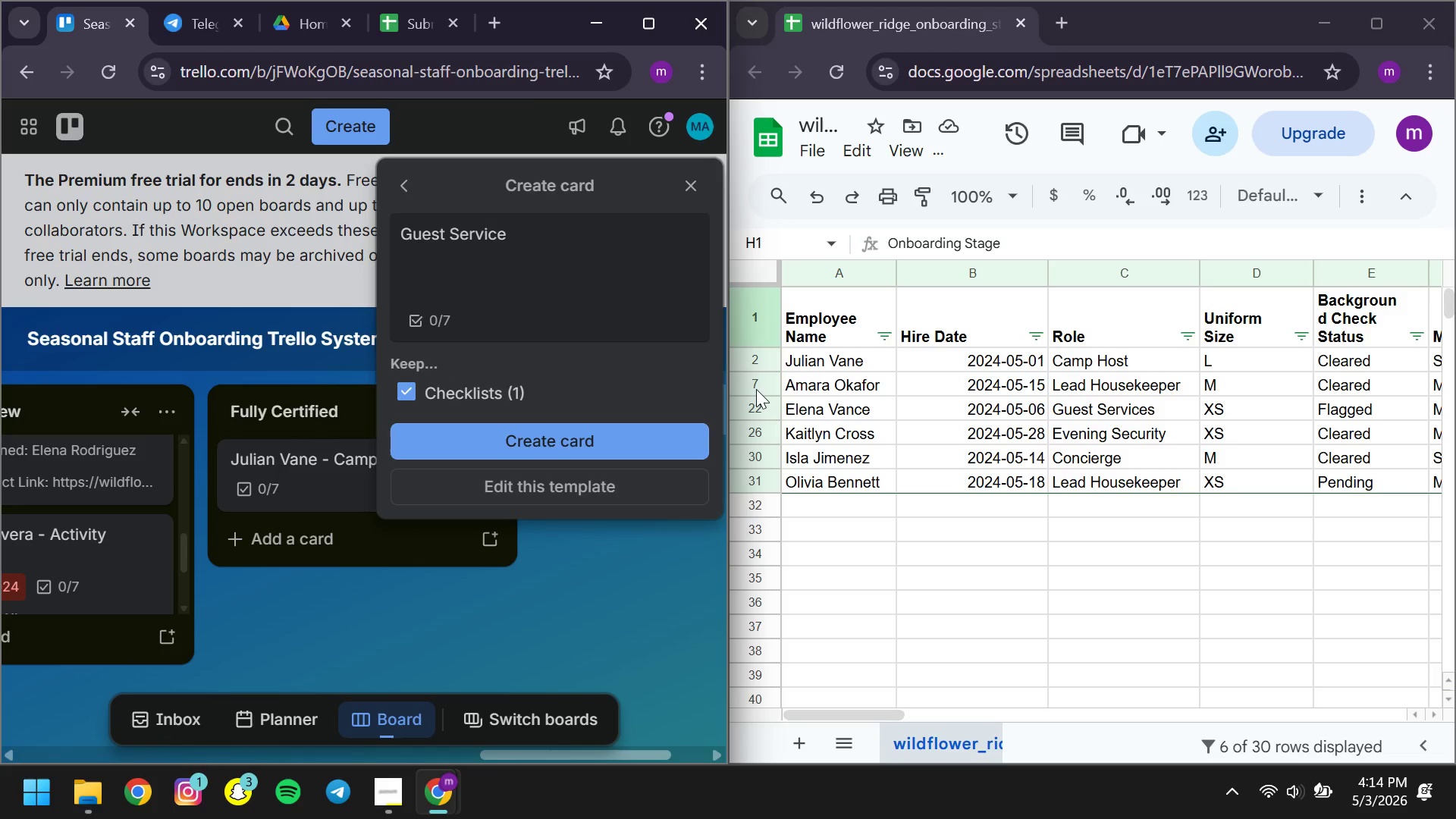 
left_click([758, 389])
 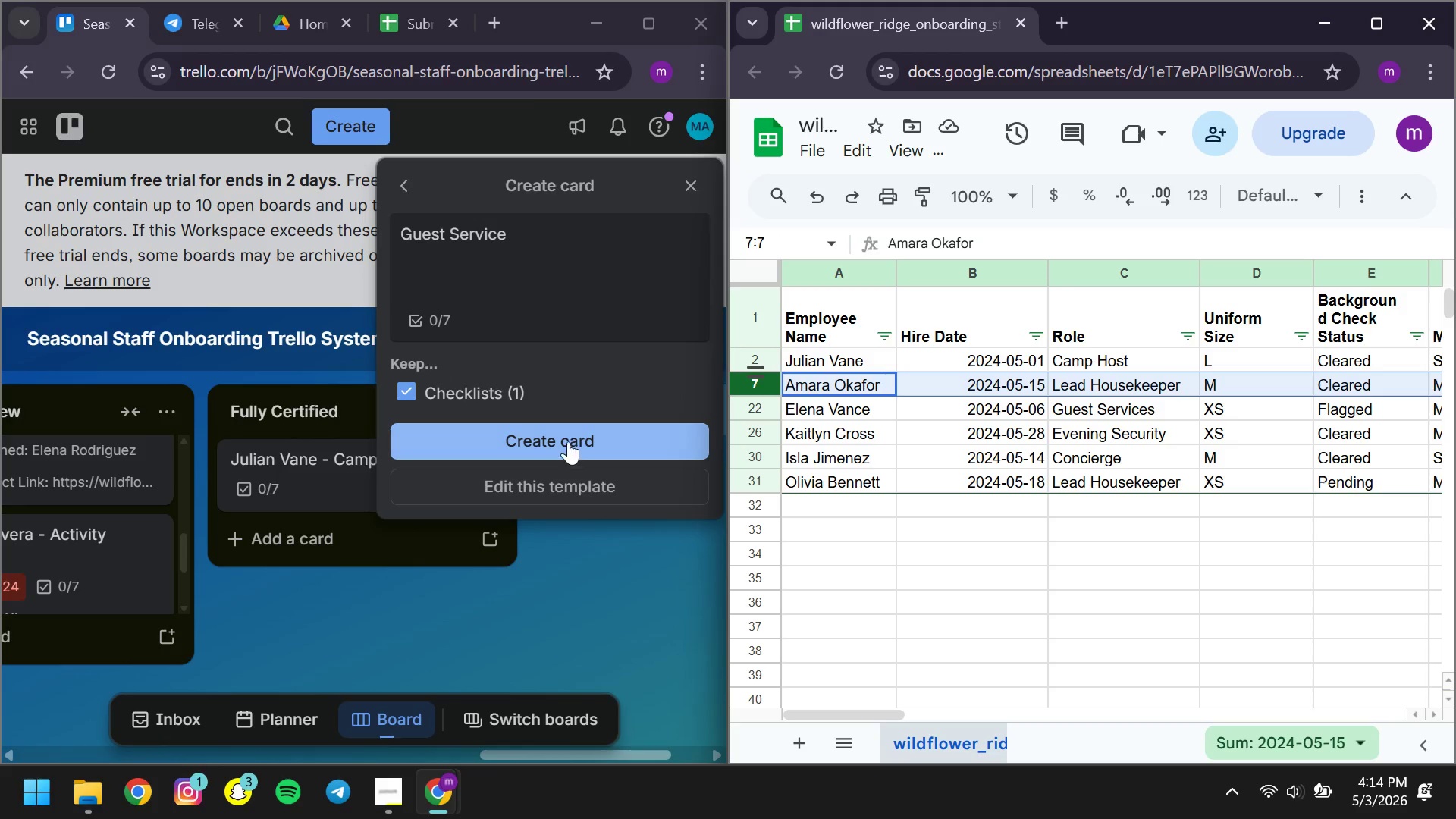 
left_click([567, 441])
 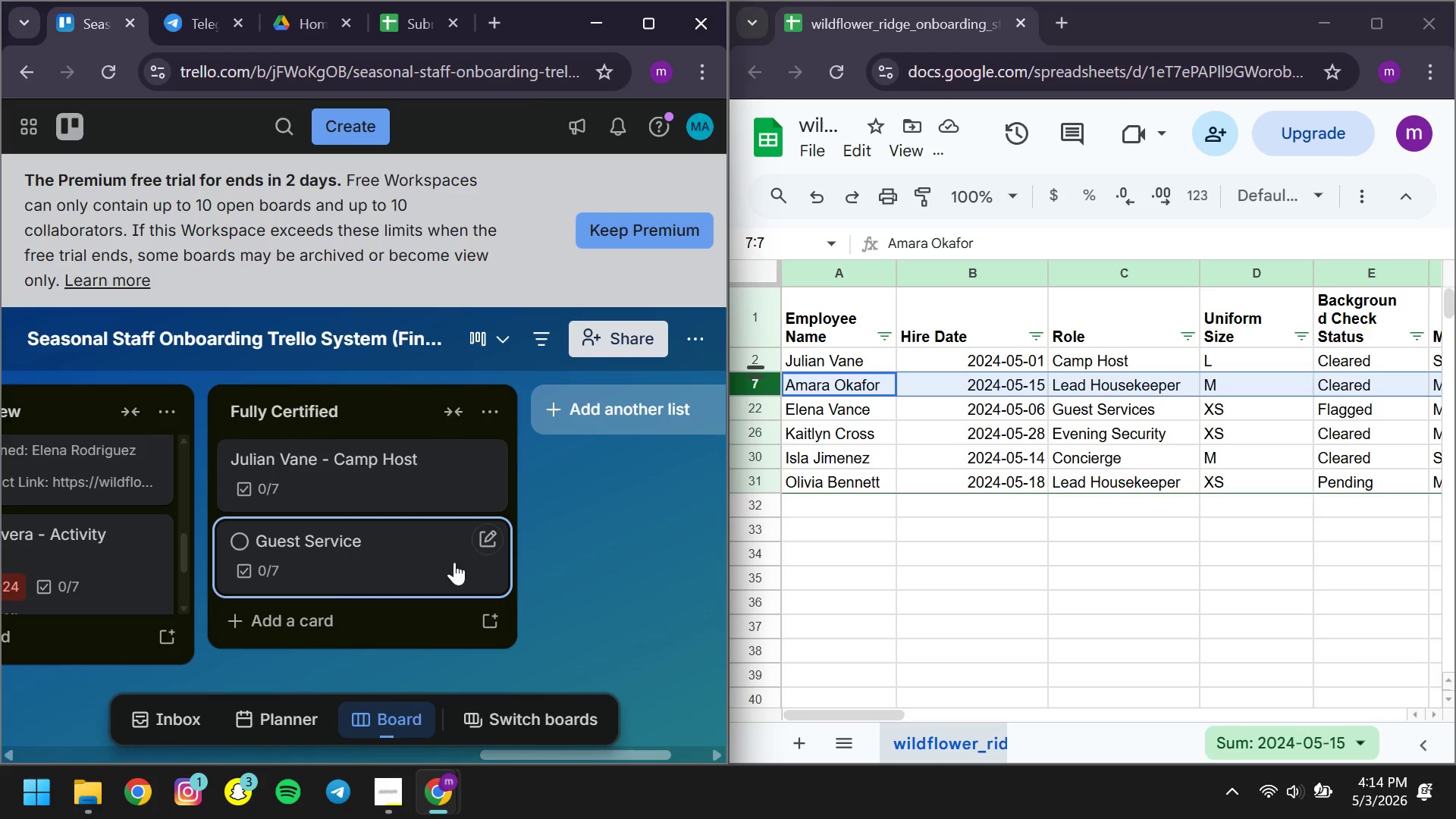 
left_click([385, 541])
 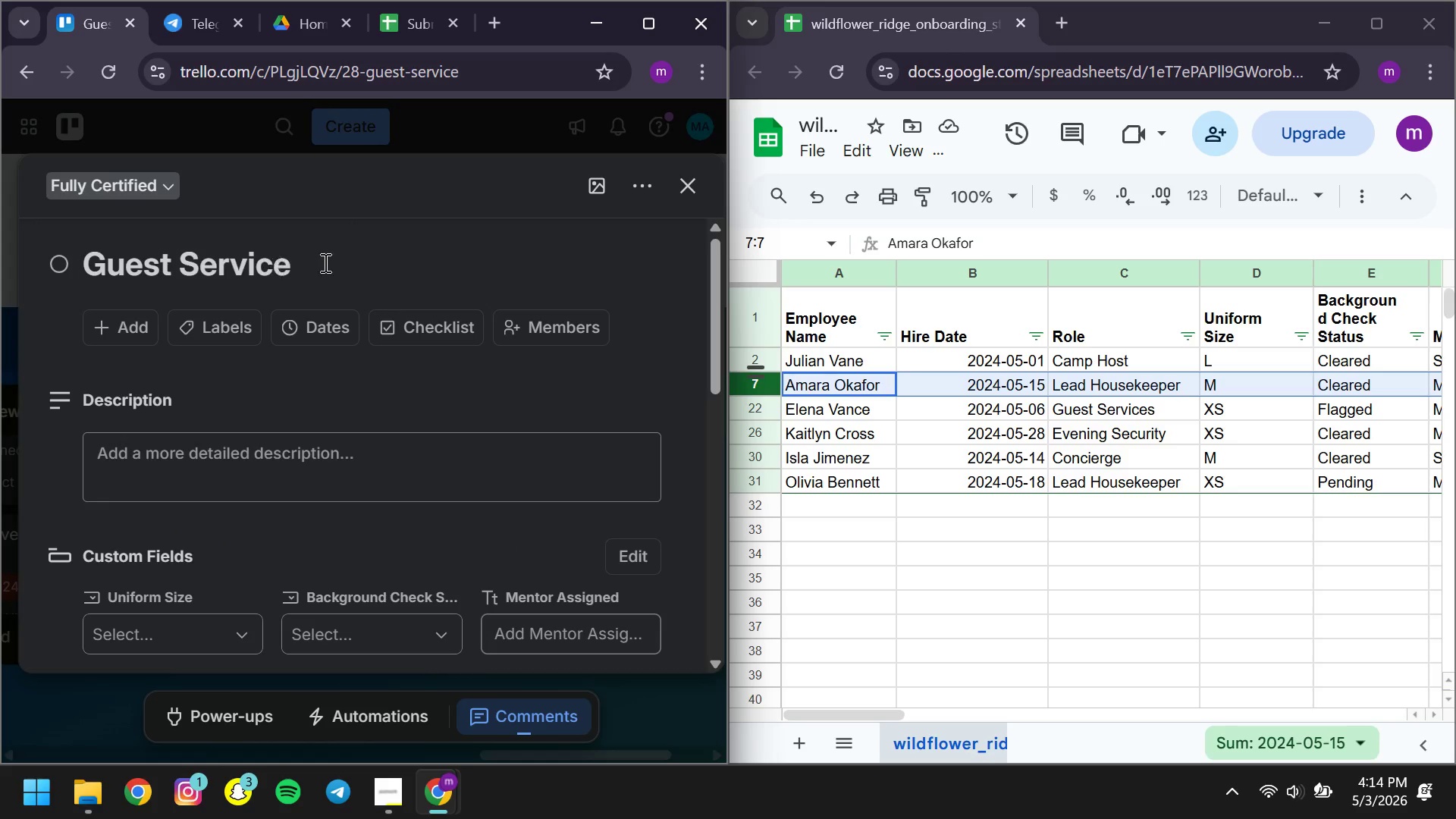 
left_click([329, 264])
 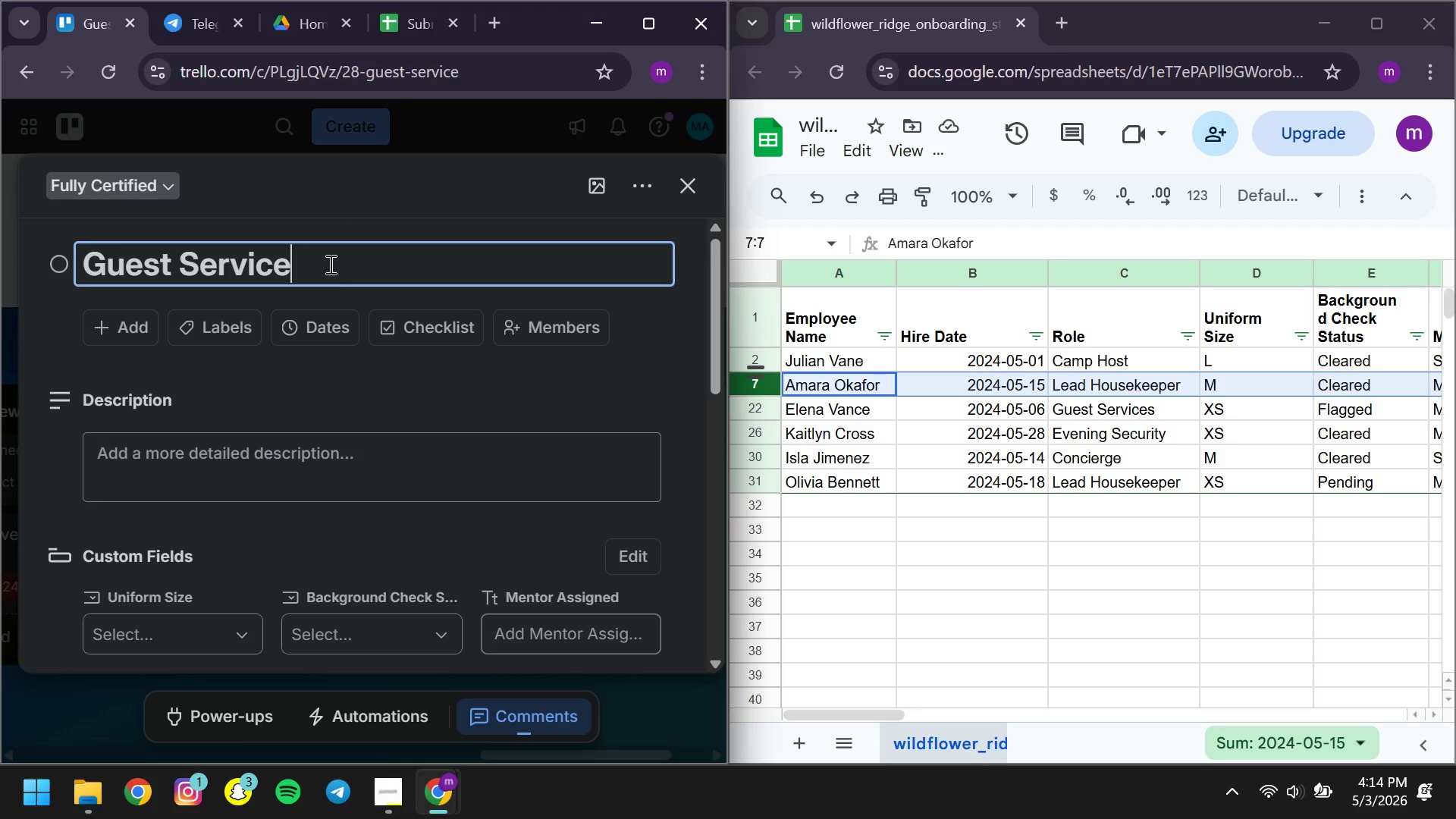 
key(Control+ControlLeft)
 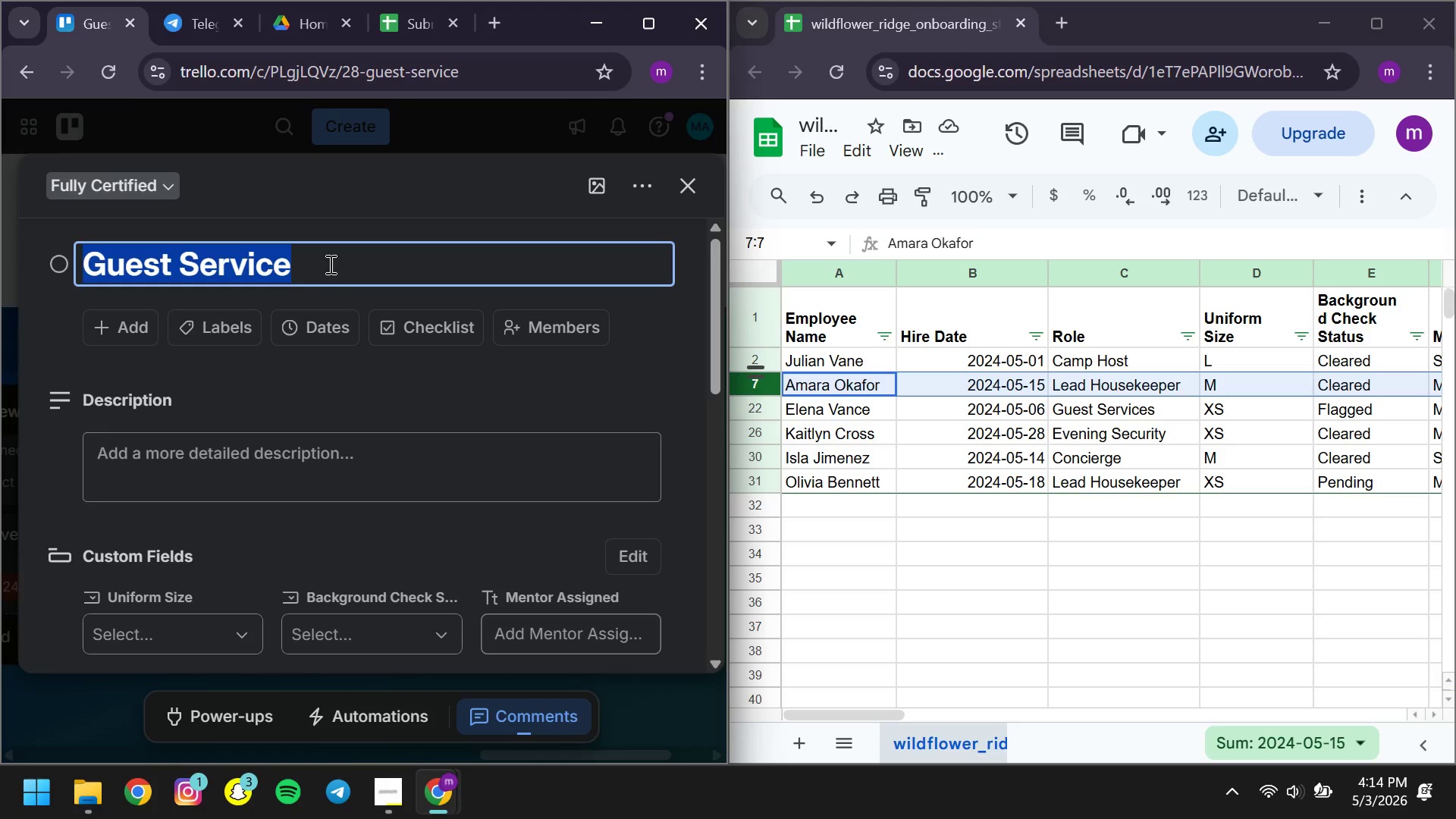 
key(Control+A)
 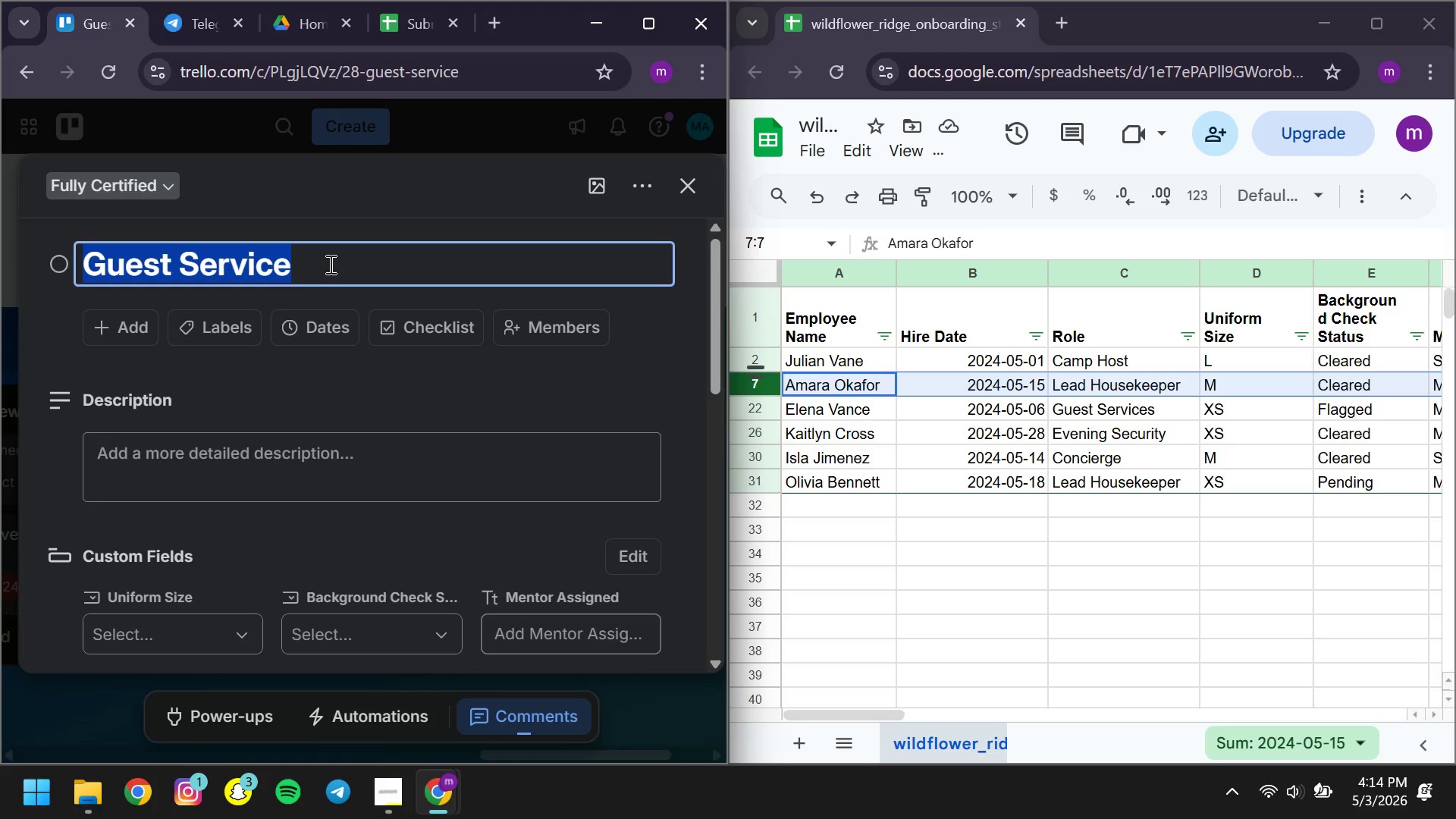 
type(Amara )
 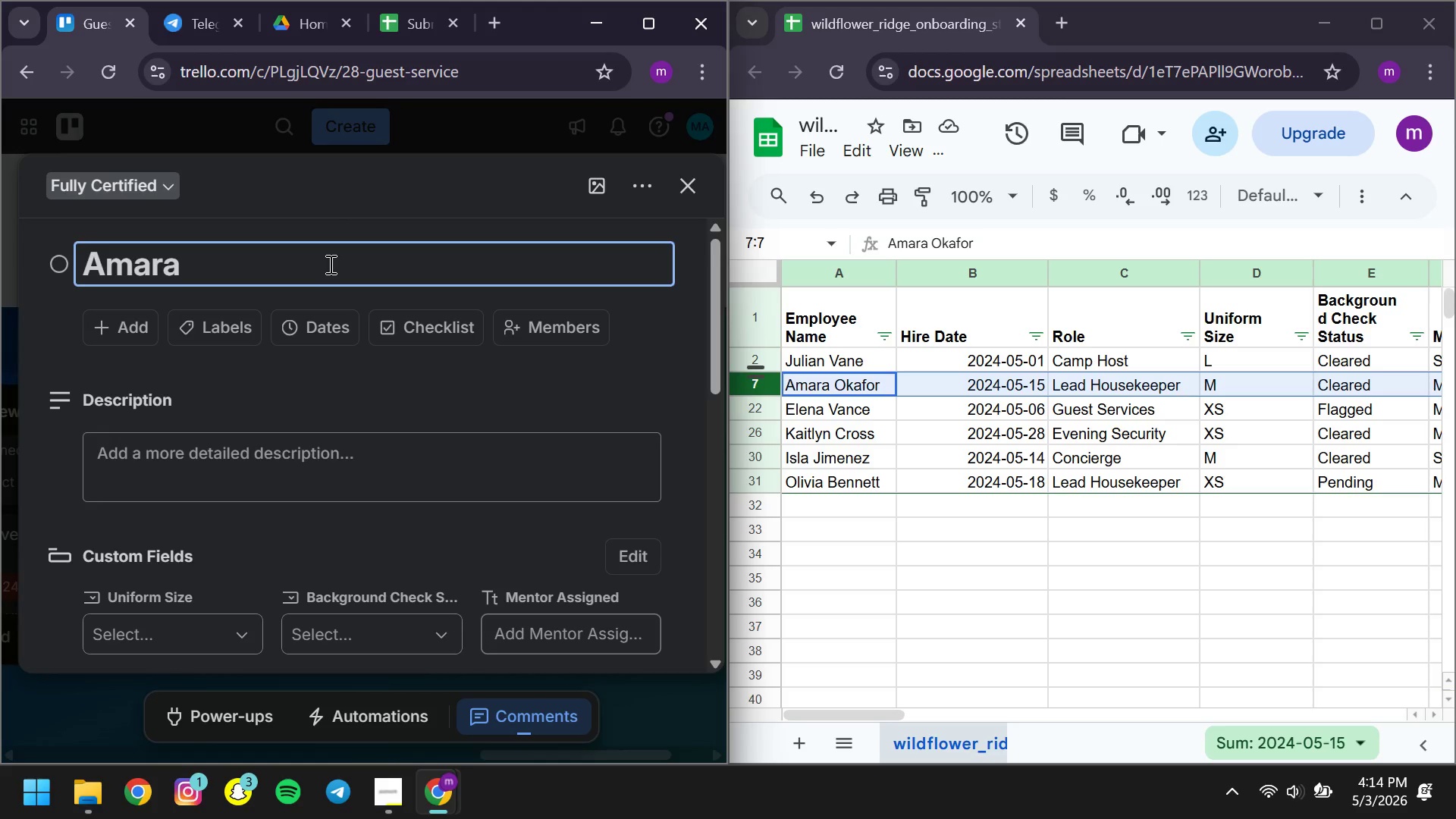 
wait(11.05)
 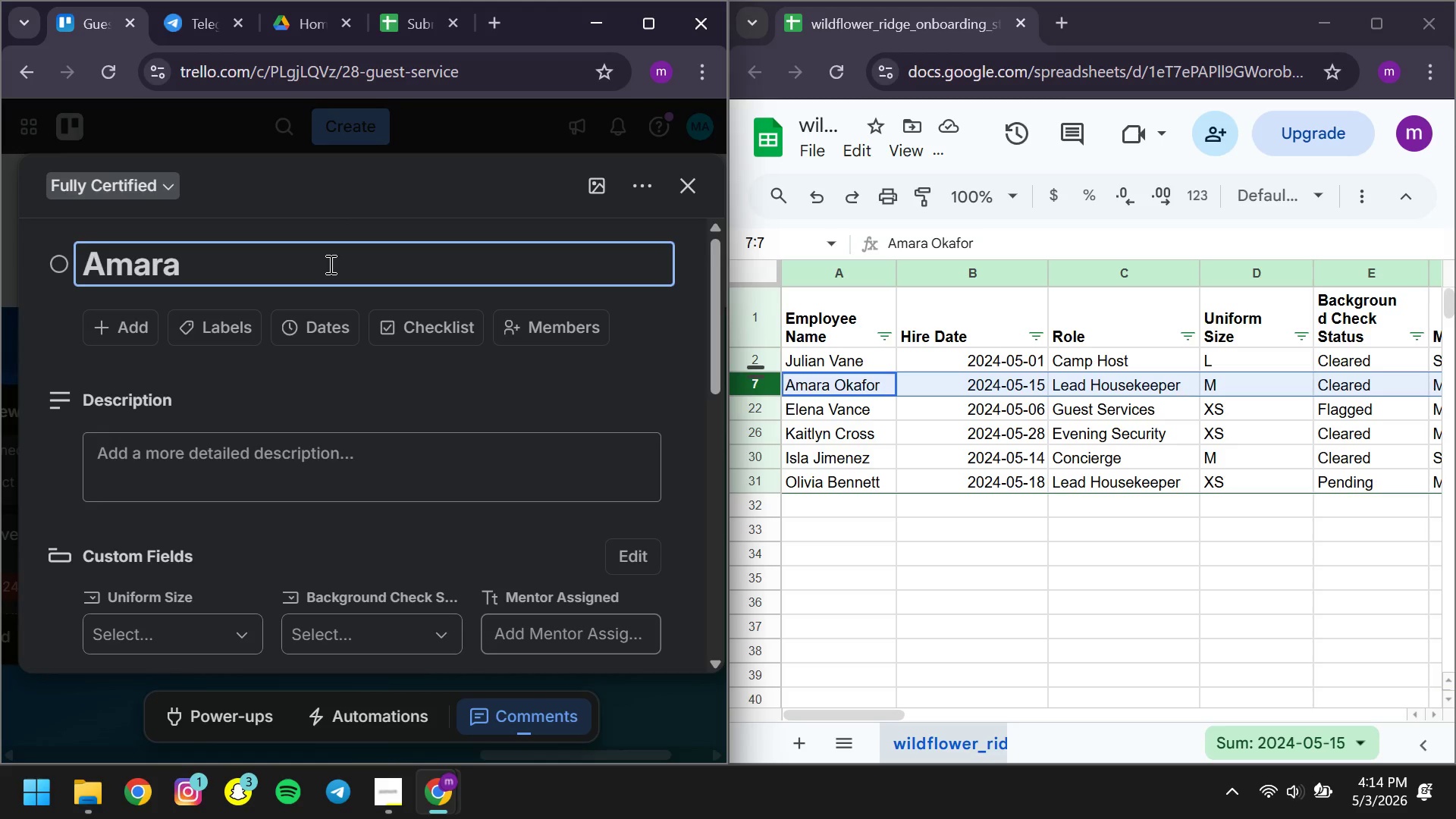 
type(o)
key(Backspace)
type(Okafor - )
 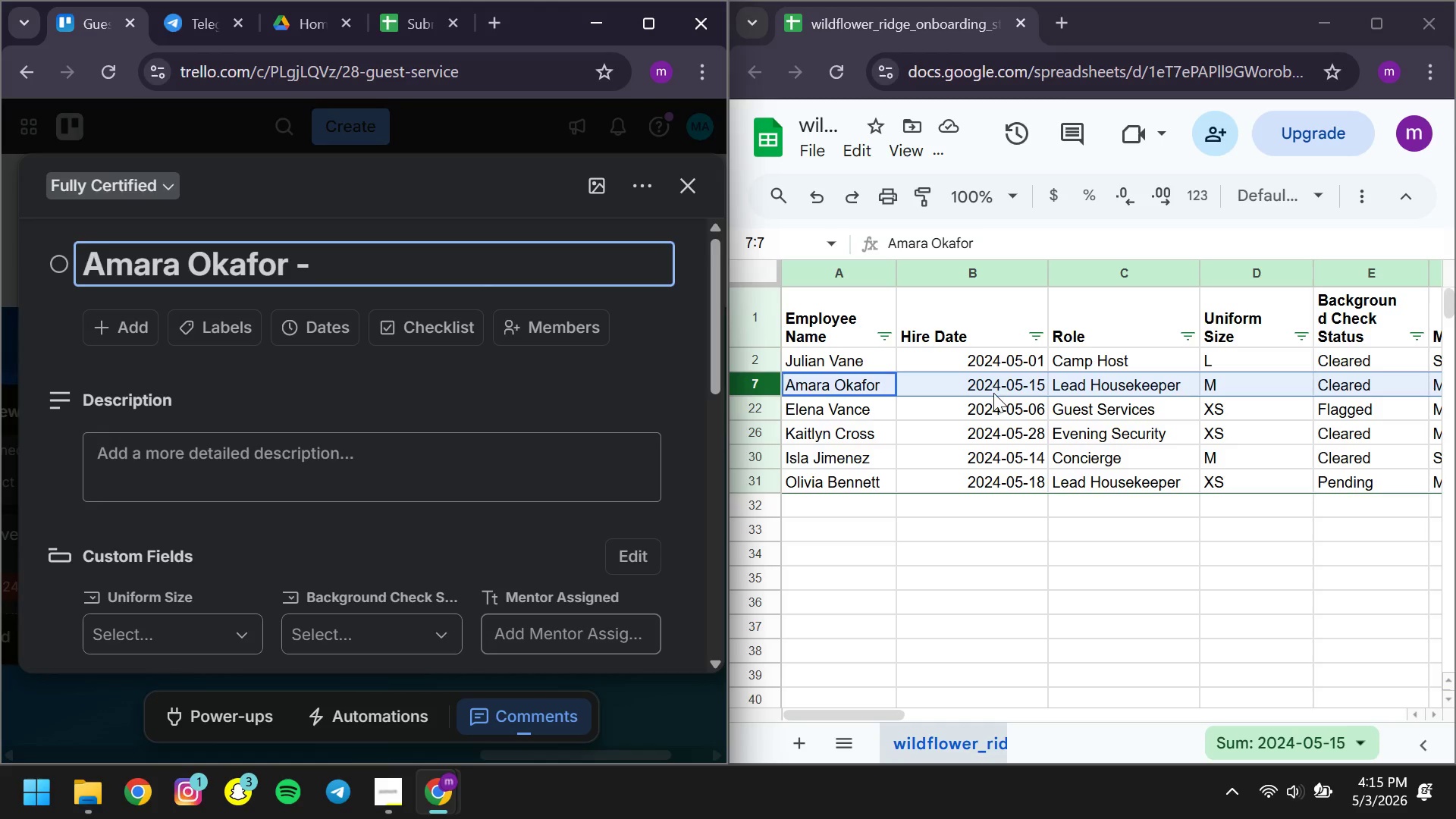 
wait(5.22)
 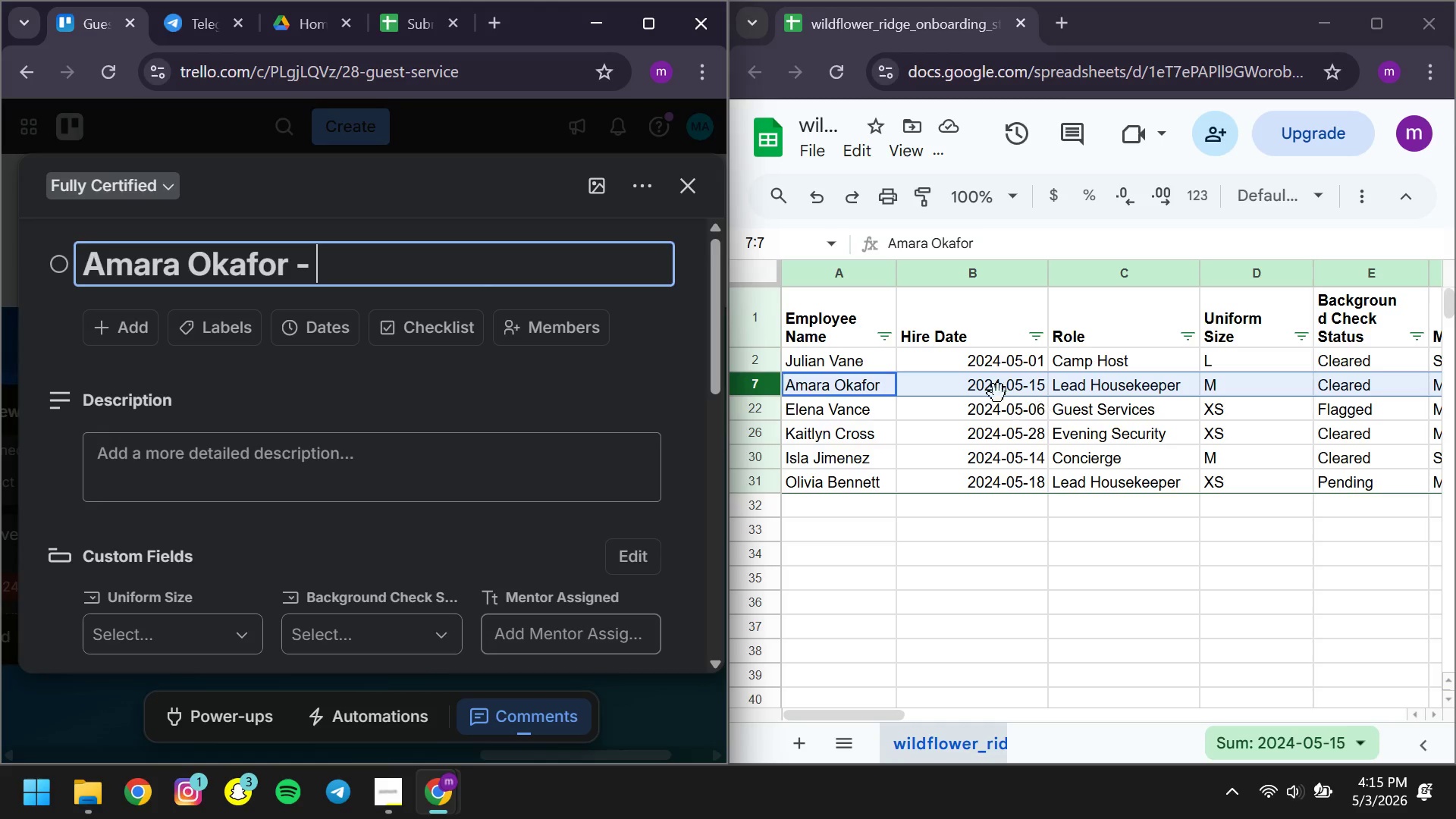 
type(Lead Housekeeper )
 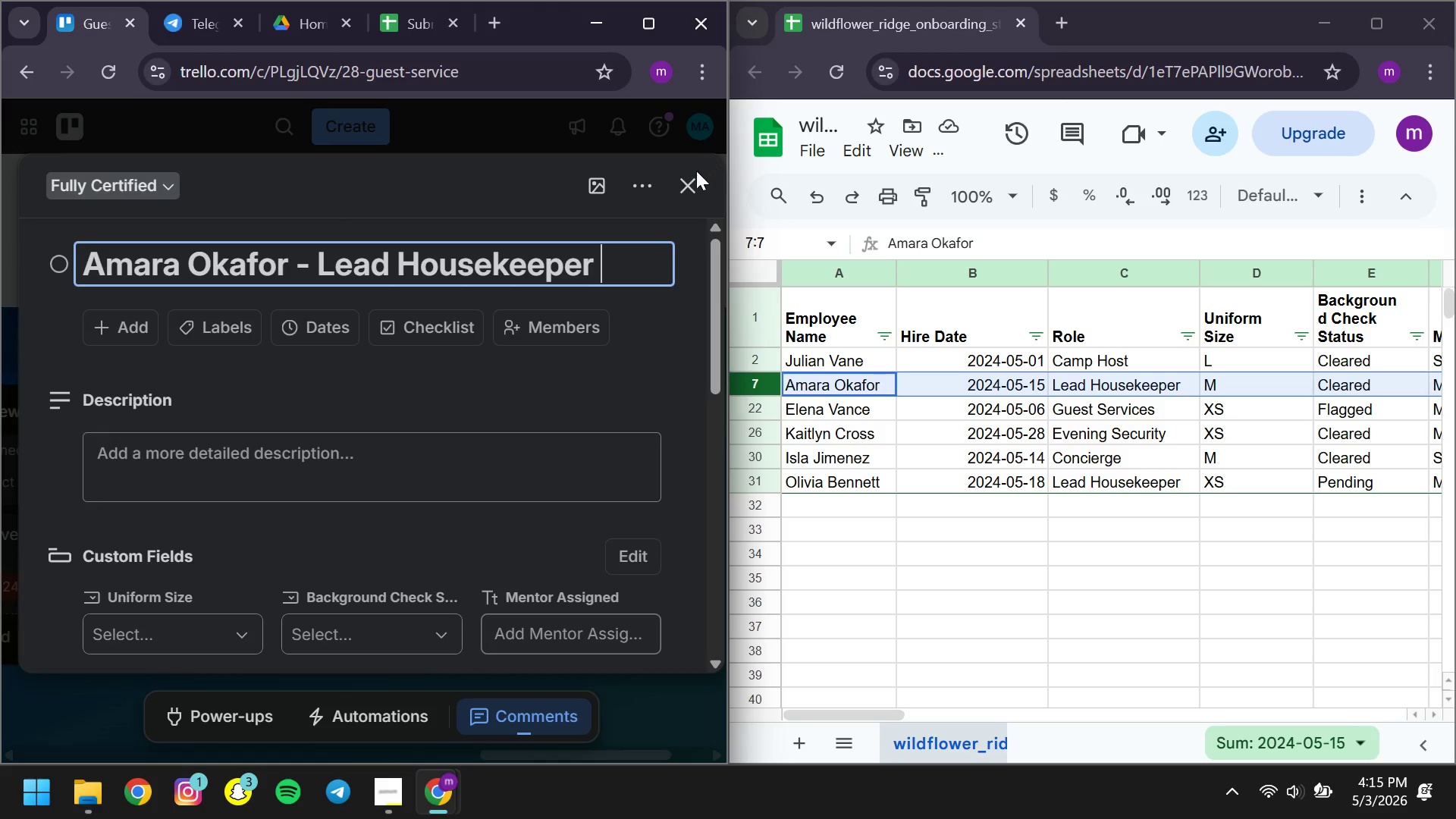 
left_click([694, 181])
 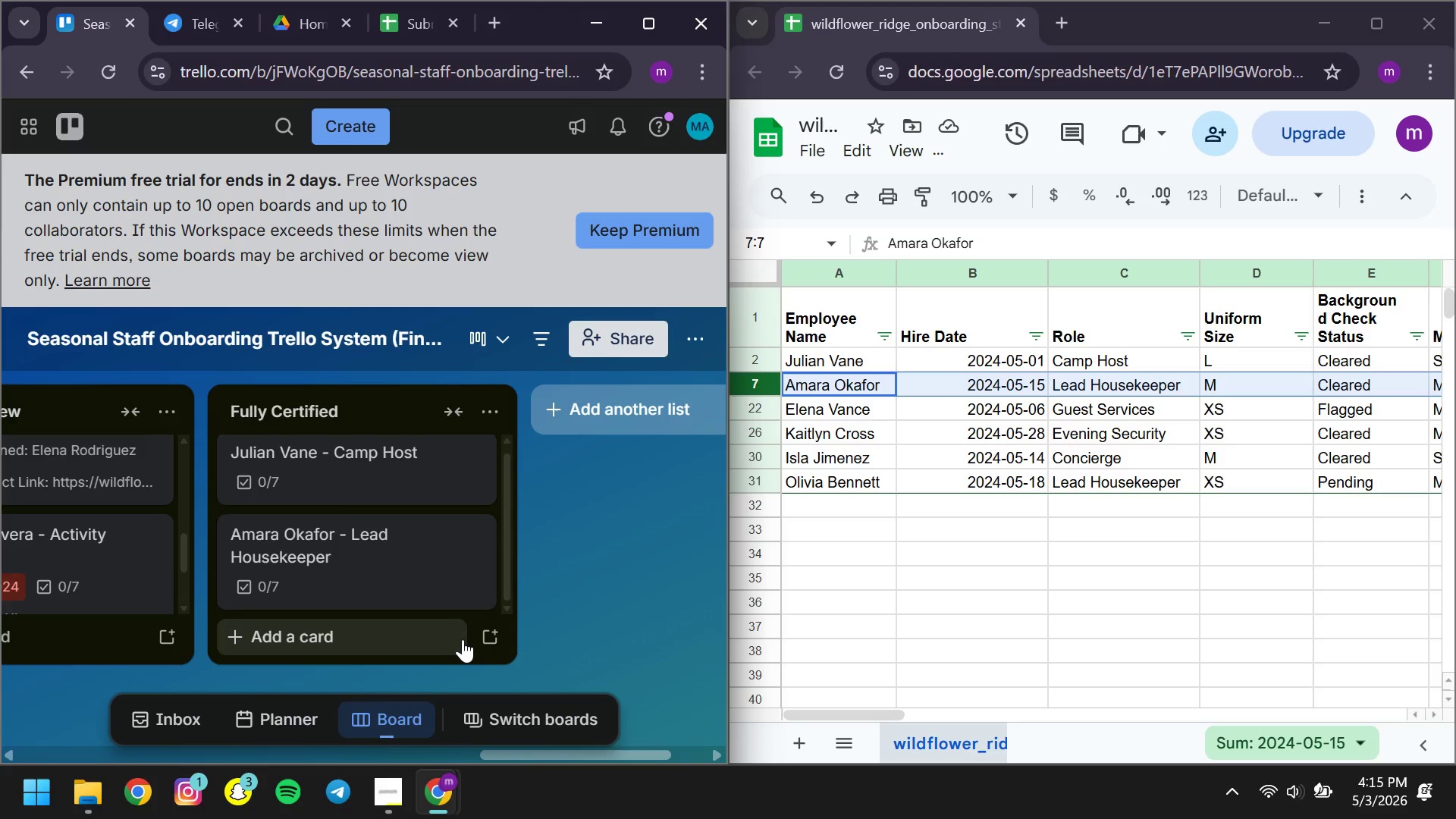 
left_click([497, 640])
 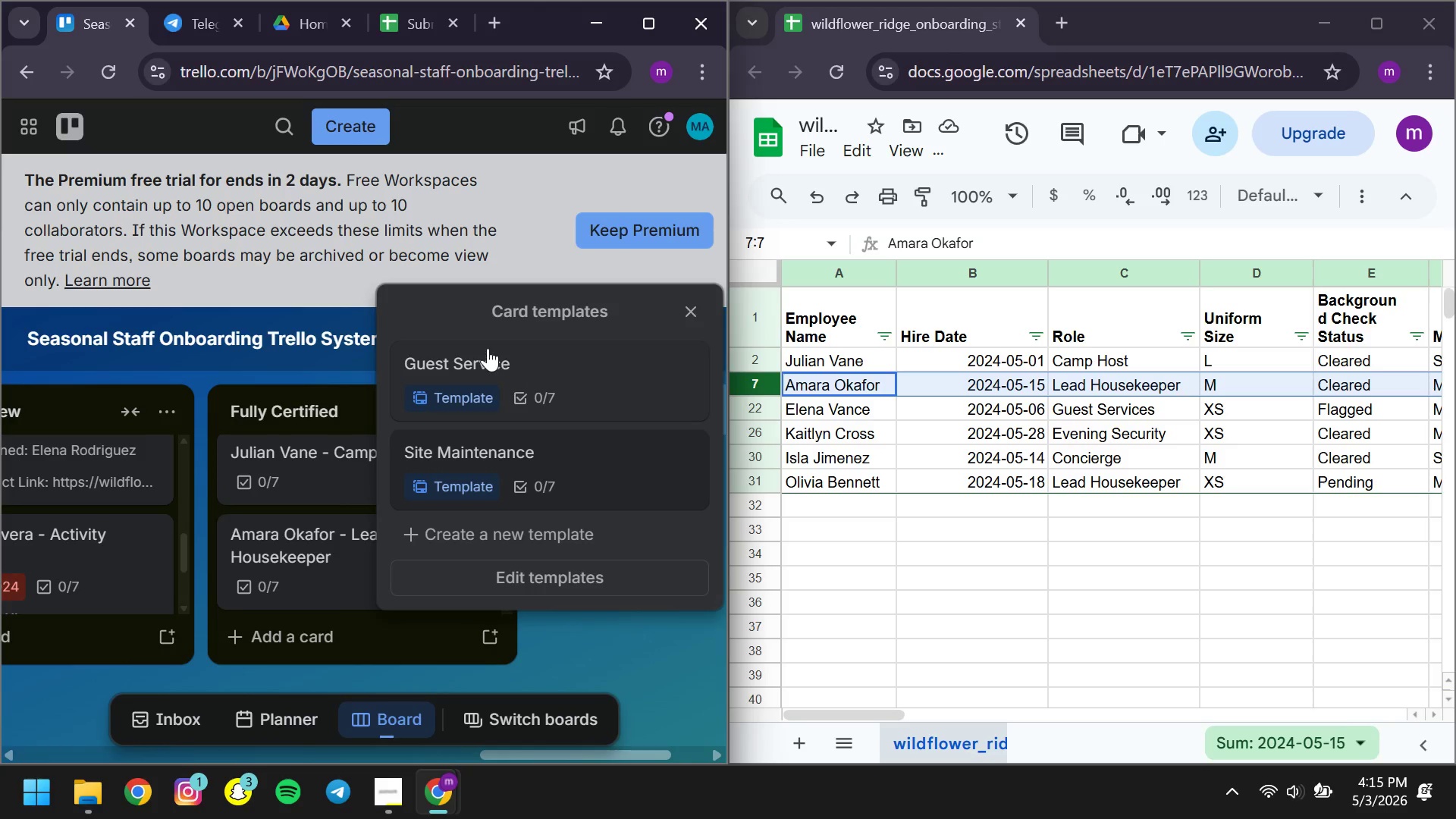 
left_click([488, 348])
 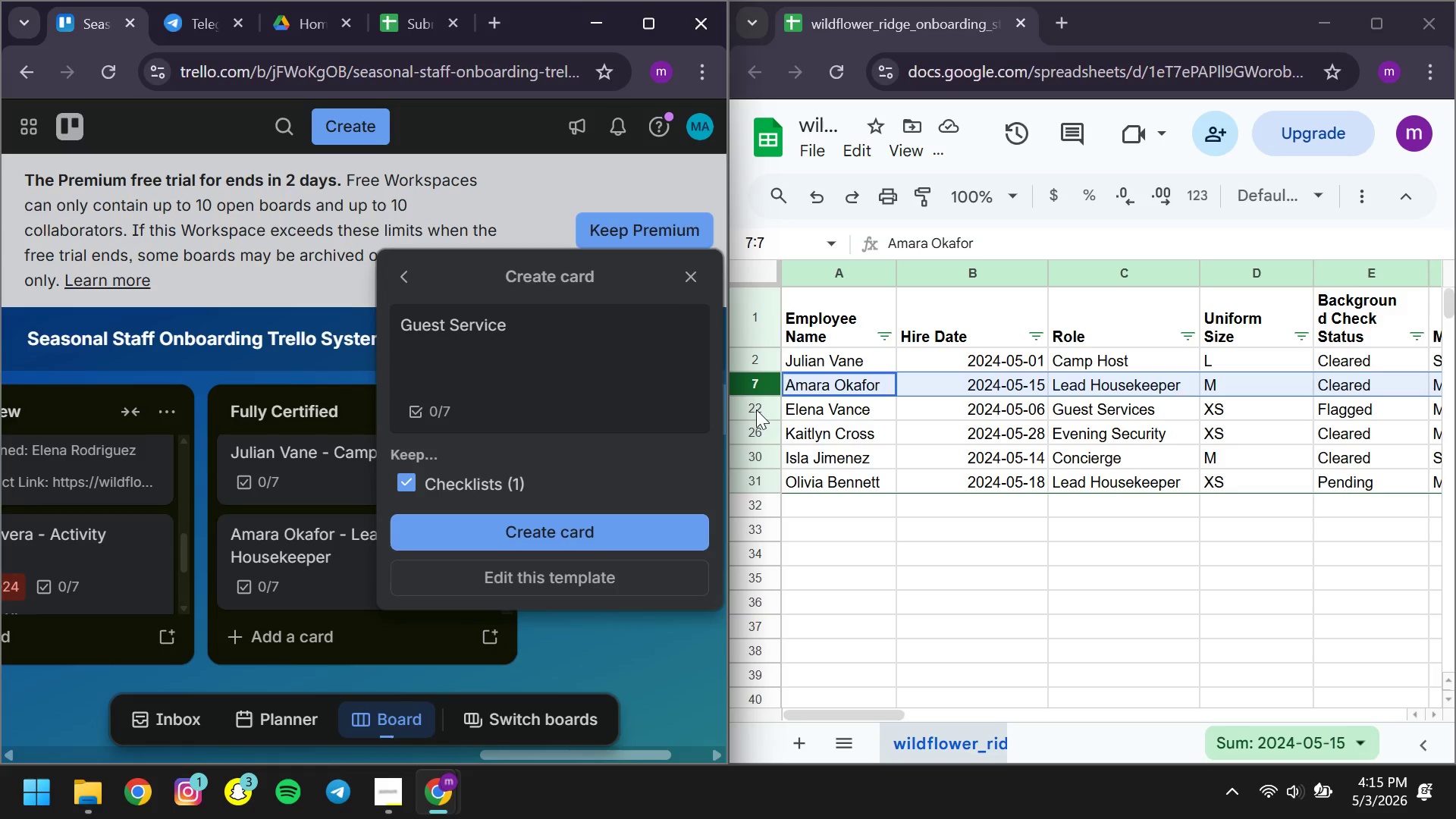 
left_click([754, 406])
 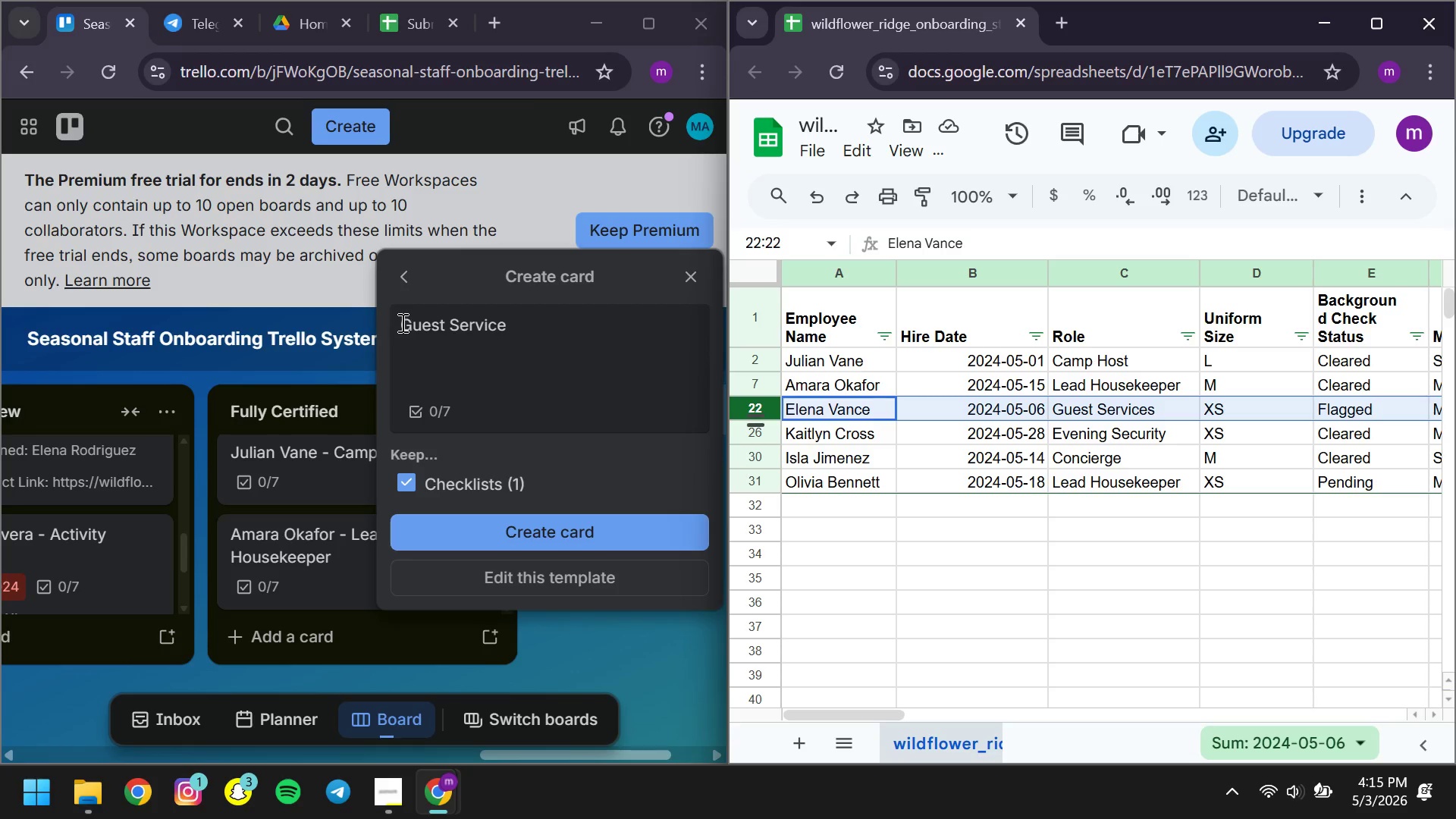 
left_click([401, 322])
 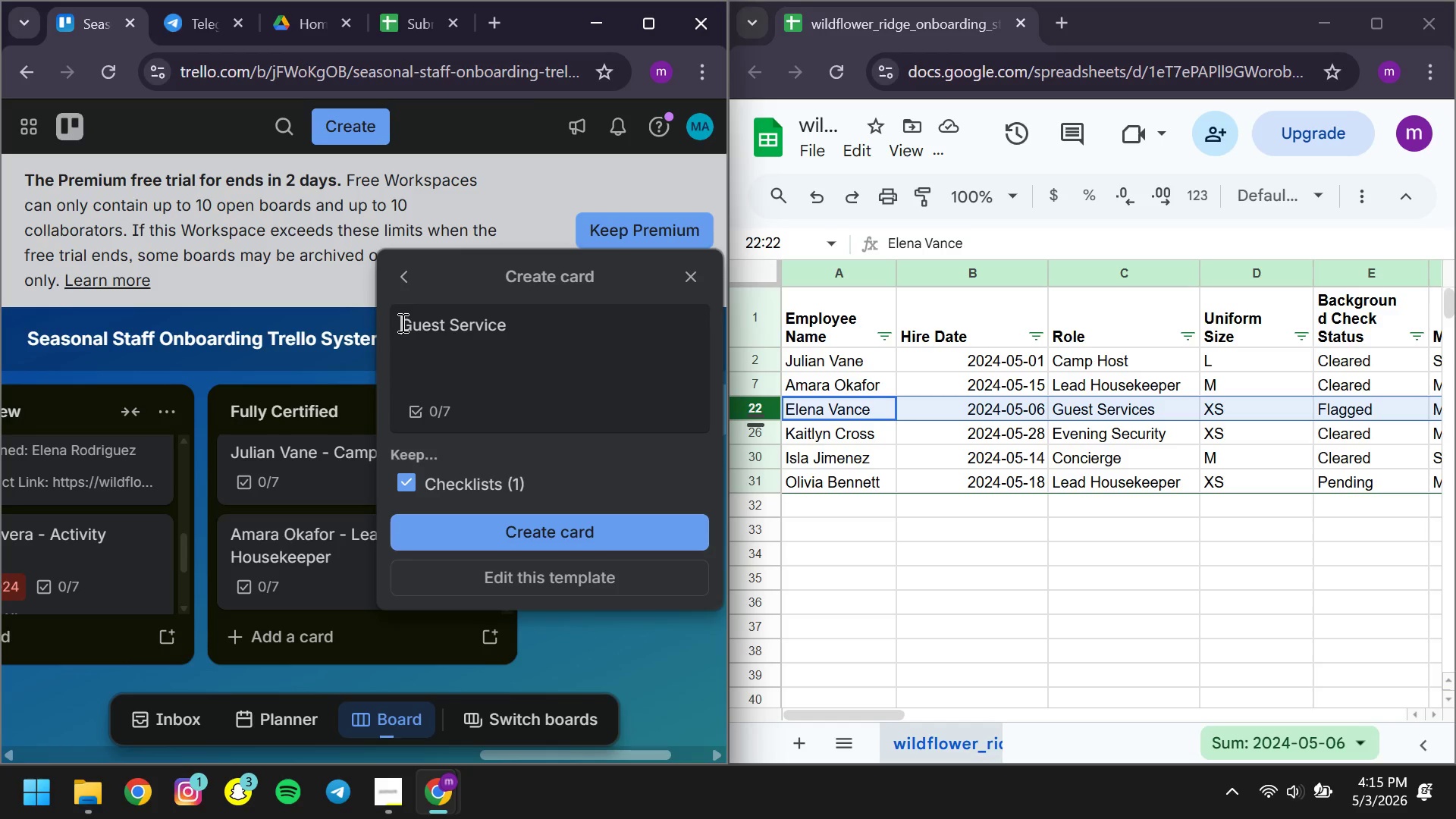 
type(Elena )
 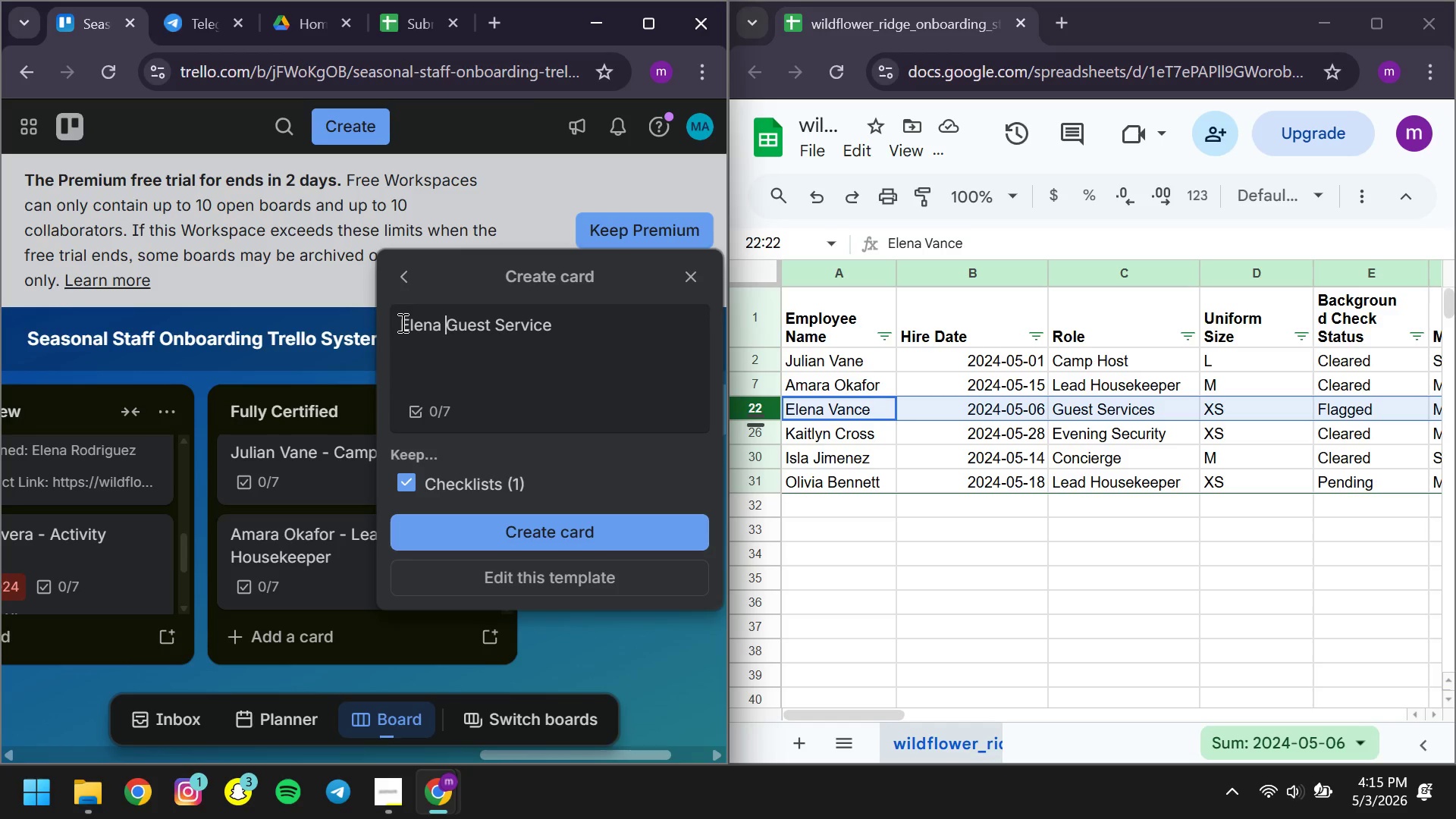 
wait(8.48)
 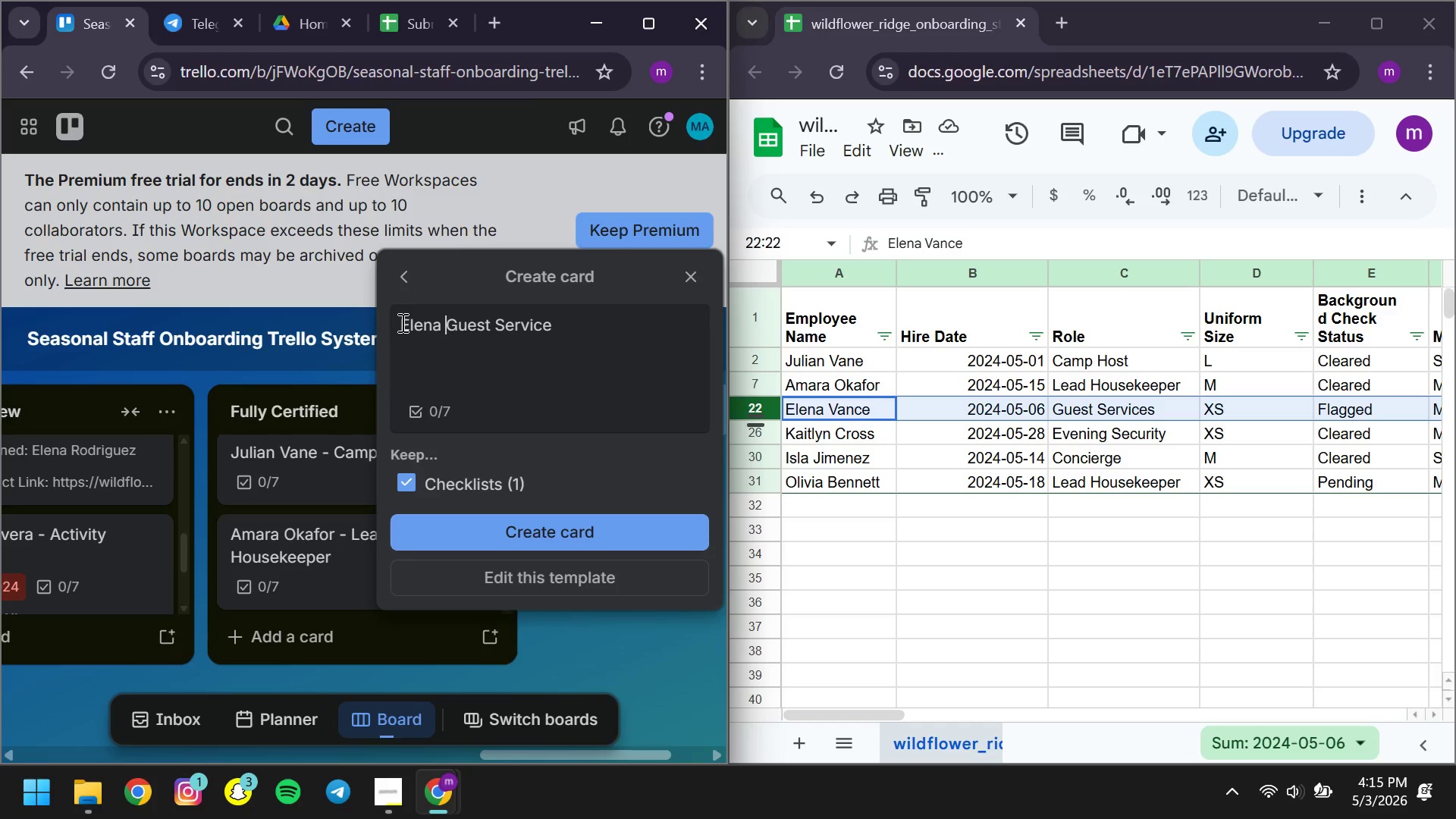 
type(Vance - )
 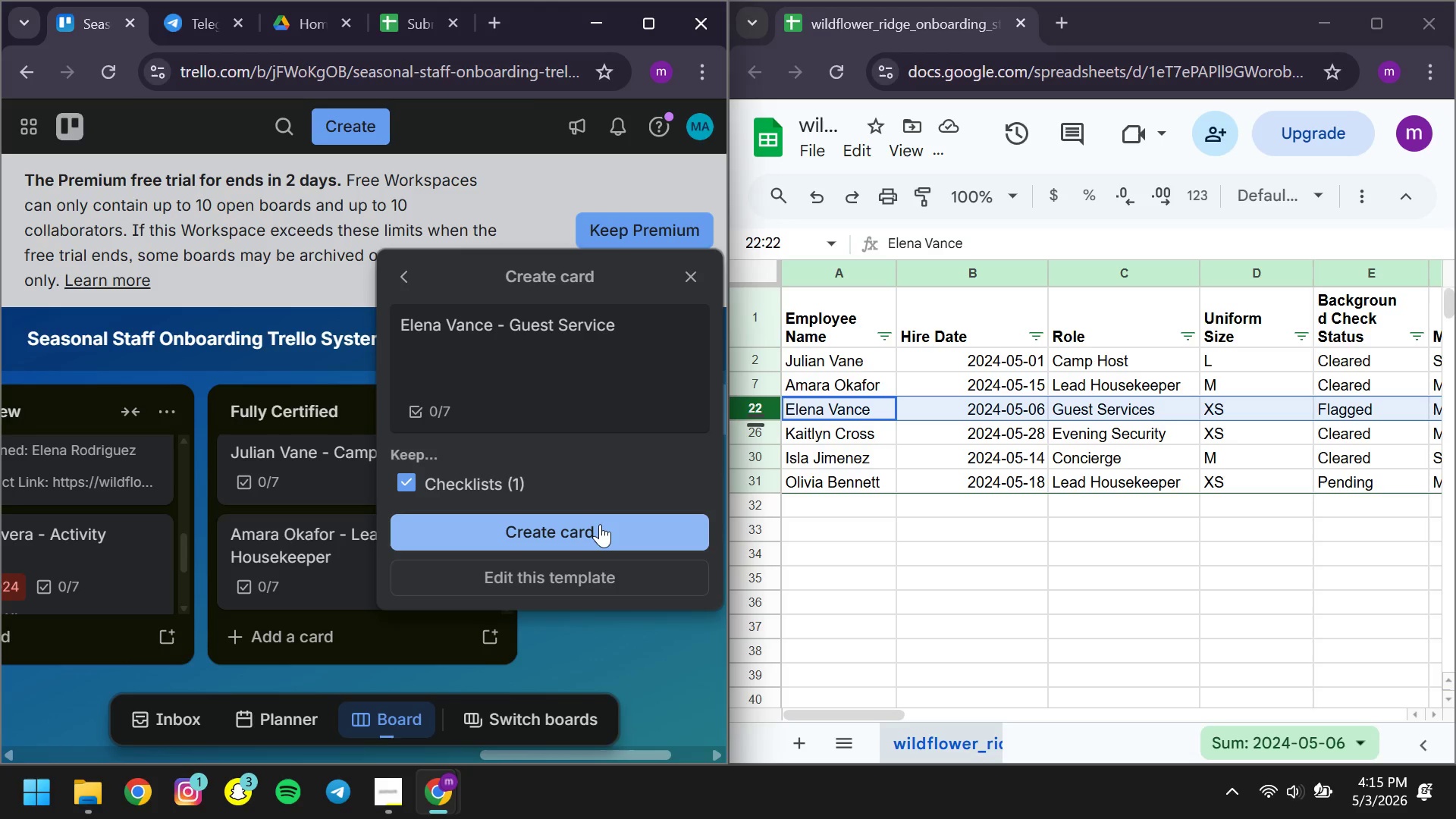 
left_click([600, 524])
 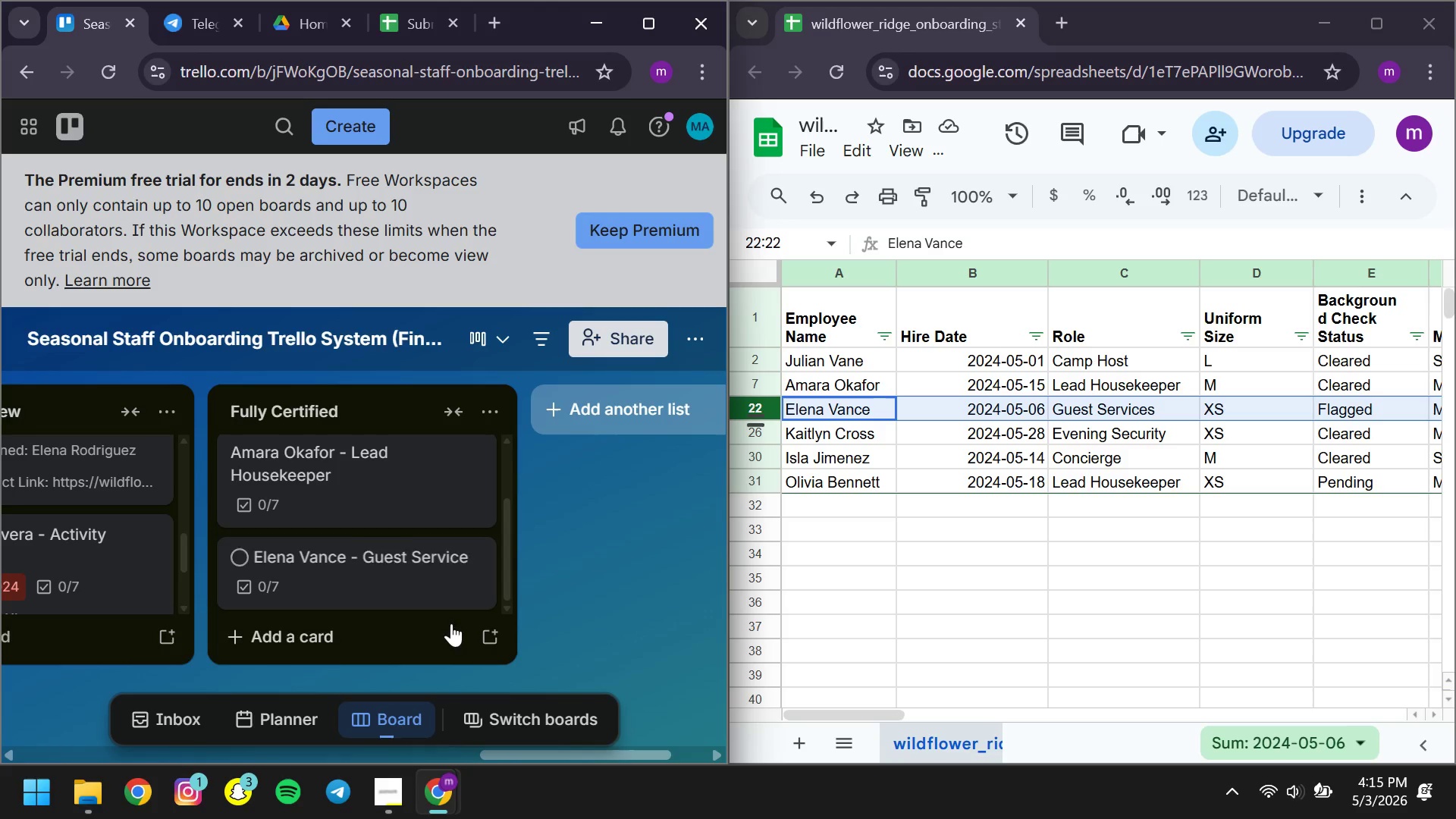 
left_click([494, 641])
 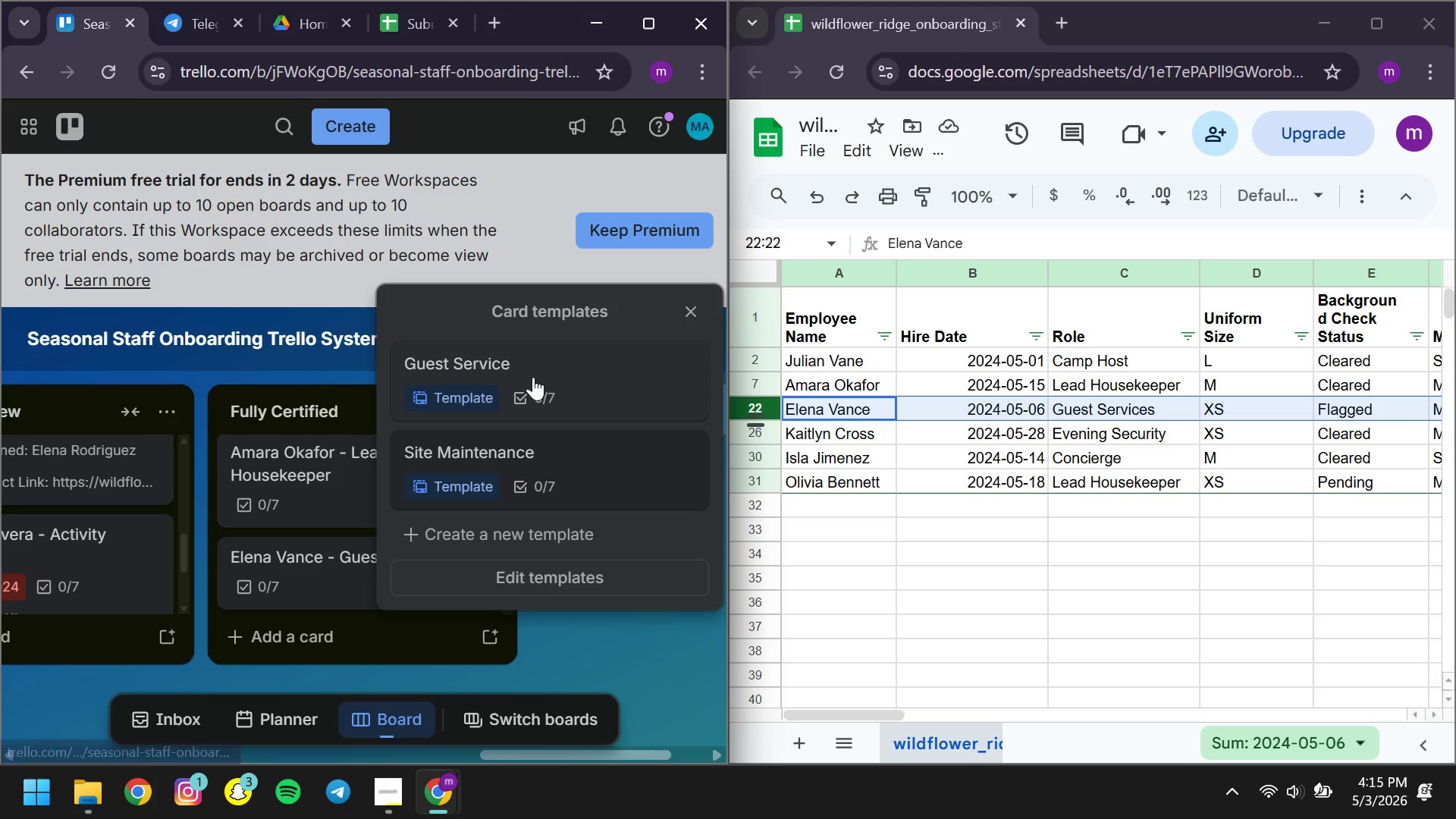 
left_click([533, 377])
 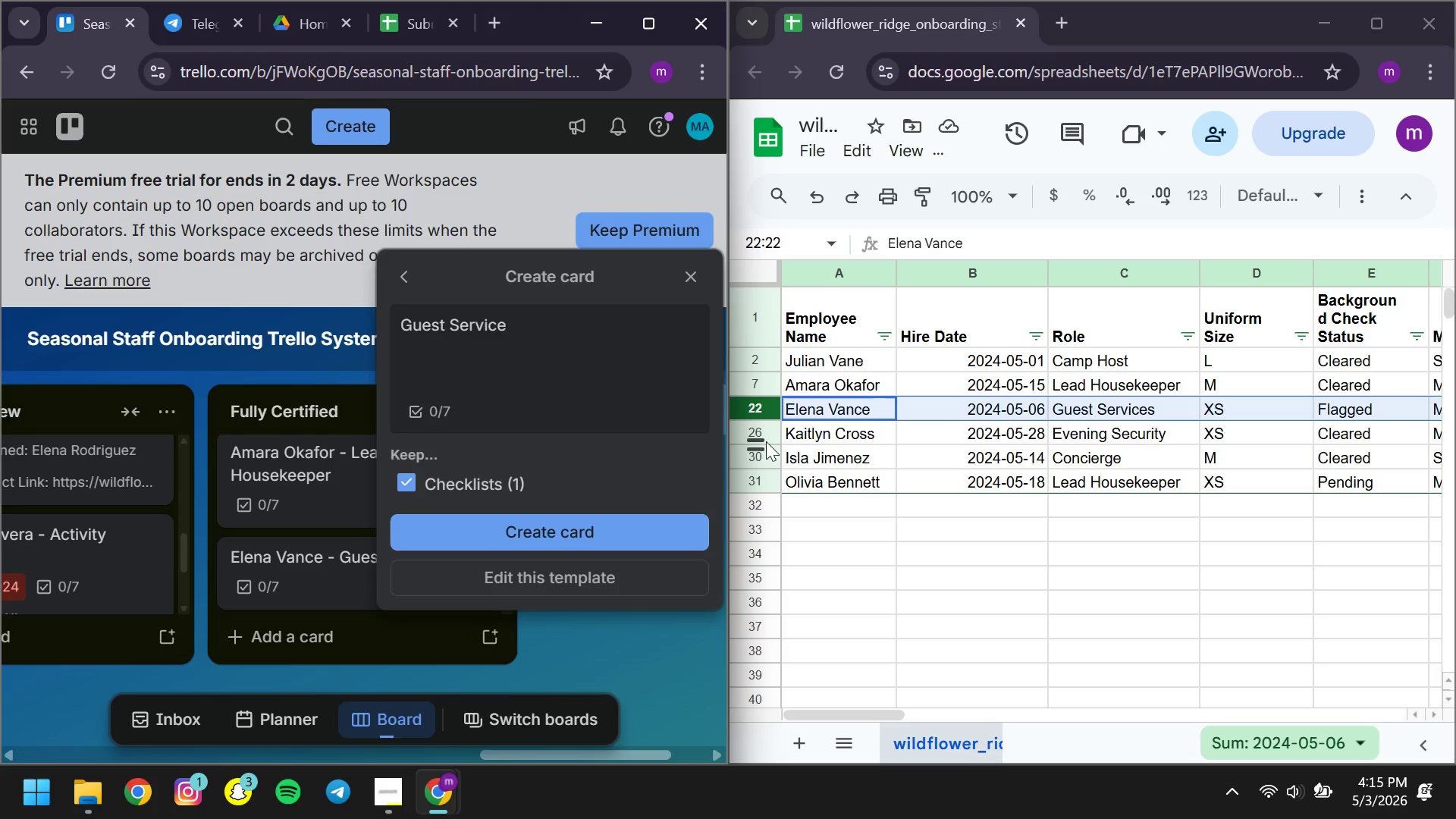 
wait(5.12)
 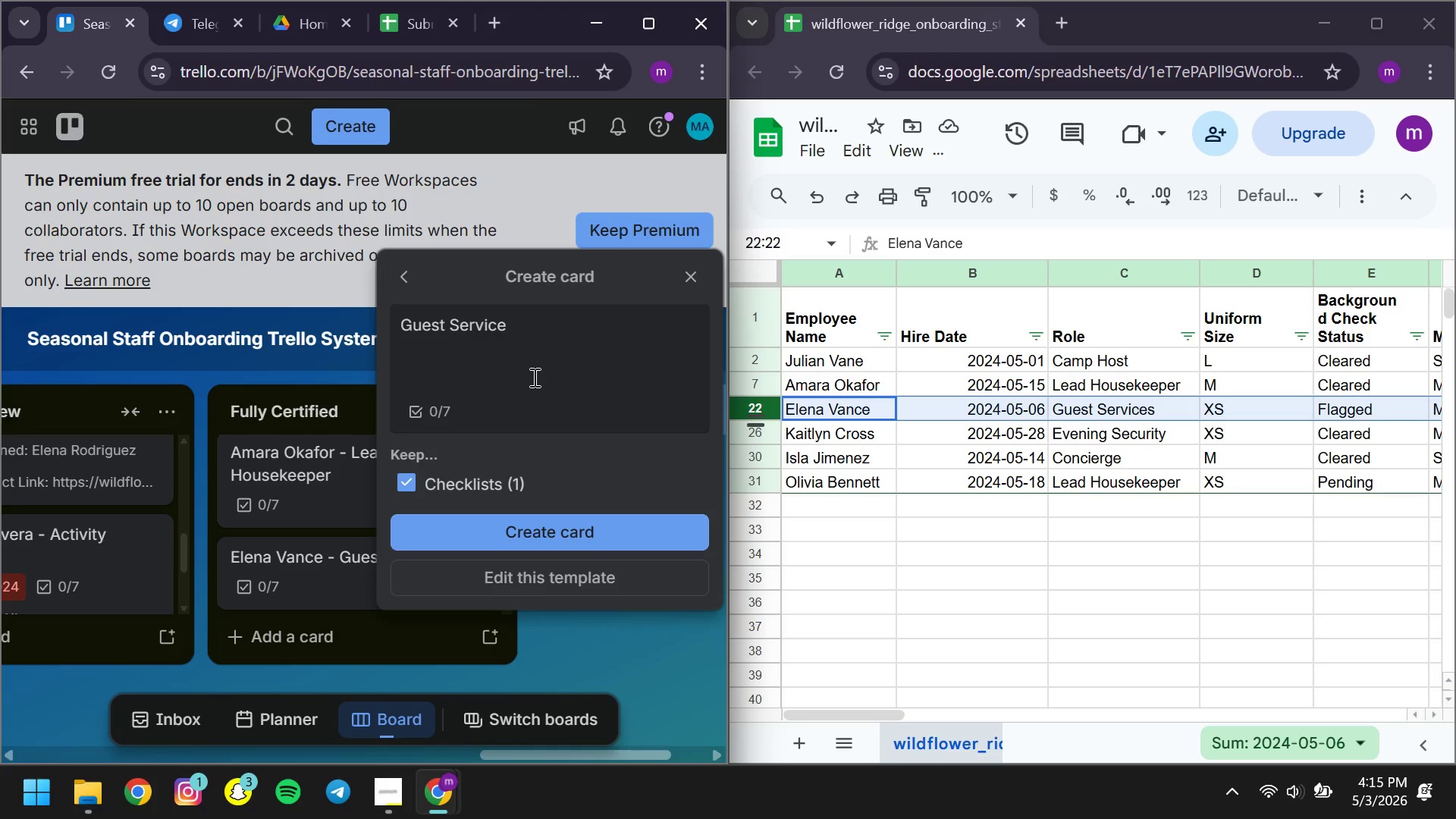 
left_click([746, 428])
 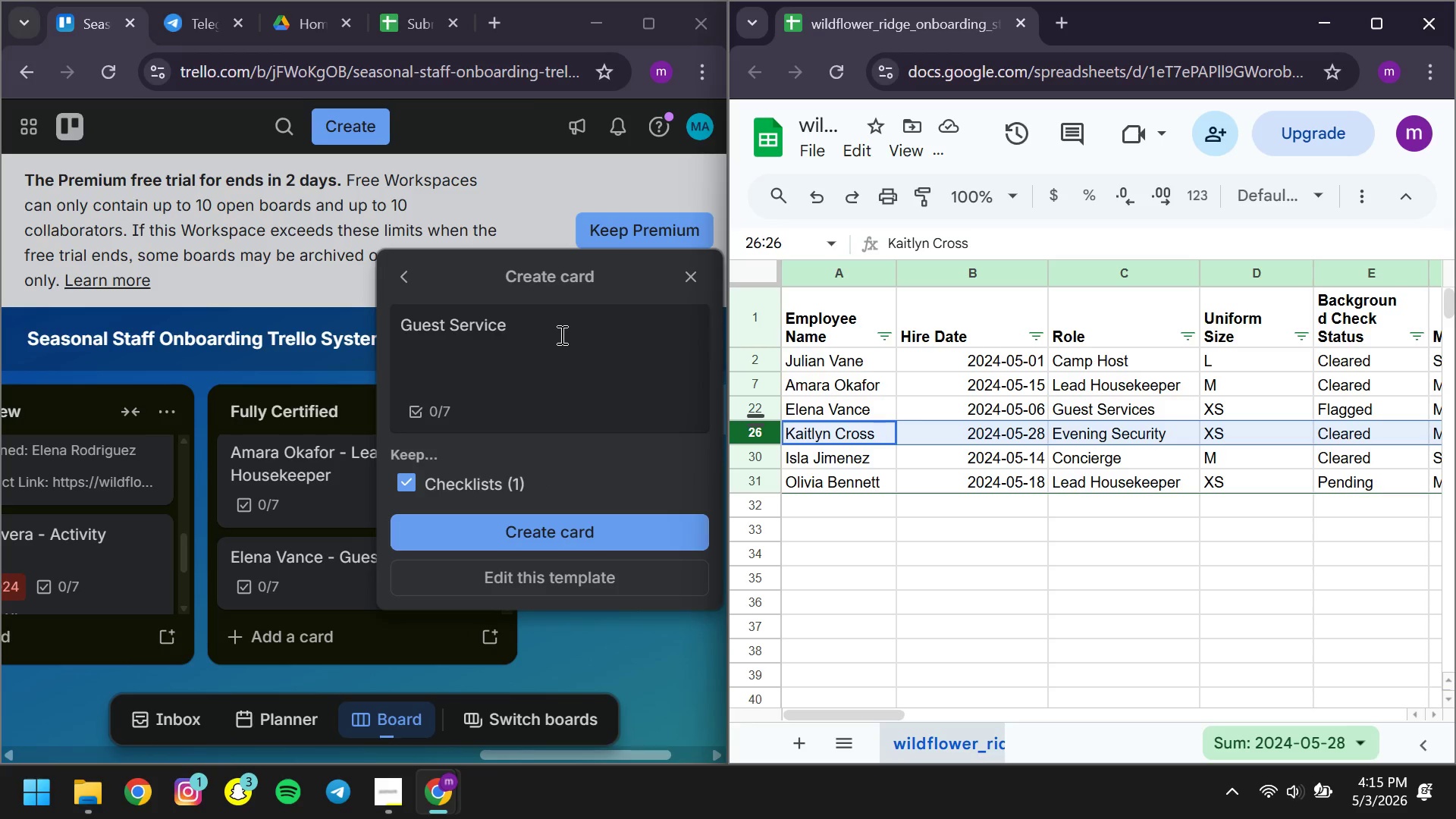 
left_click([560, 334])
 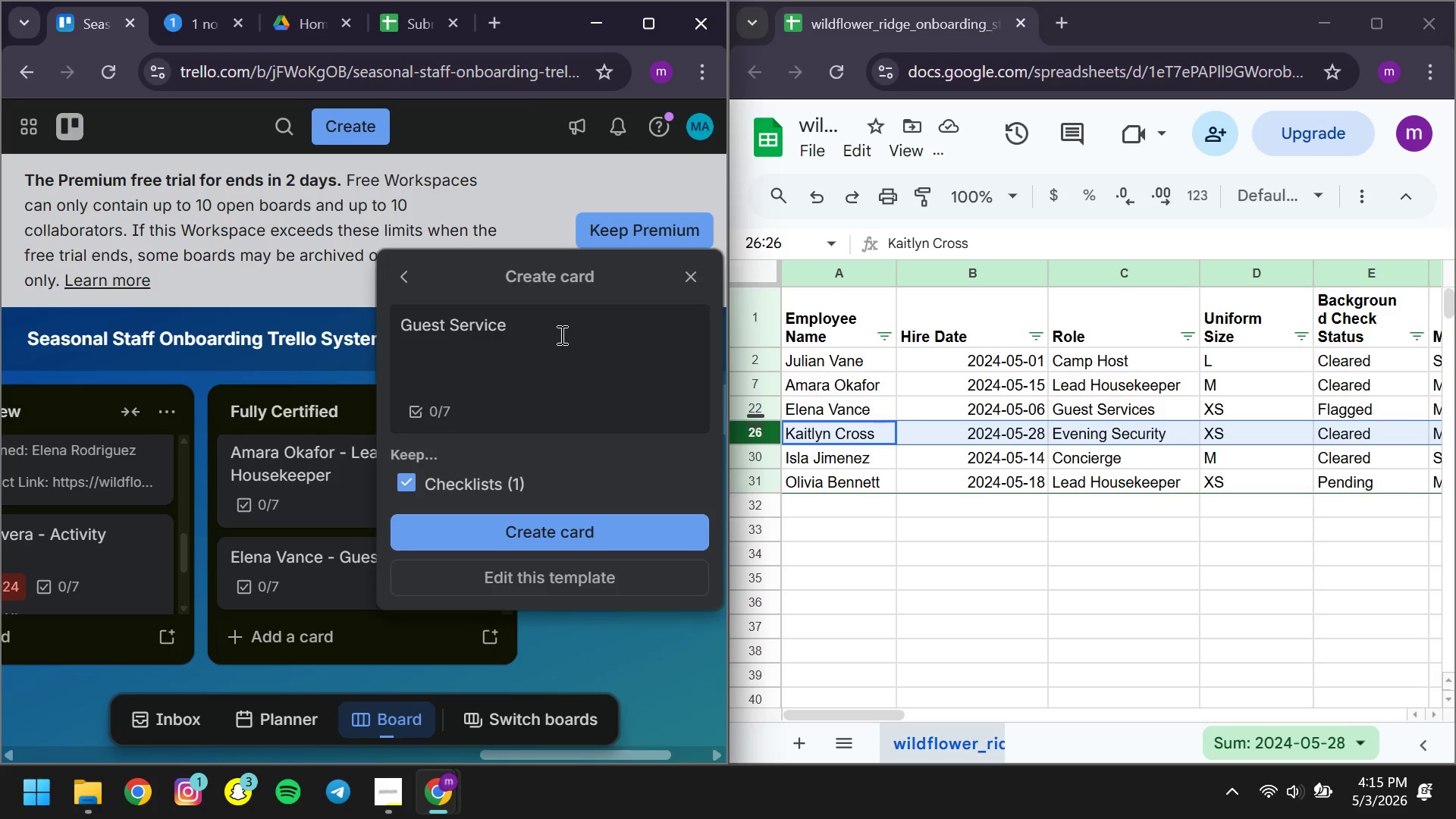 
key(Control+ControlLeft)
 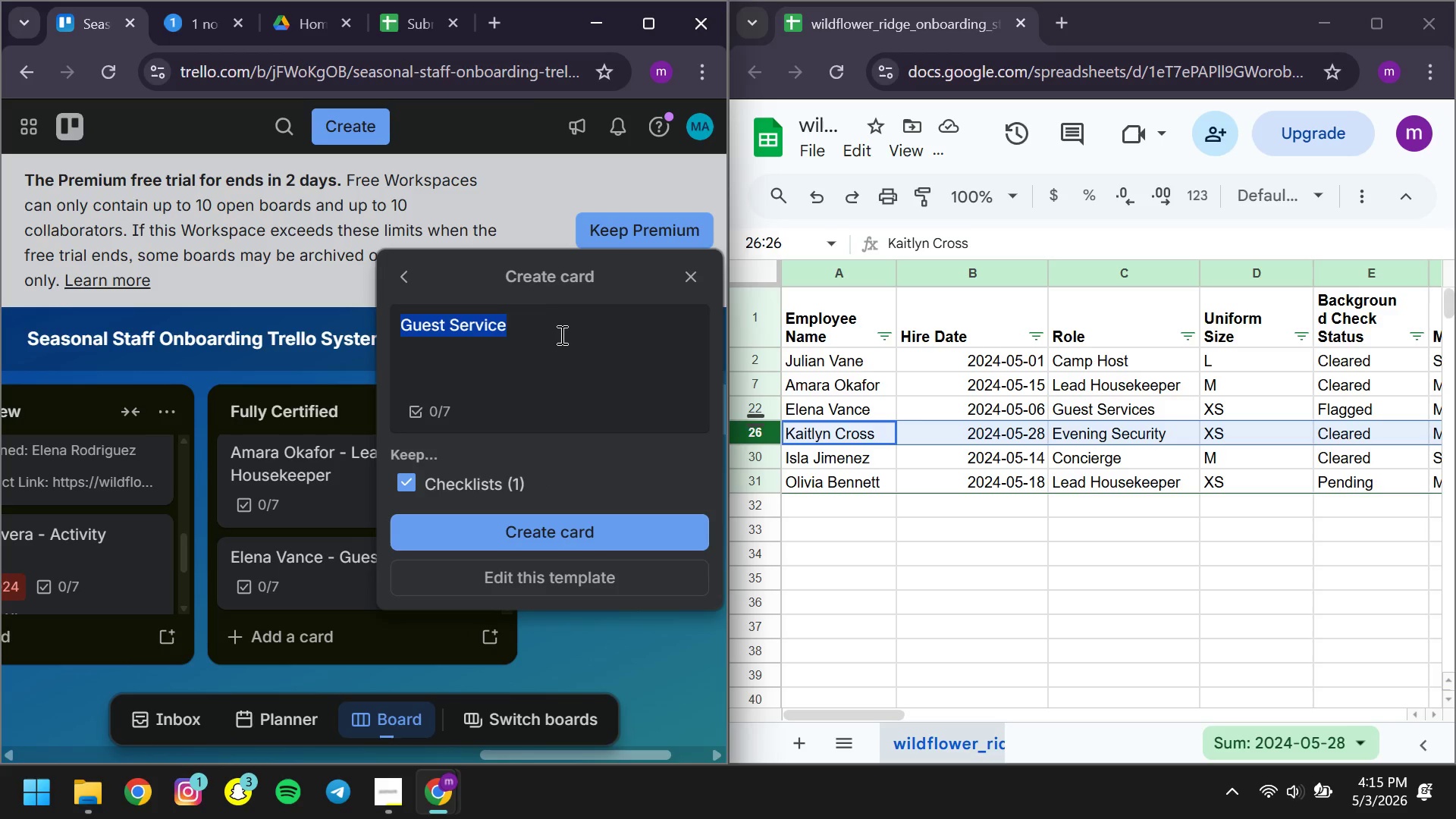 
key(Control+A)
 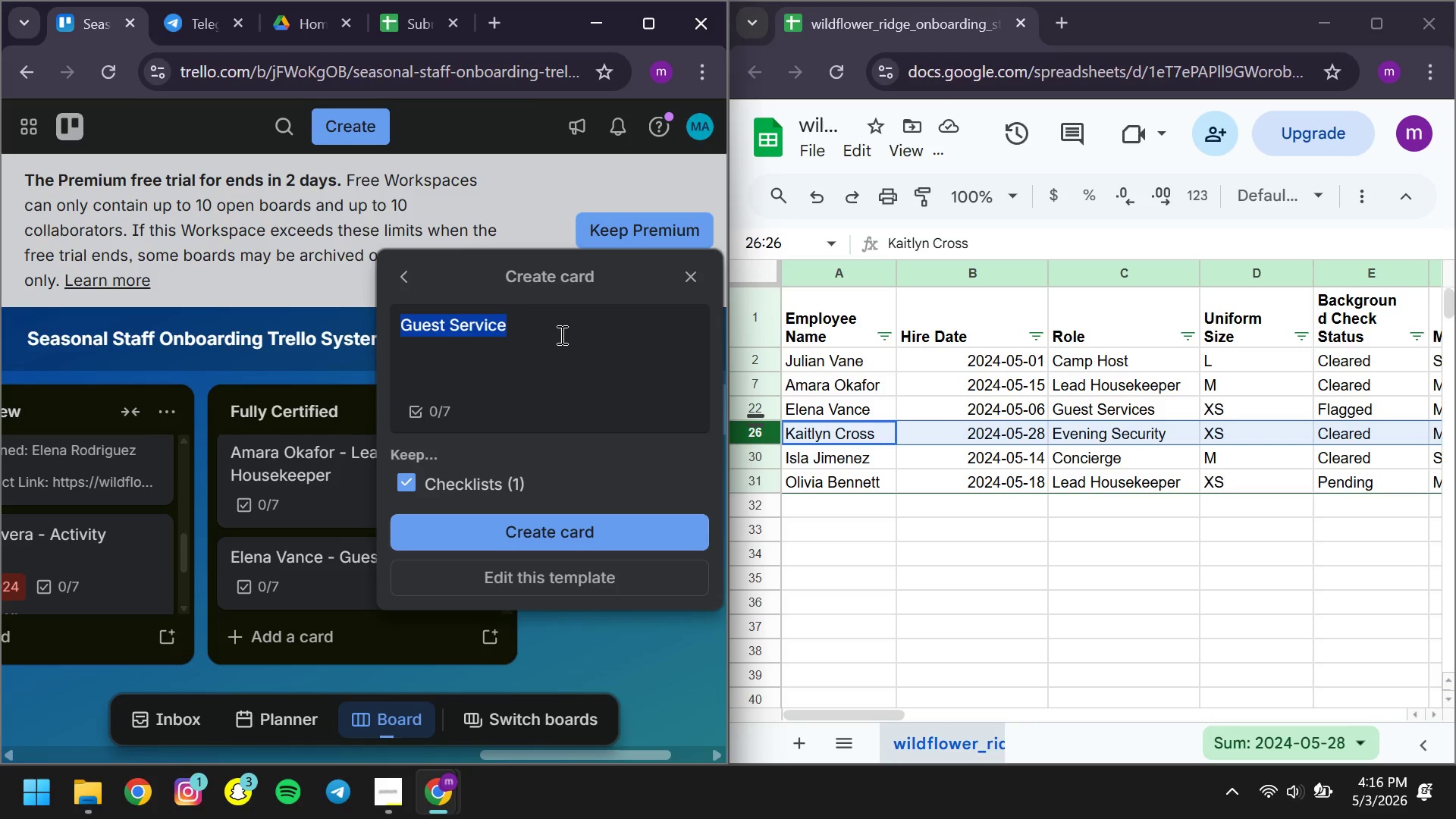 
wait(60.81)
 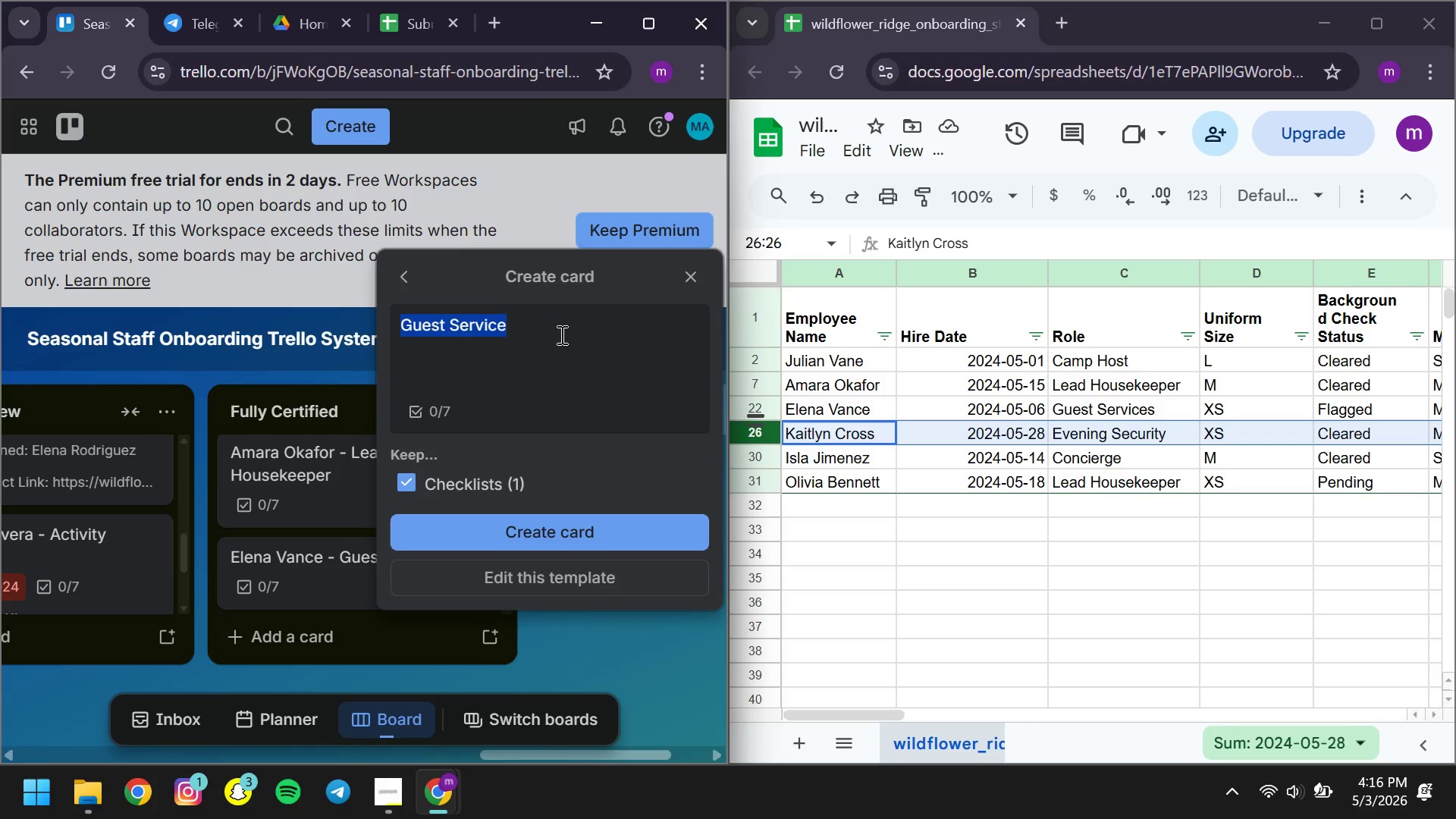 
type(Kait)
 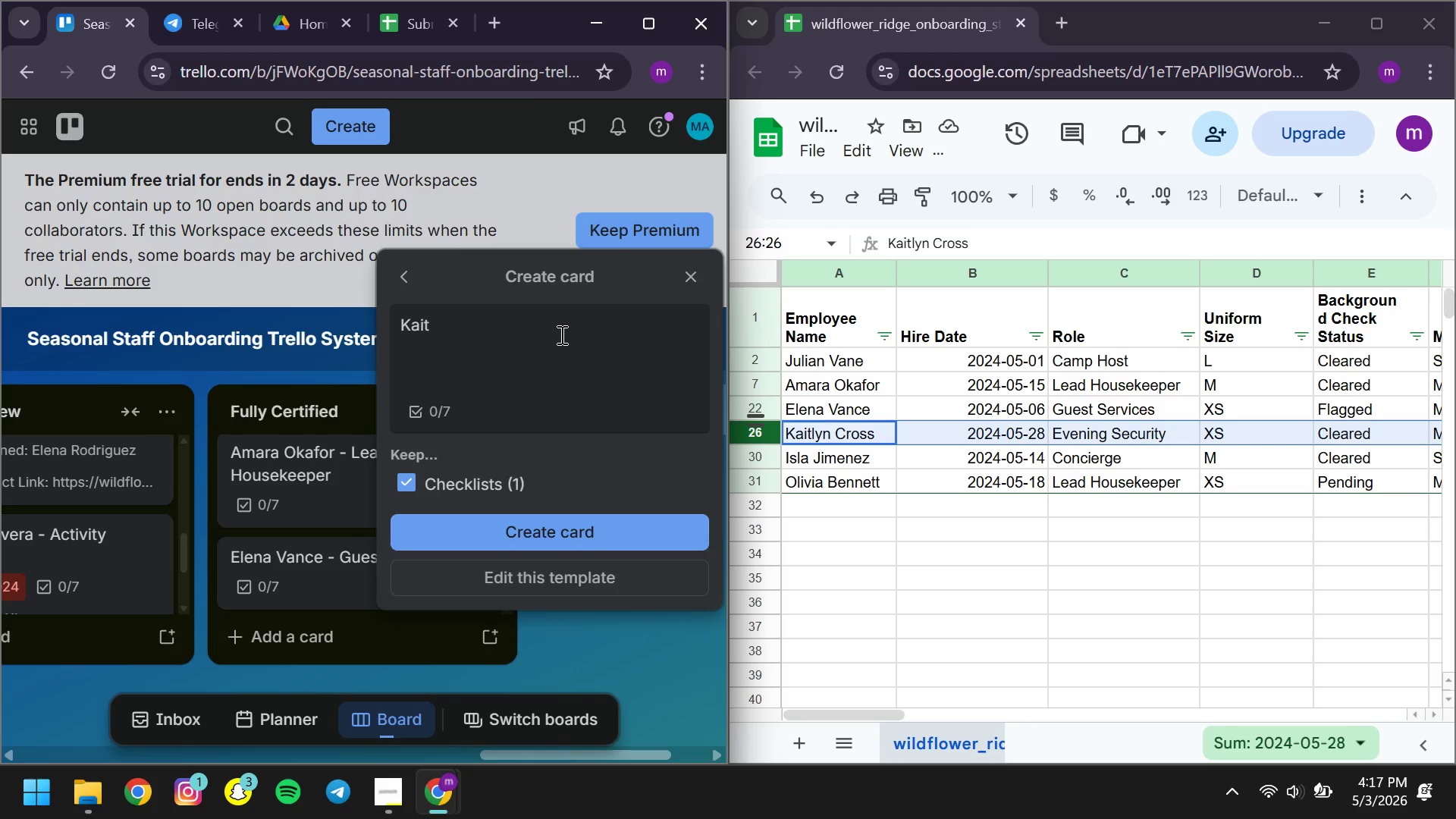 
wait(23.62)
 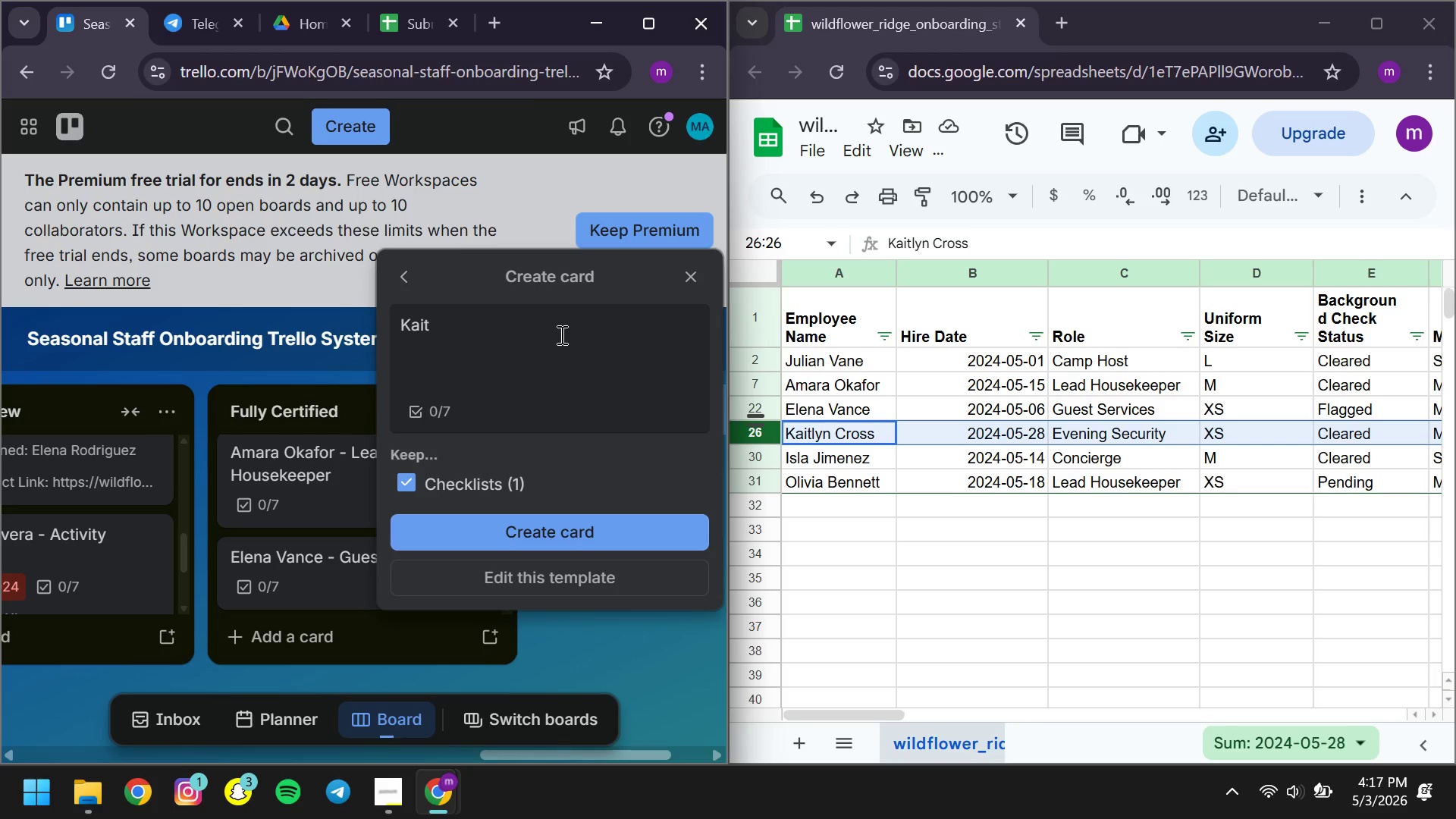 
type(ilyn )
 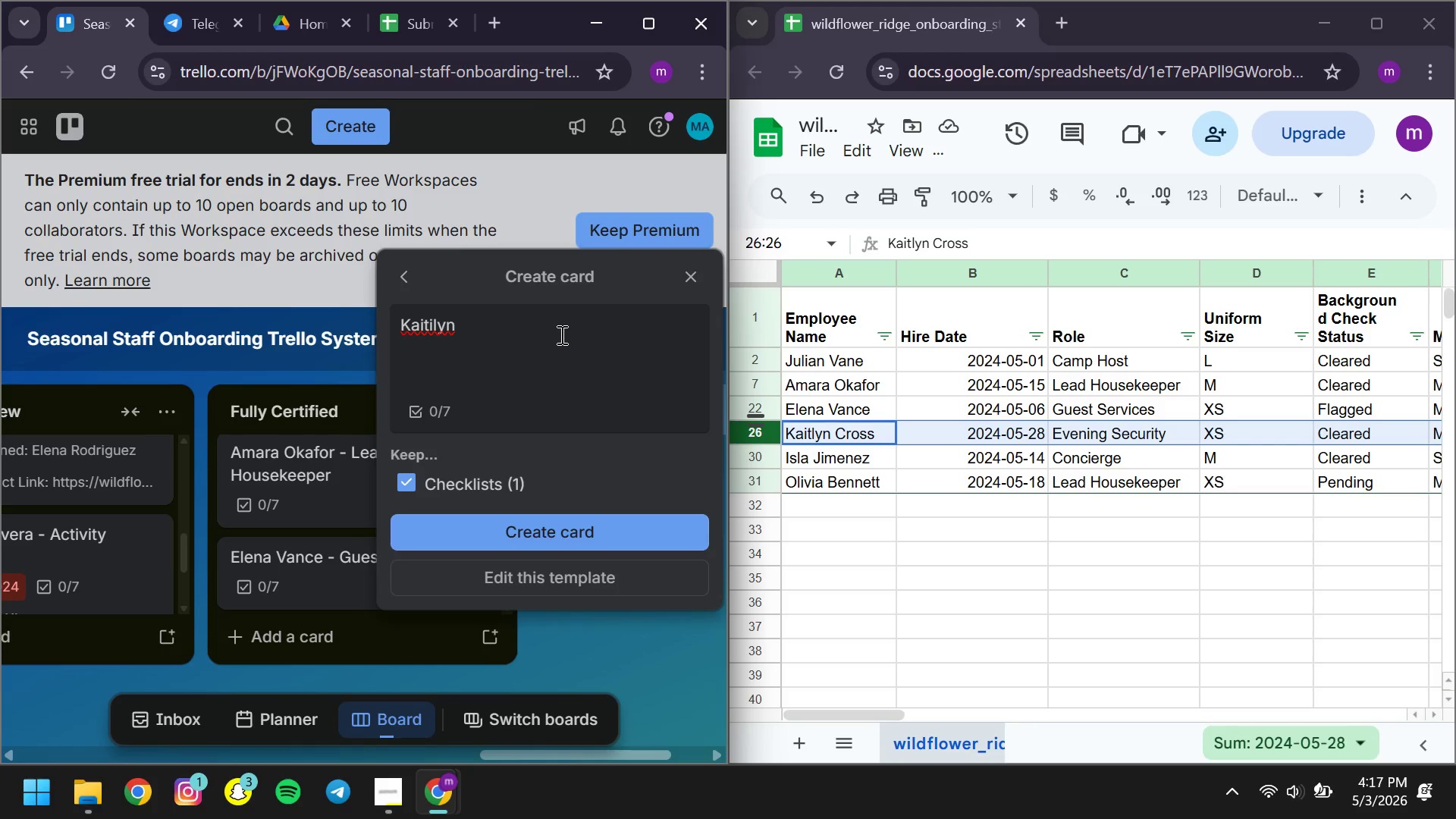 
wait(14.98)
 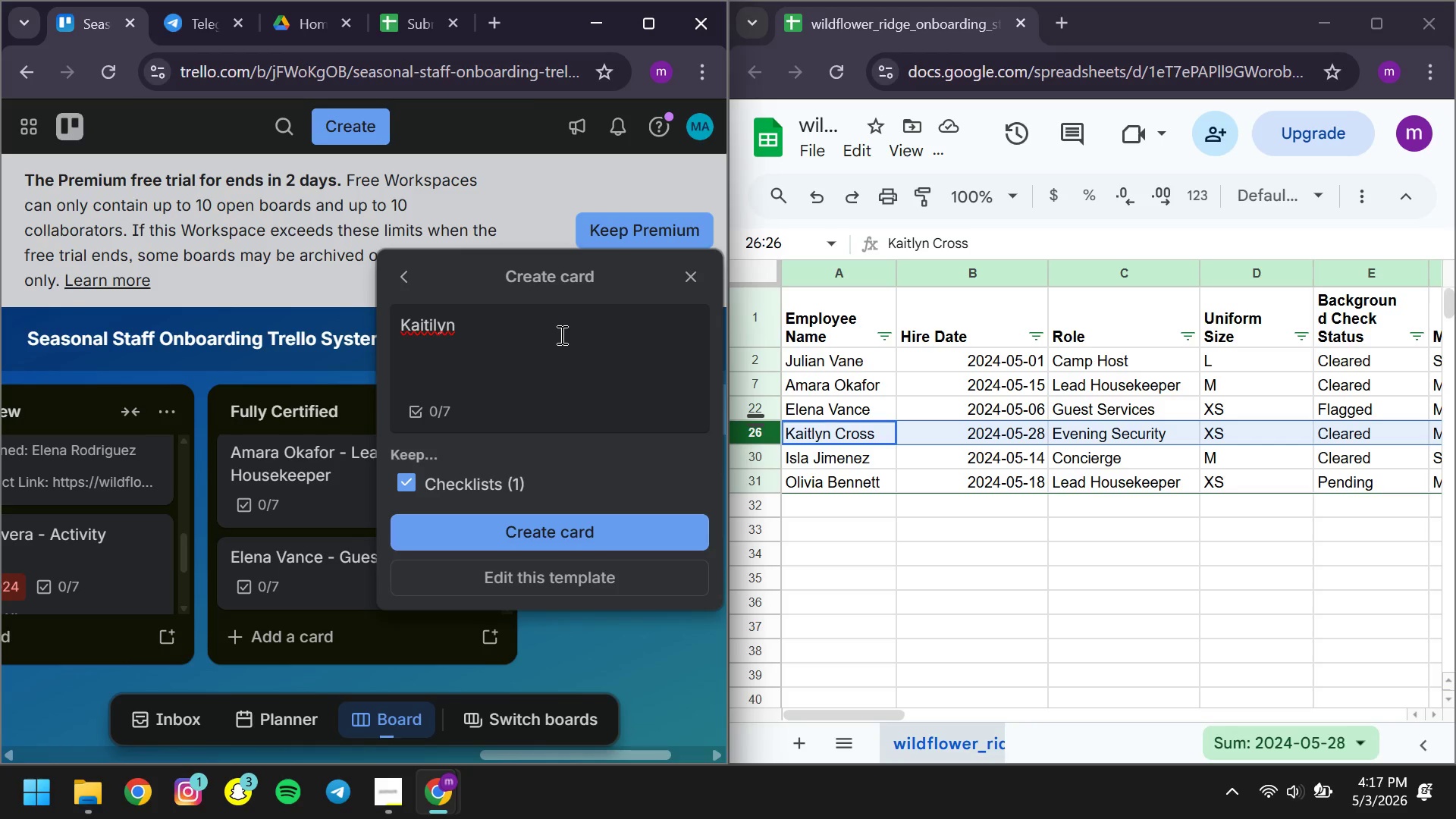 
key(Backspace)
 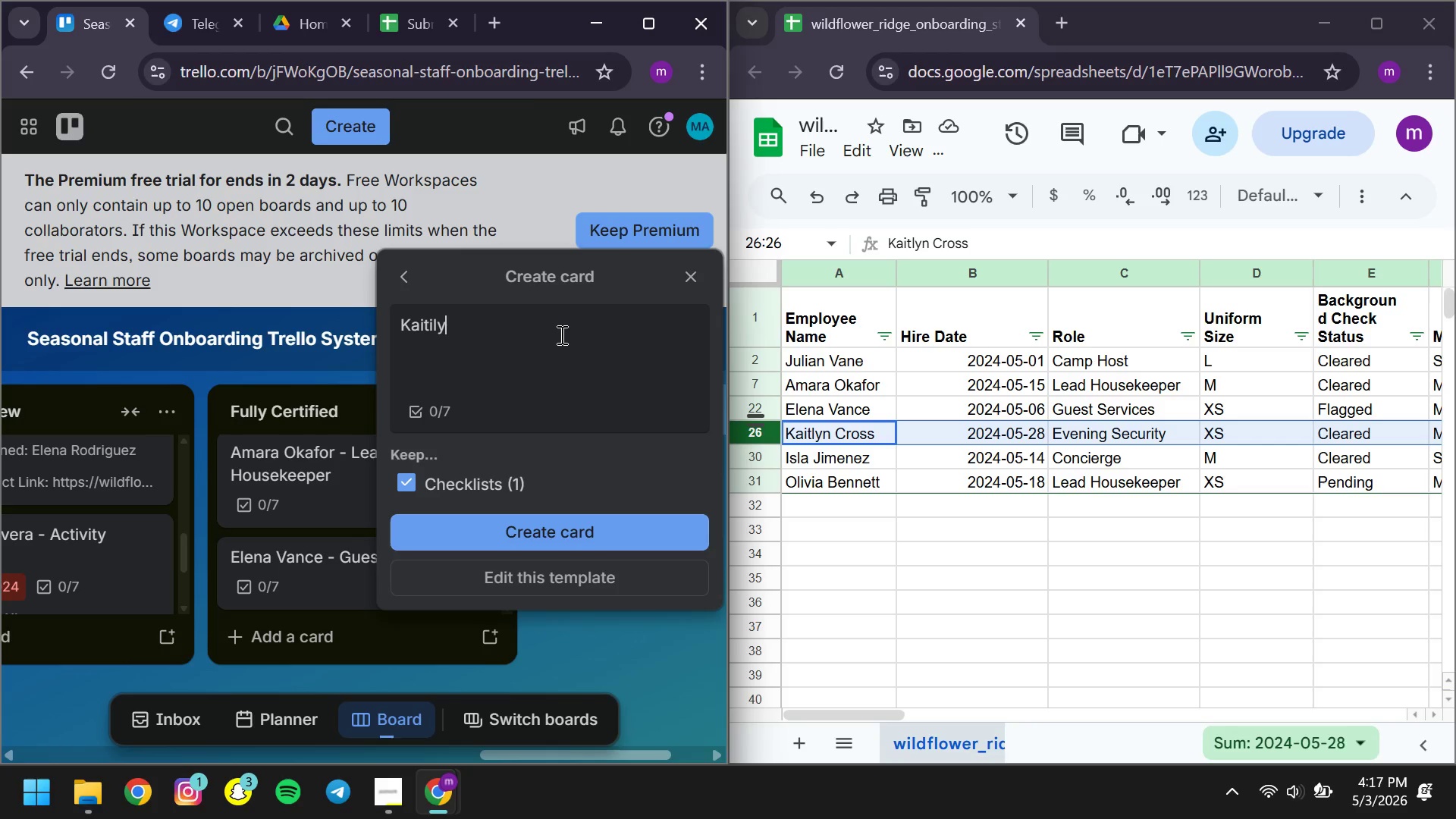 
key(Backspace)
 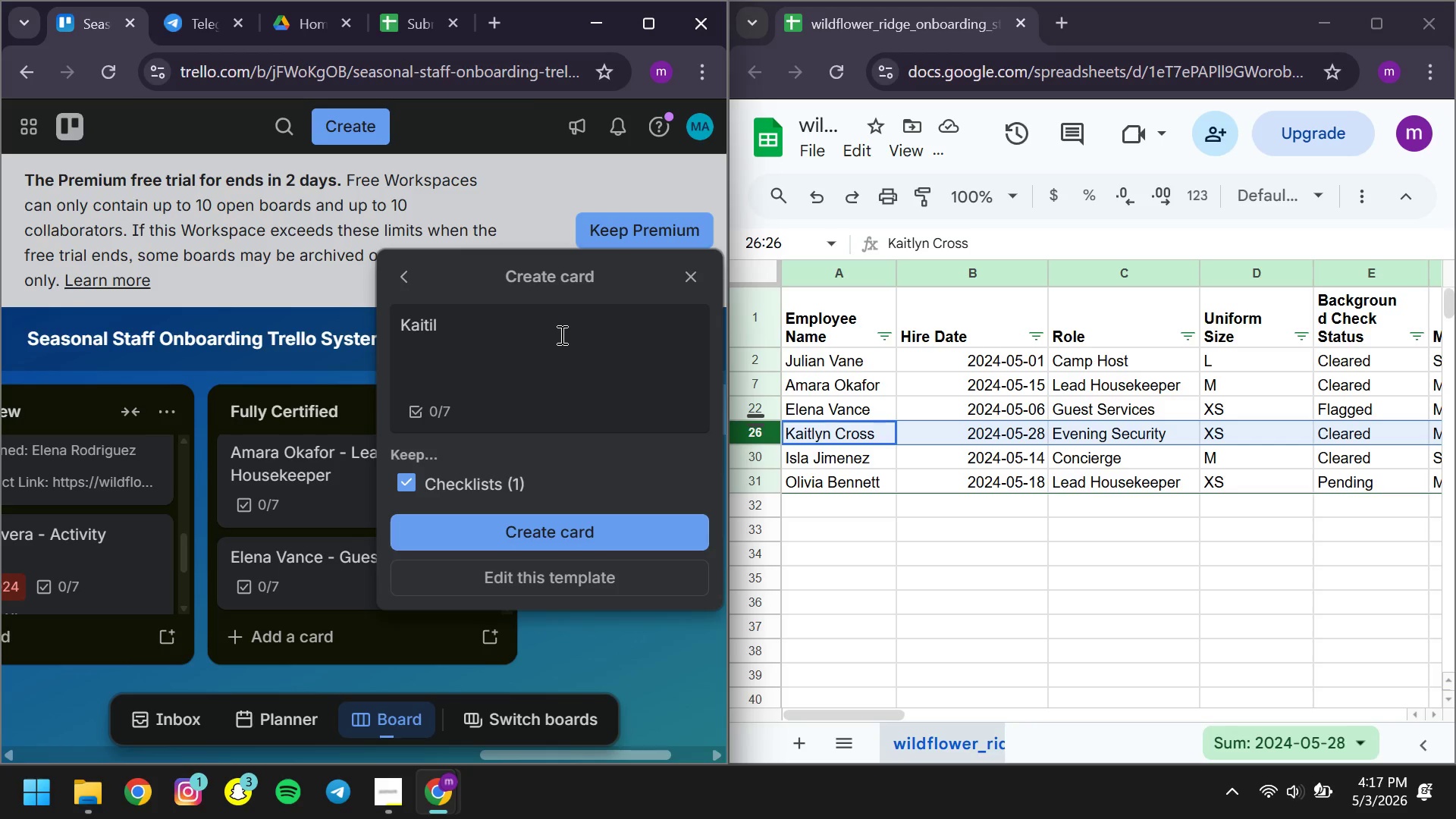 
key(Backspace)
 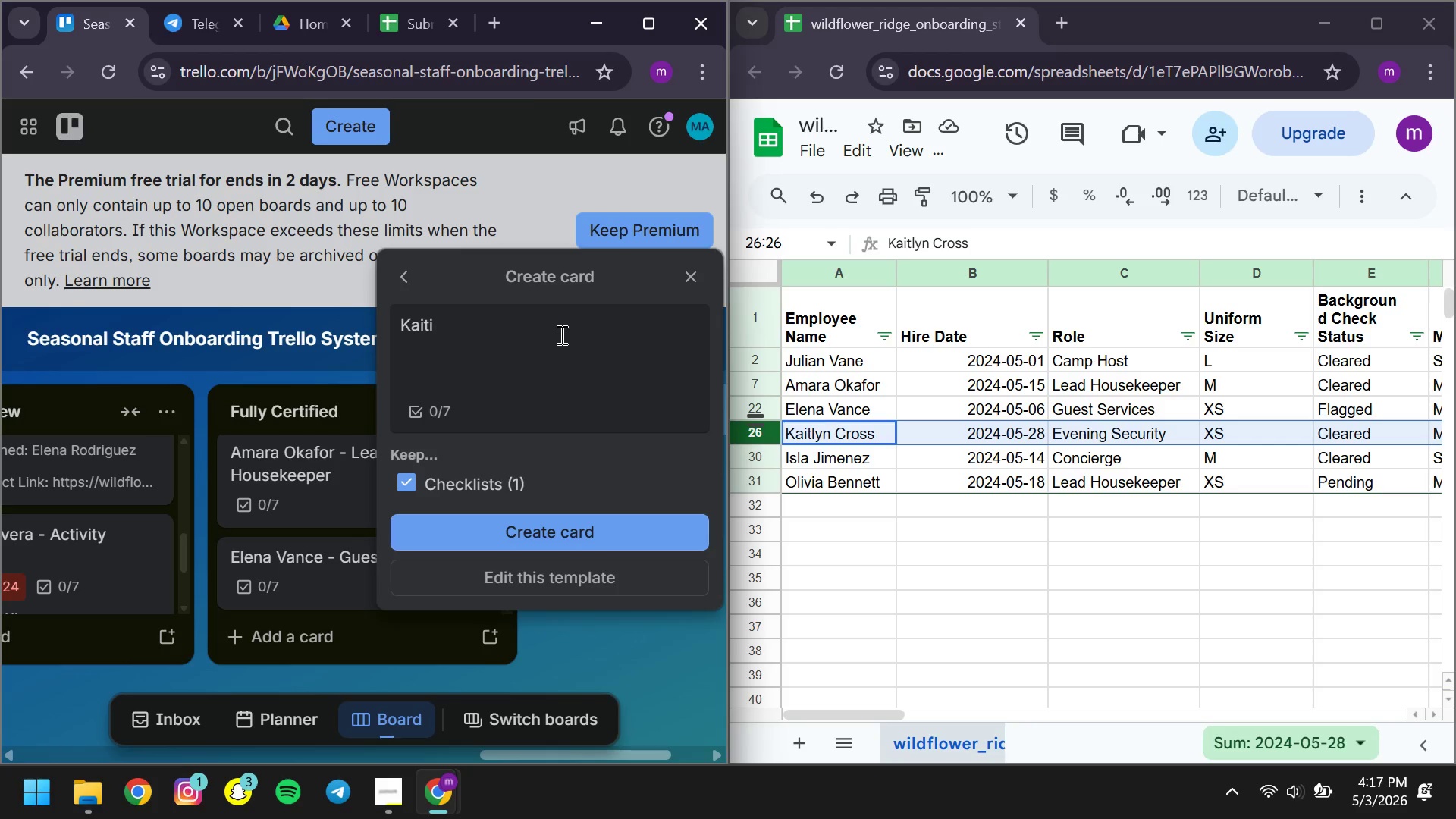 
key(Backspace)
 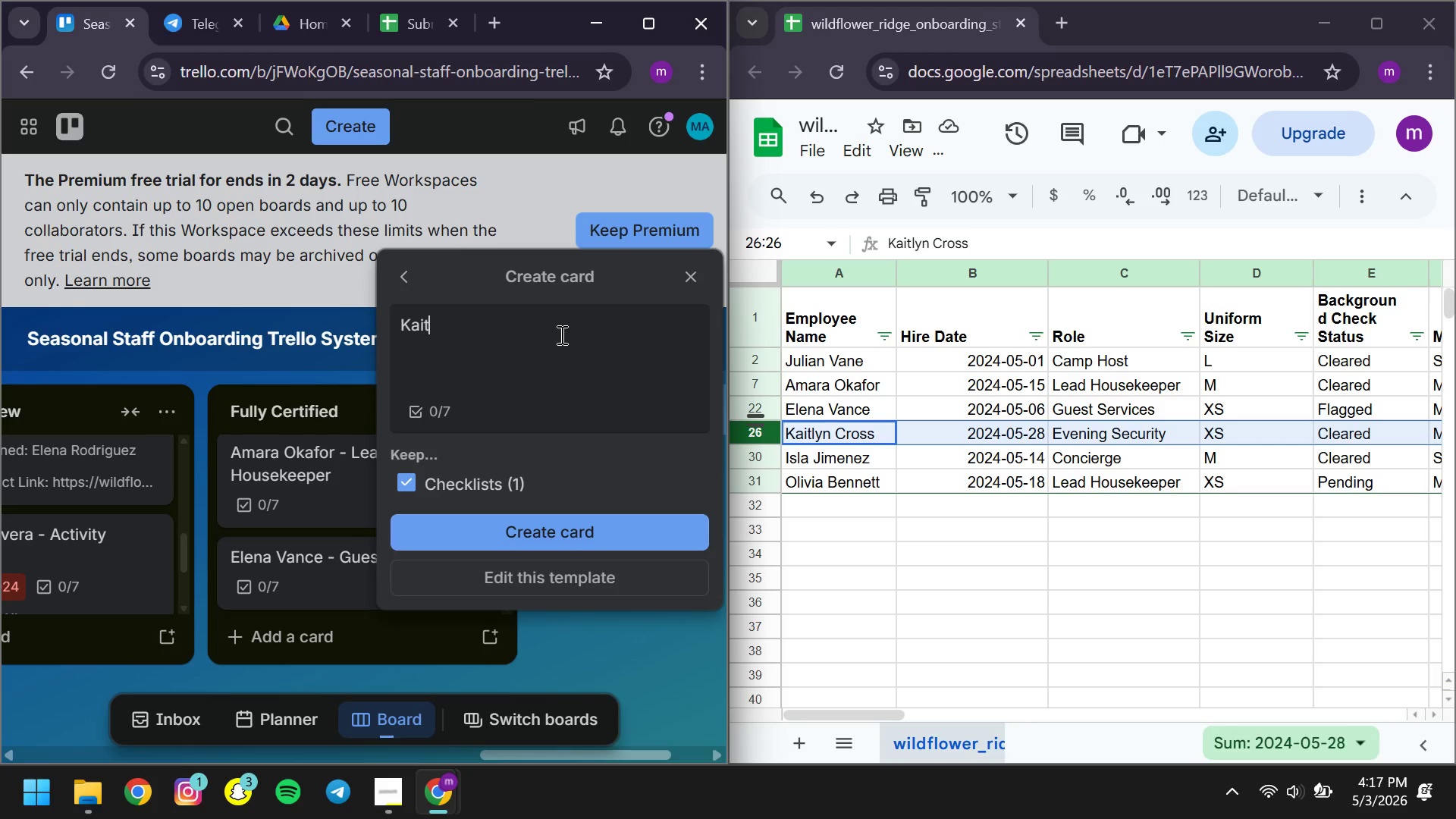 
key(Backspace)
 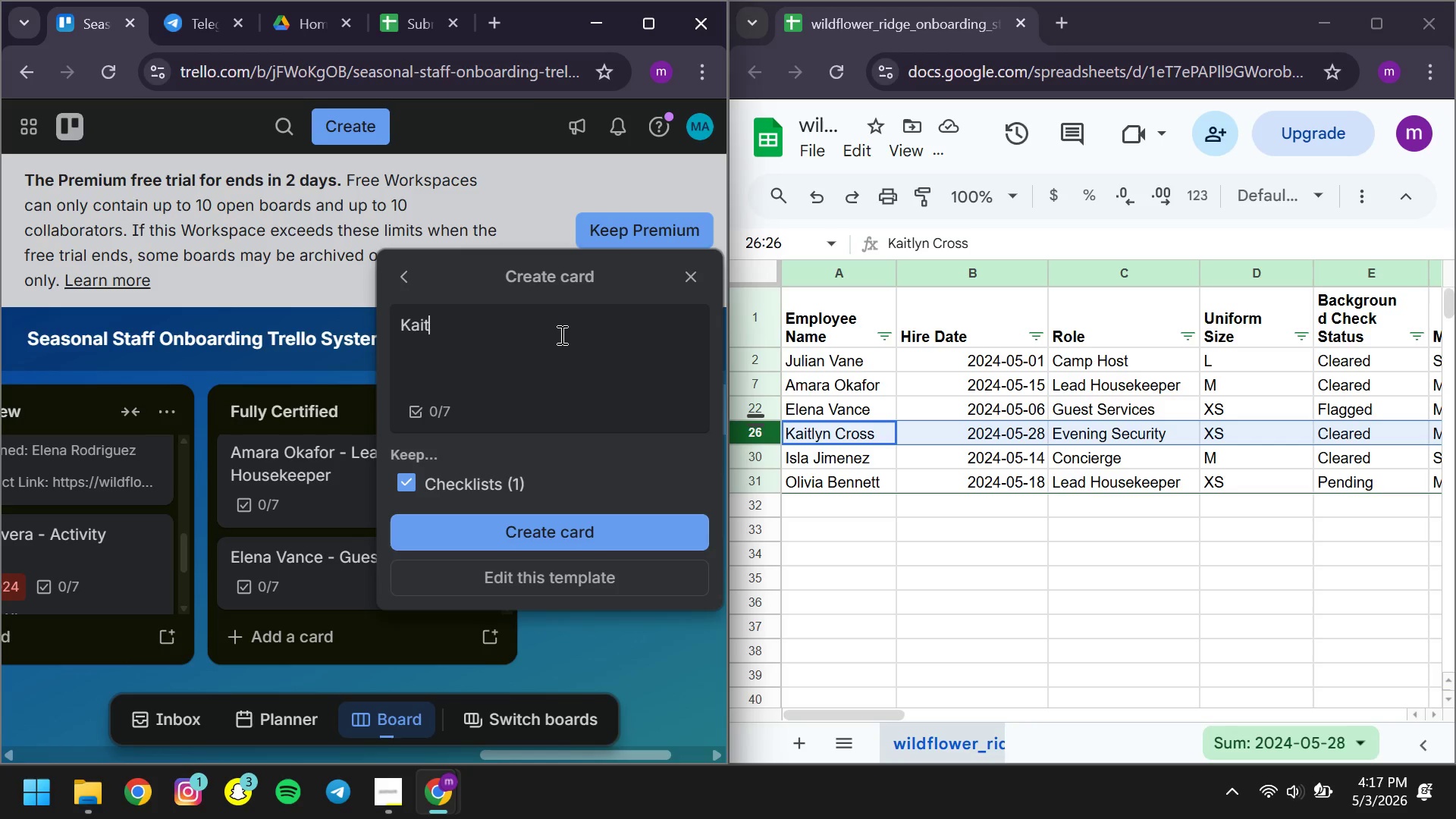 
key(Backspace)
 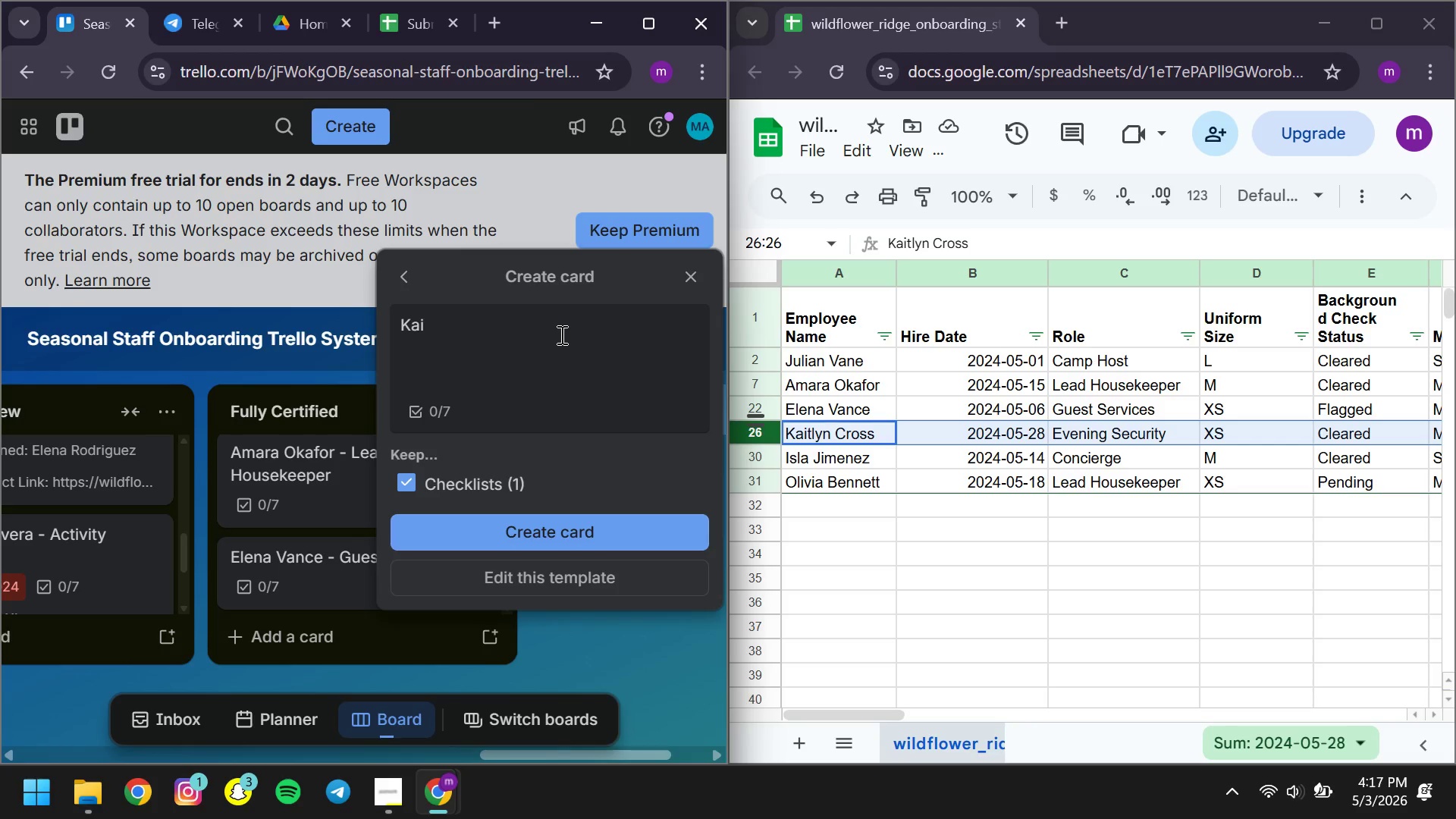 
key(Backspace)
 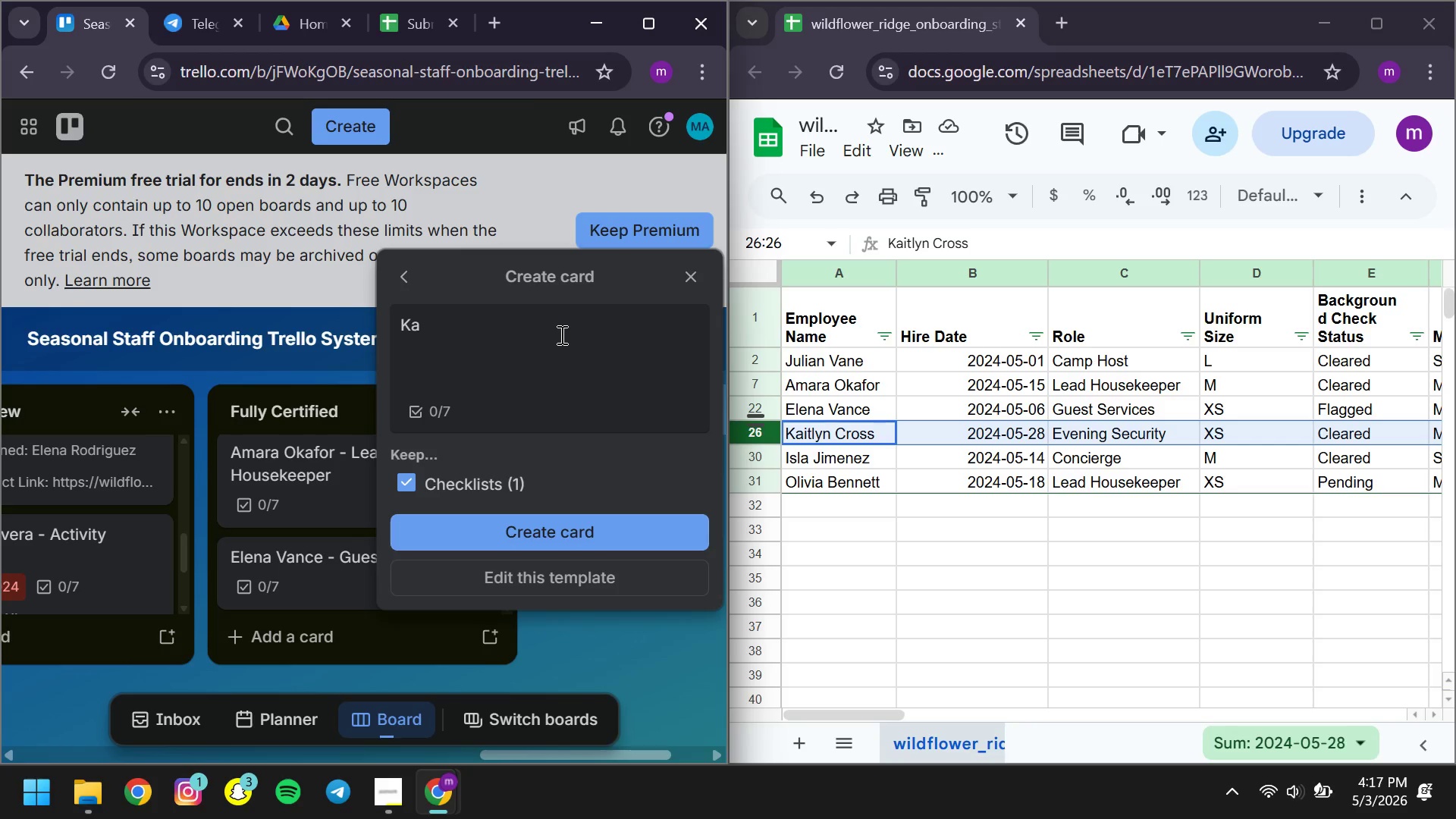 
wait(9.5)
 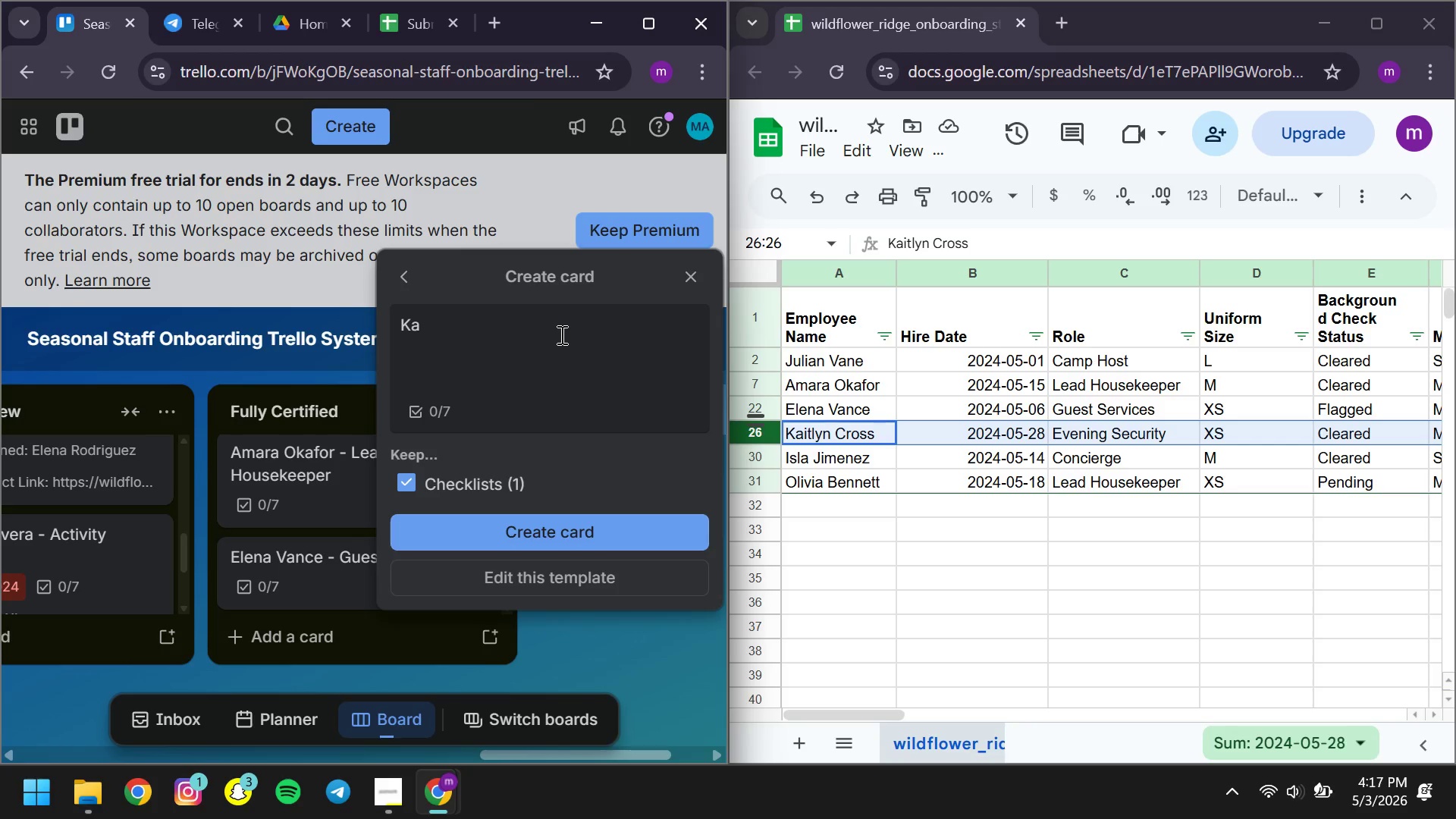 
key(I)
 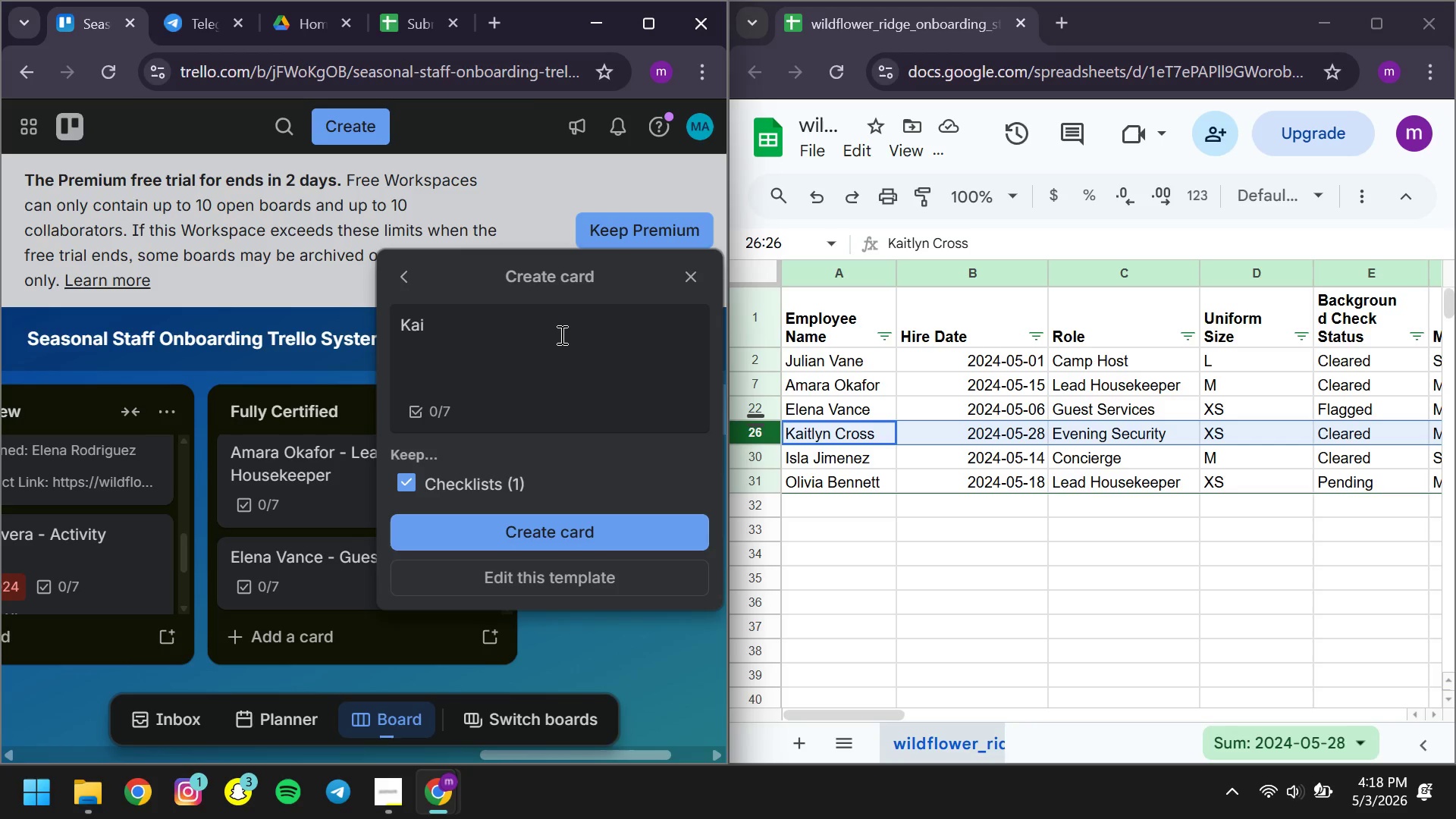 
type(tlyn Cross - Evenin )
key(Backspace)
type(g Security )
 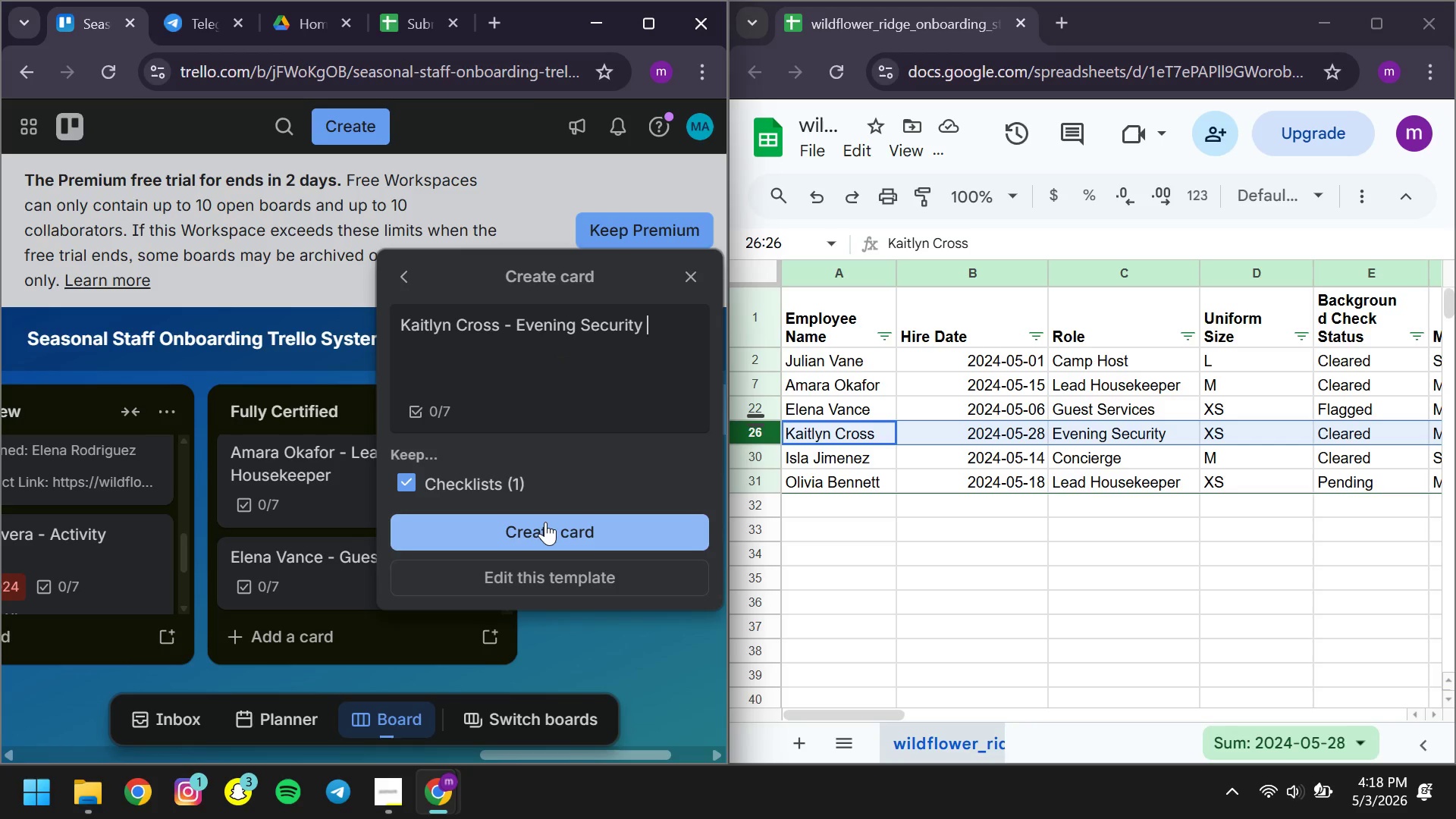 
left_click([545, 522])
 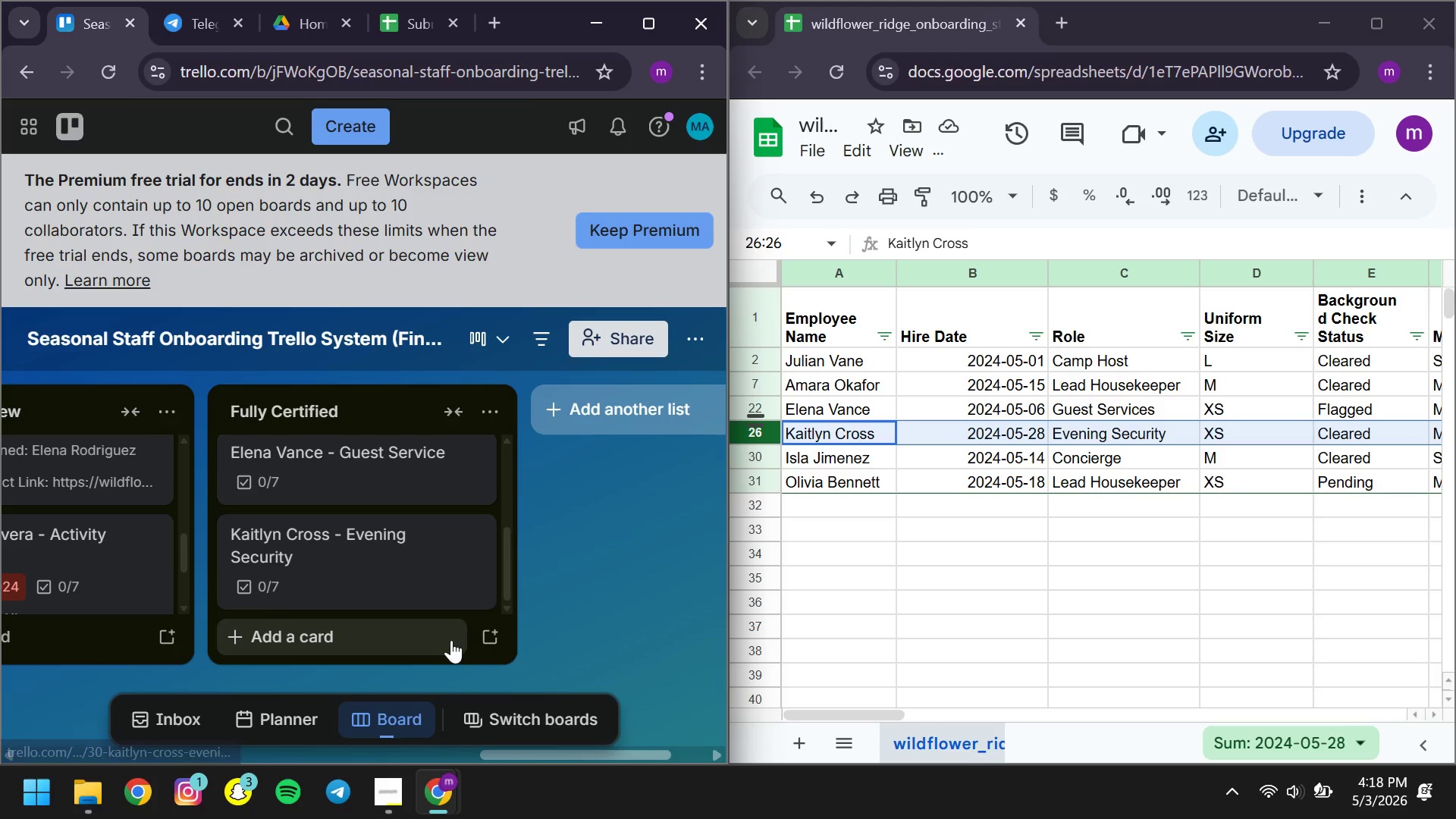 
wait(5.39)
 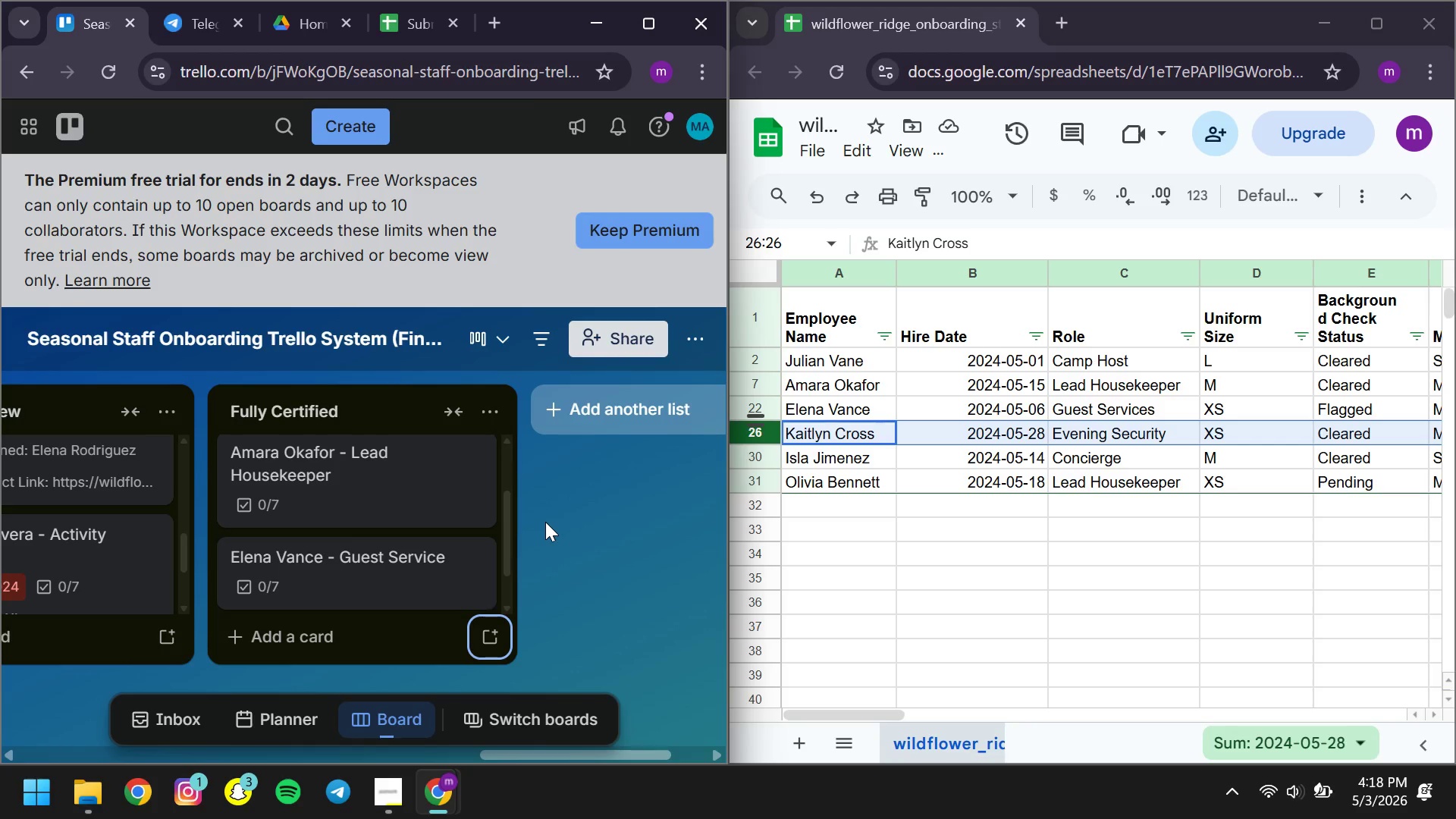 
left_click([491, 635])
 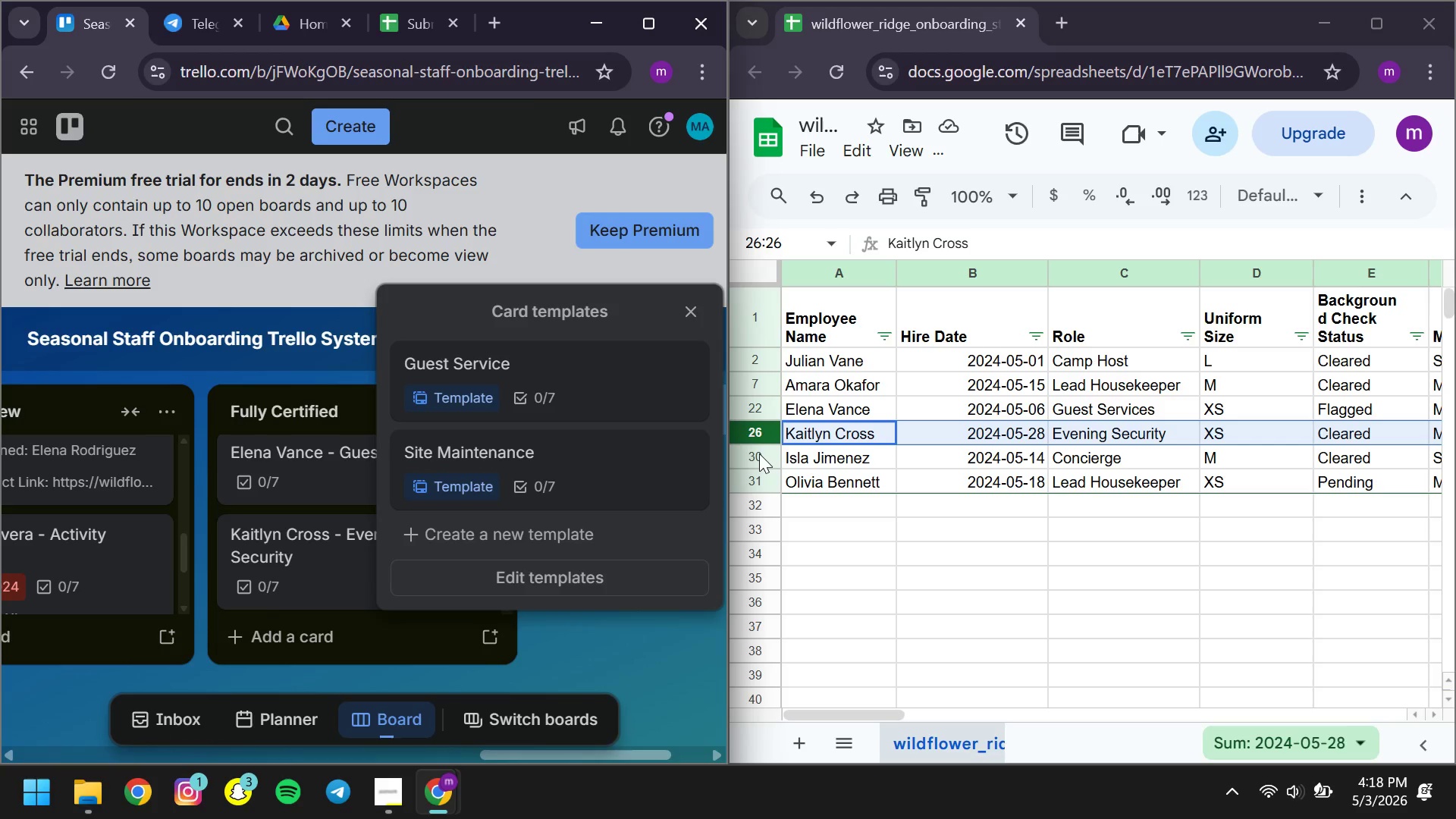 
left_click([760, 453])
 